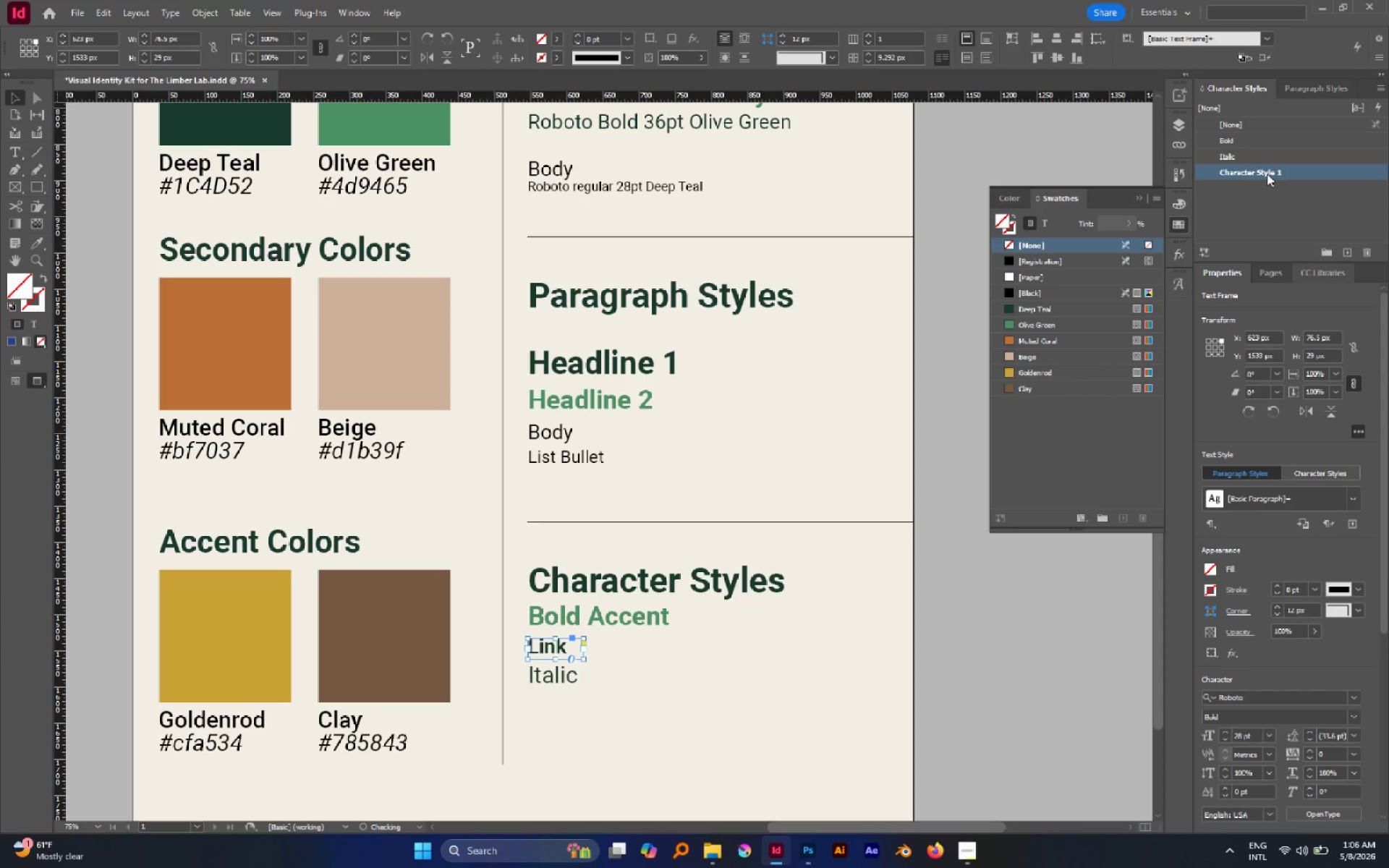 
triple_click([1267, 174])
 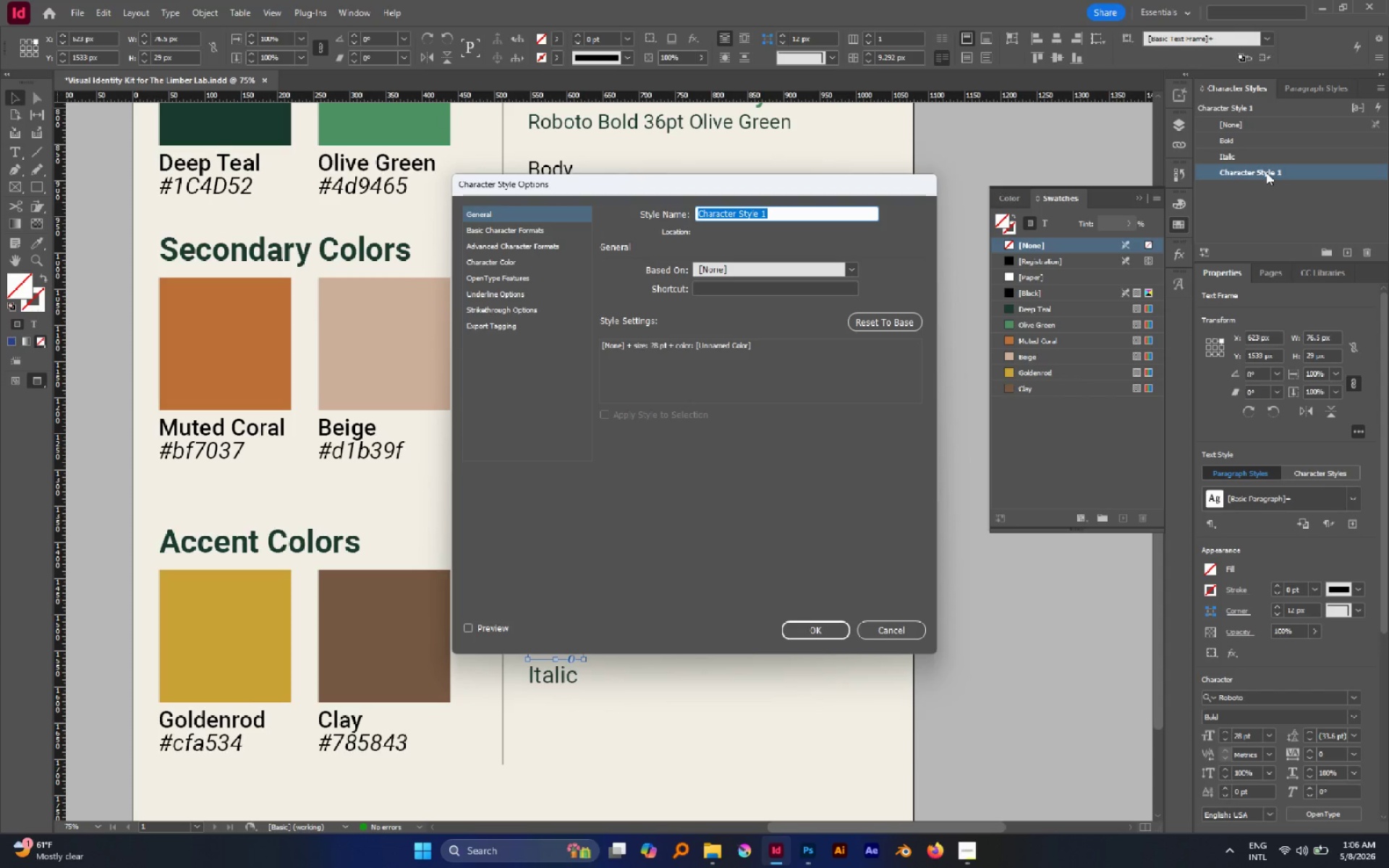 
type(Link bold)
 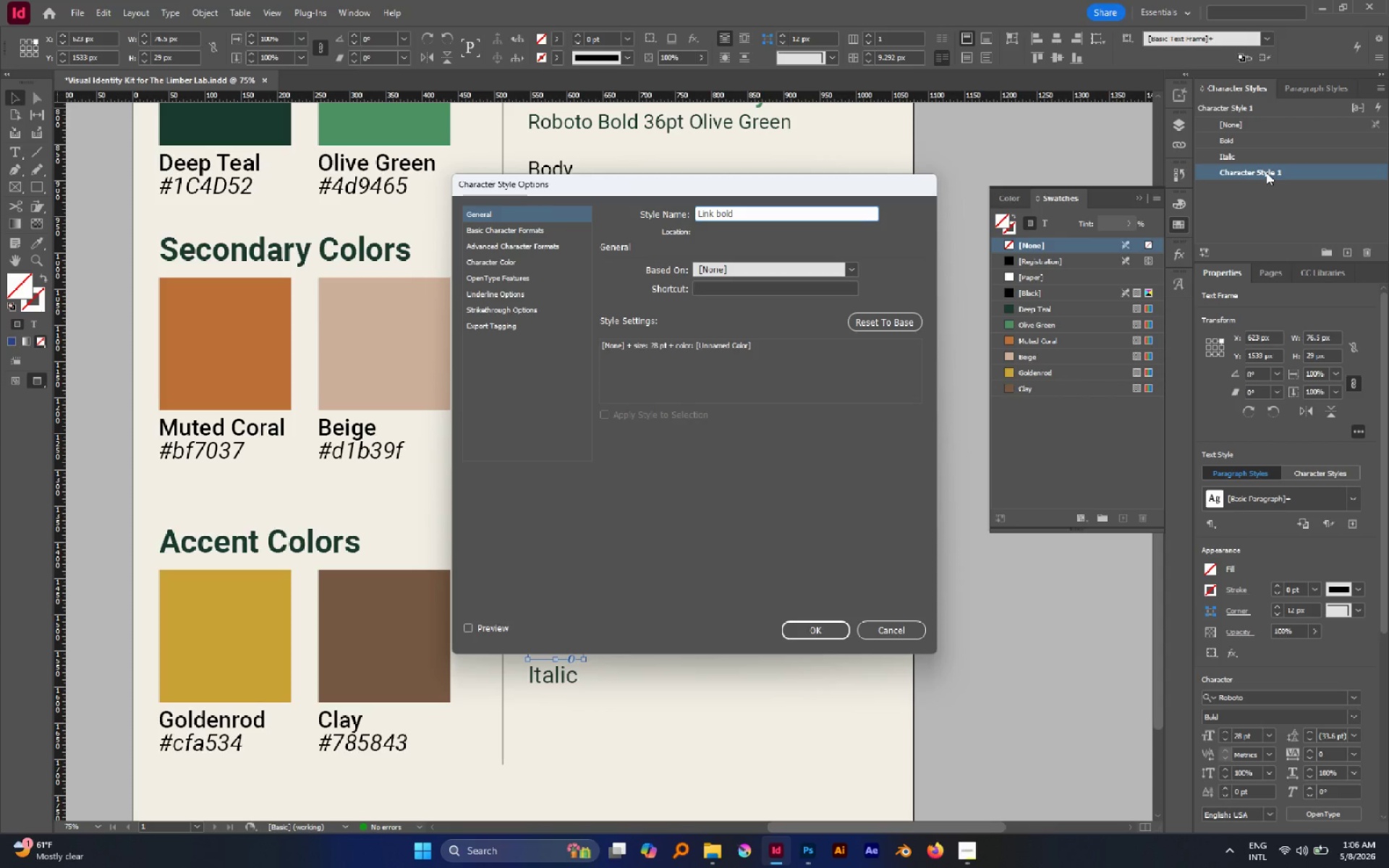 
key(Enter)
 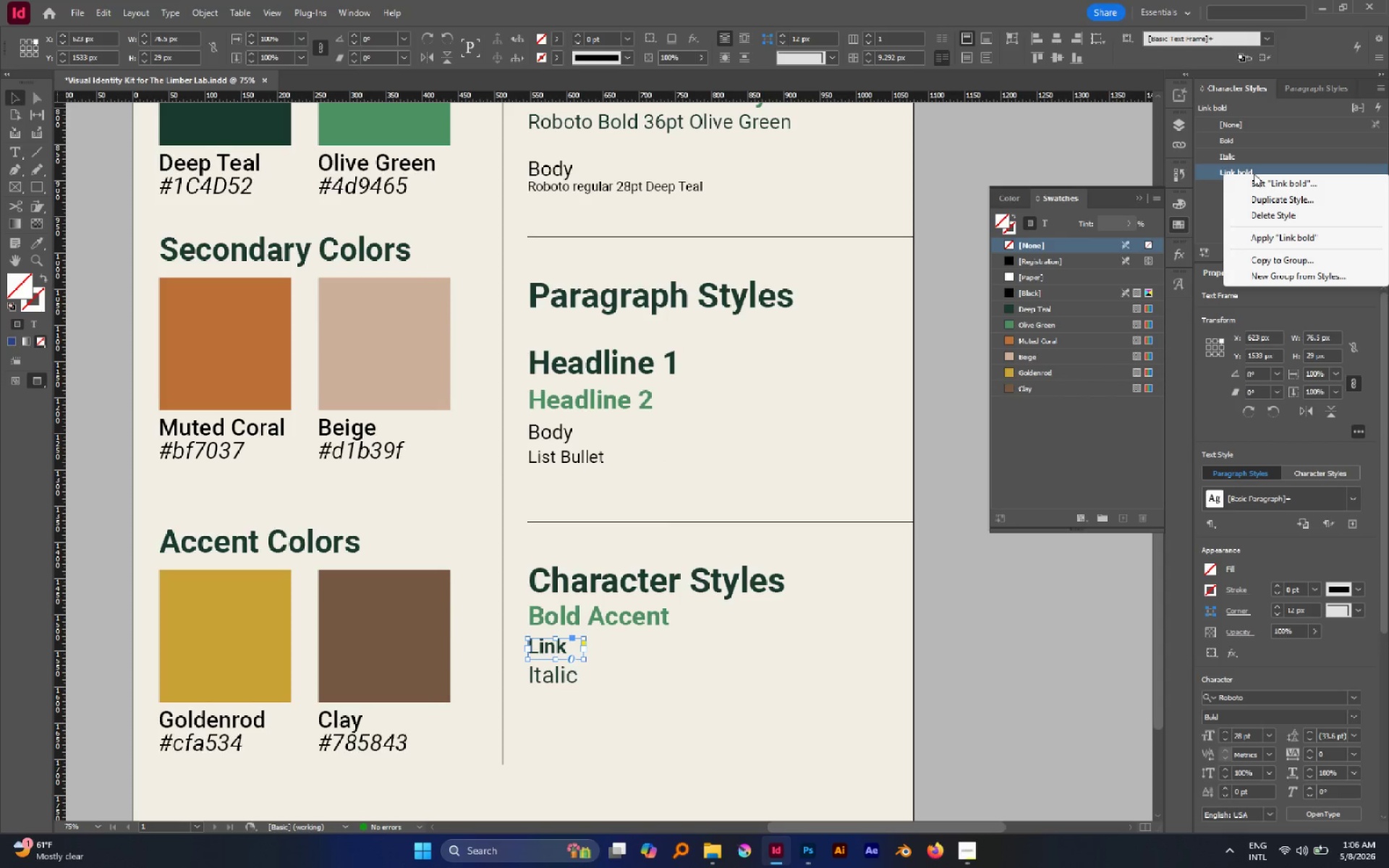 
left_click([1276, 203])
 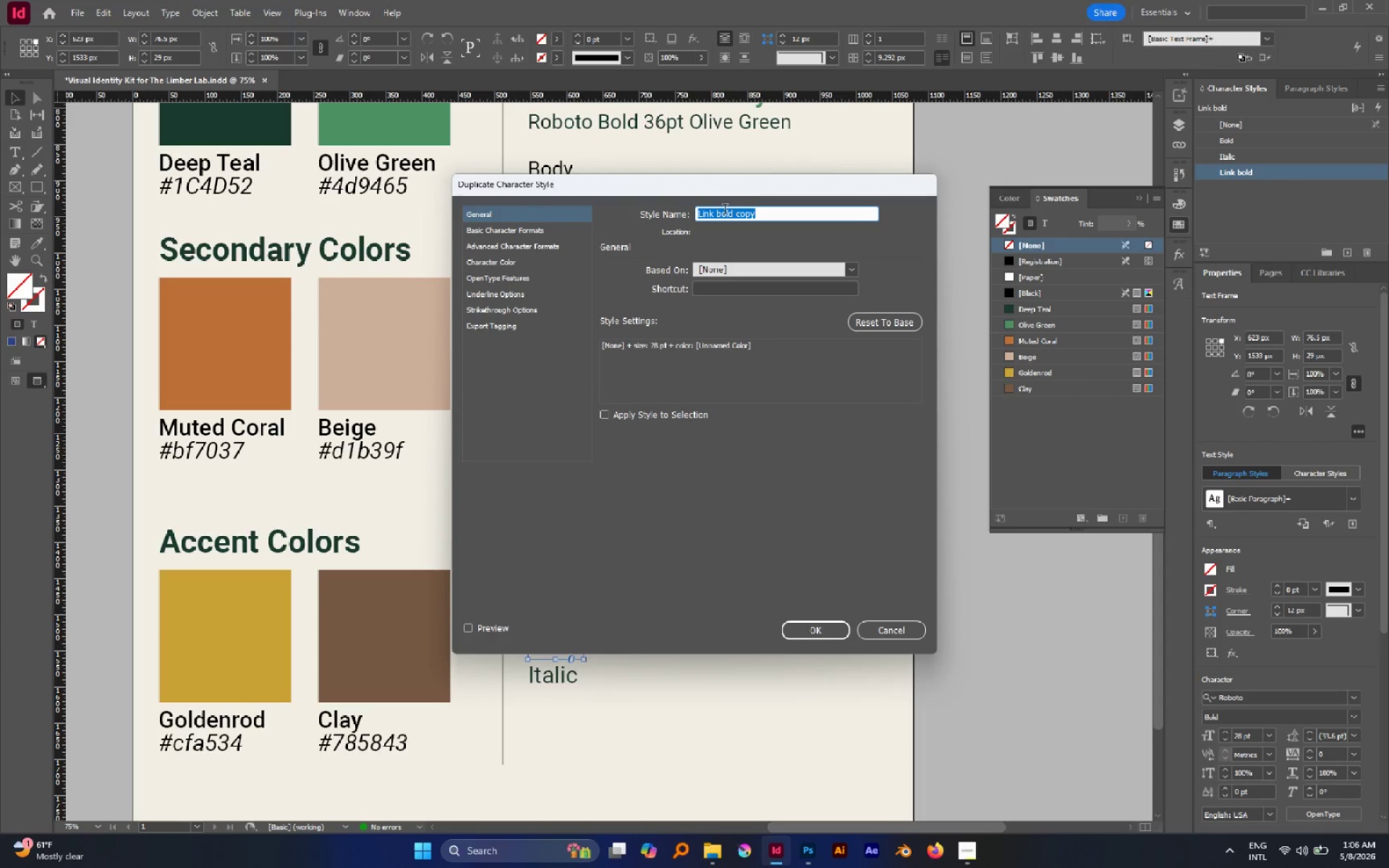 
left_click_drag(start_coordinate=[719, 214], to_coordinate=[810, 215])
 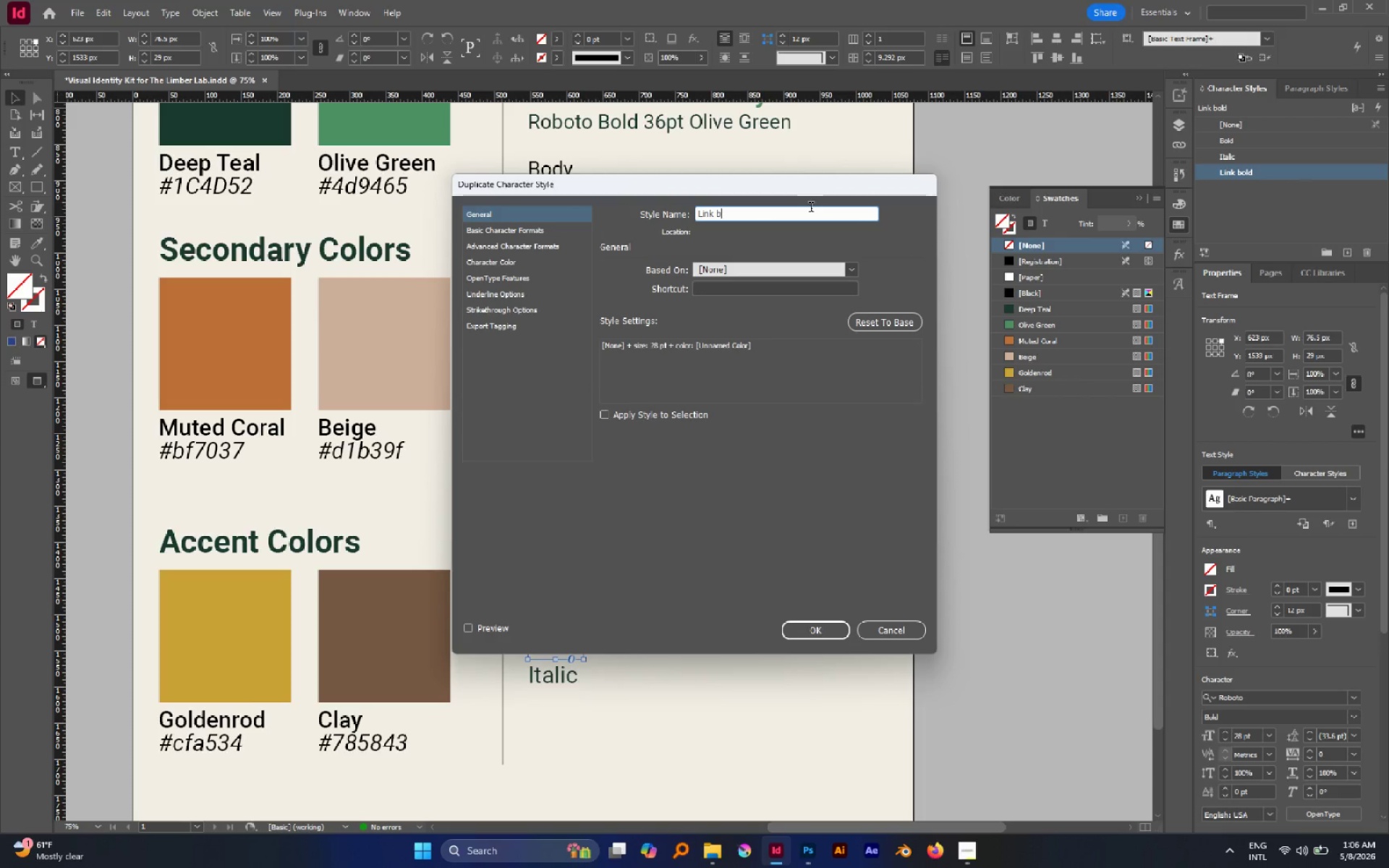 
key(Backspace)
key(Backspace)
type(Italic)
 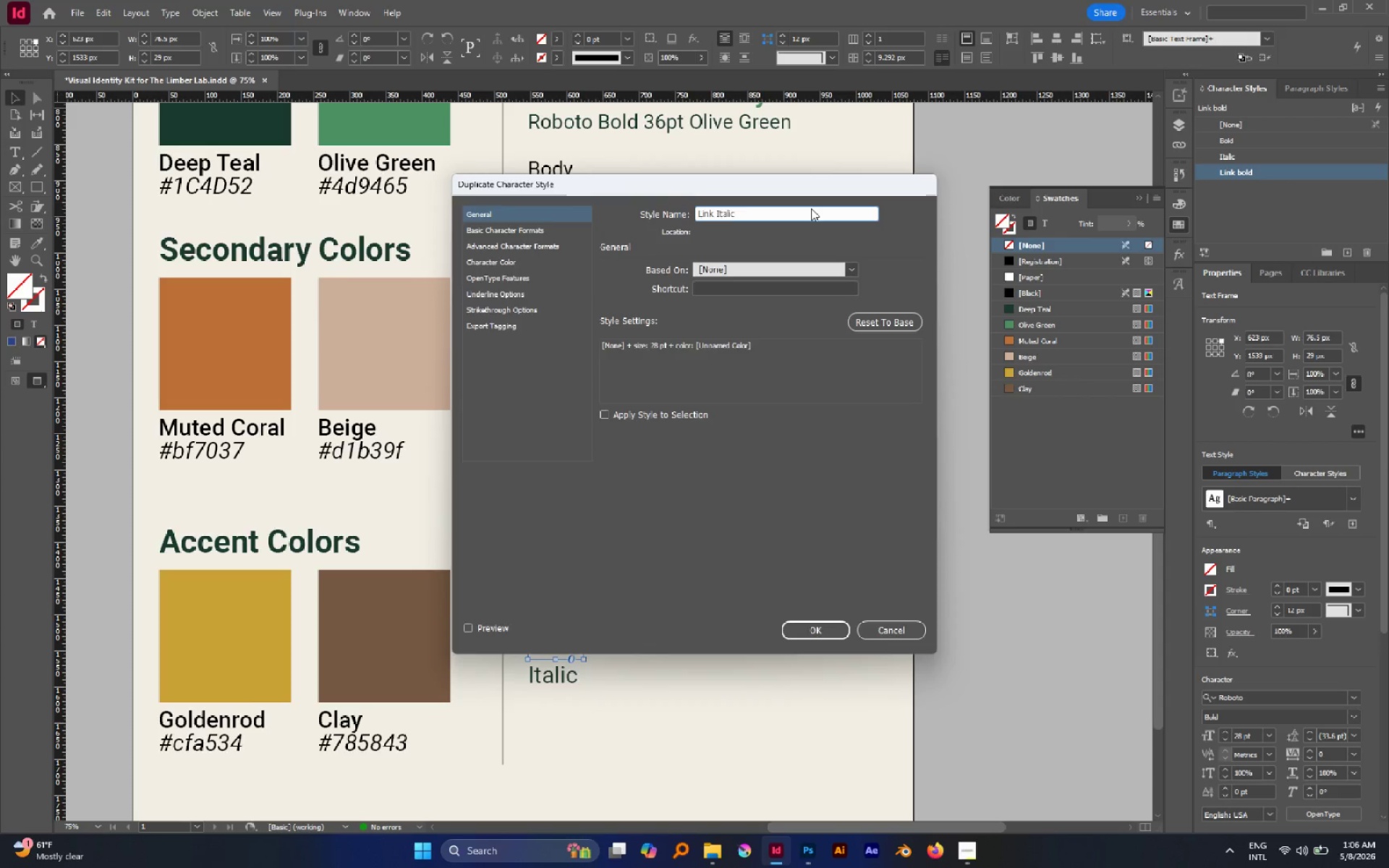 
key(Enter)
 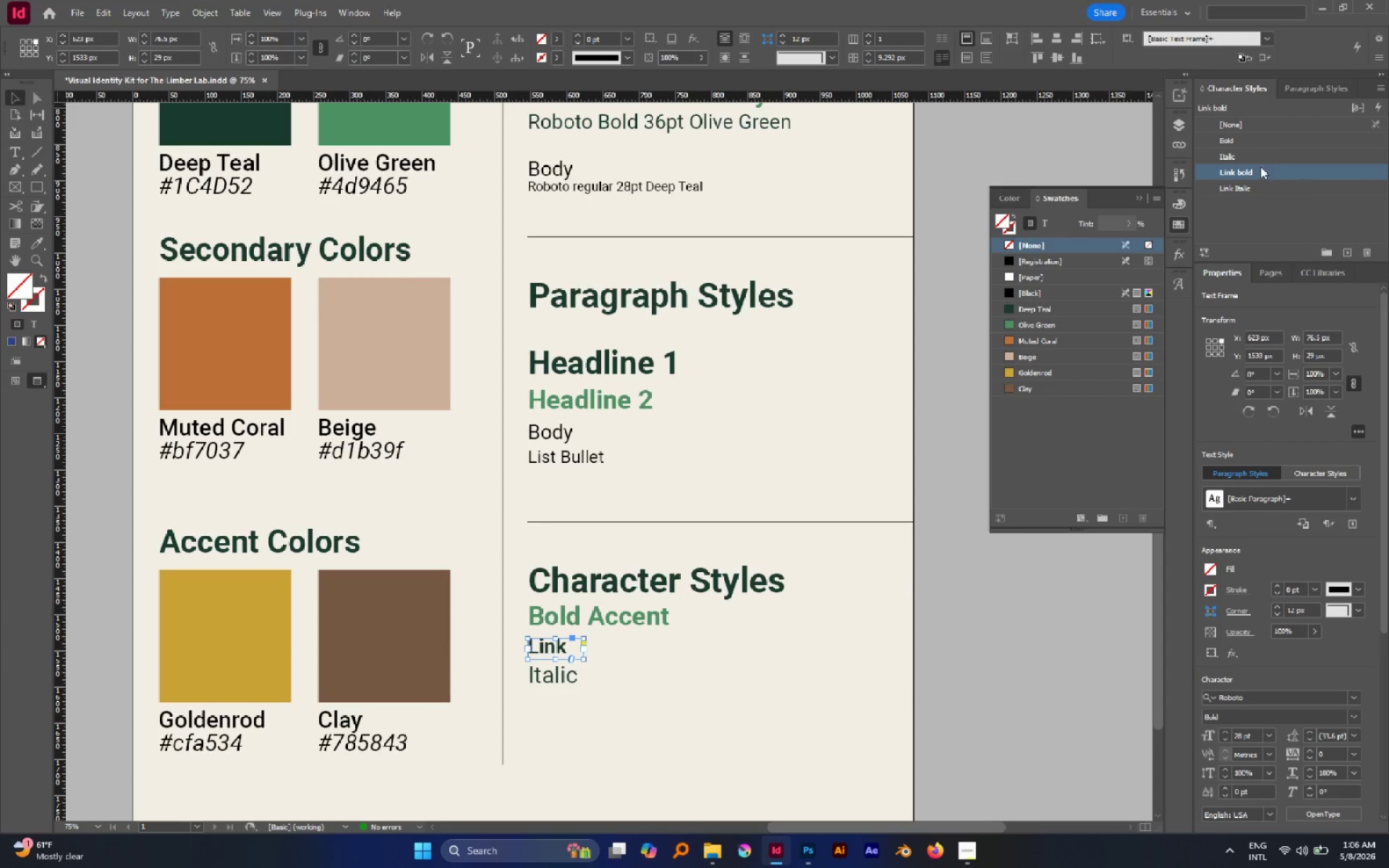 
left_click([1260, 186])
 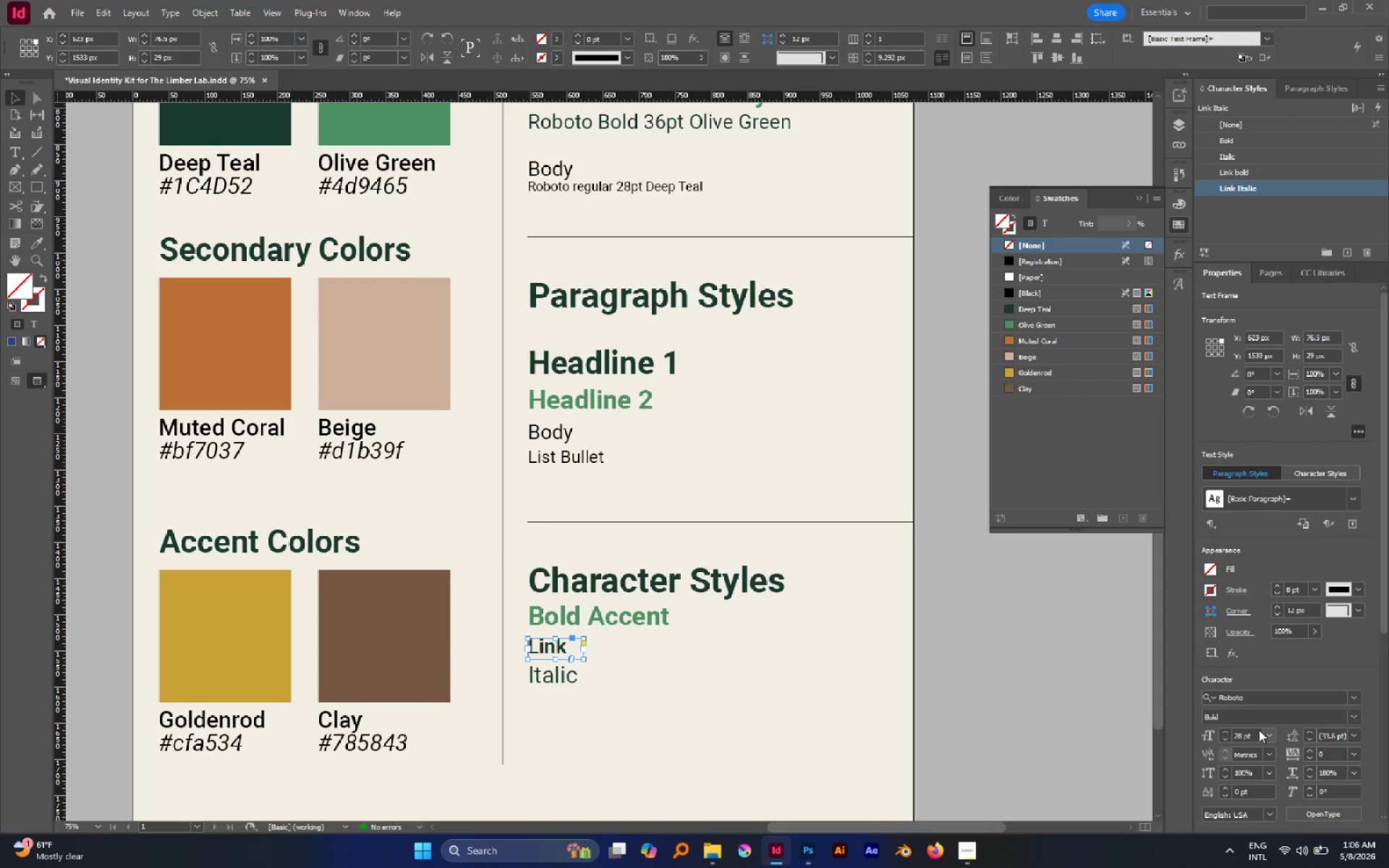 
double_click([1260, 721])
 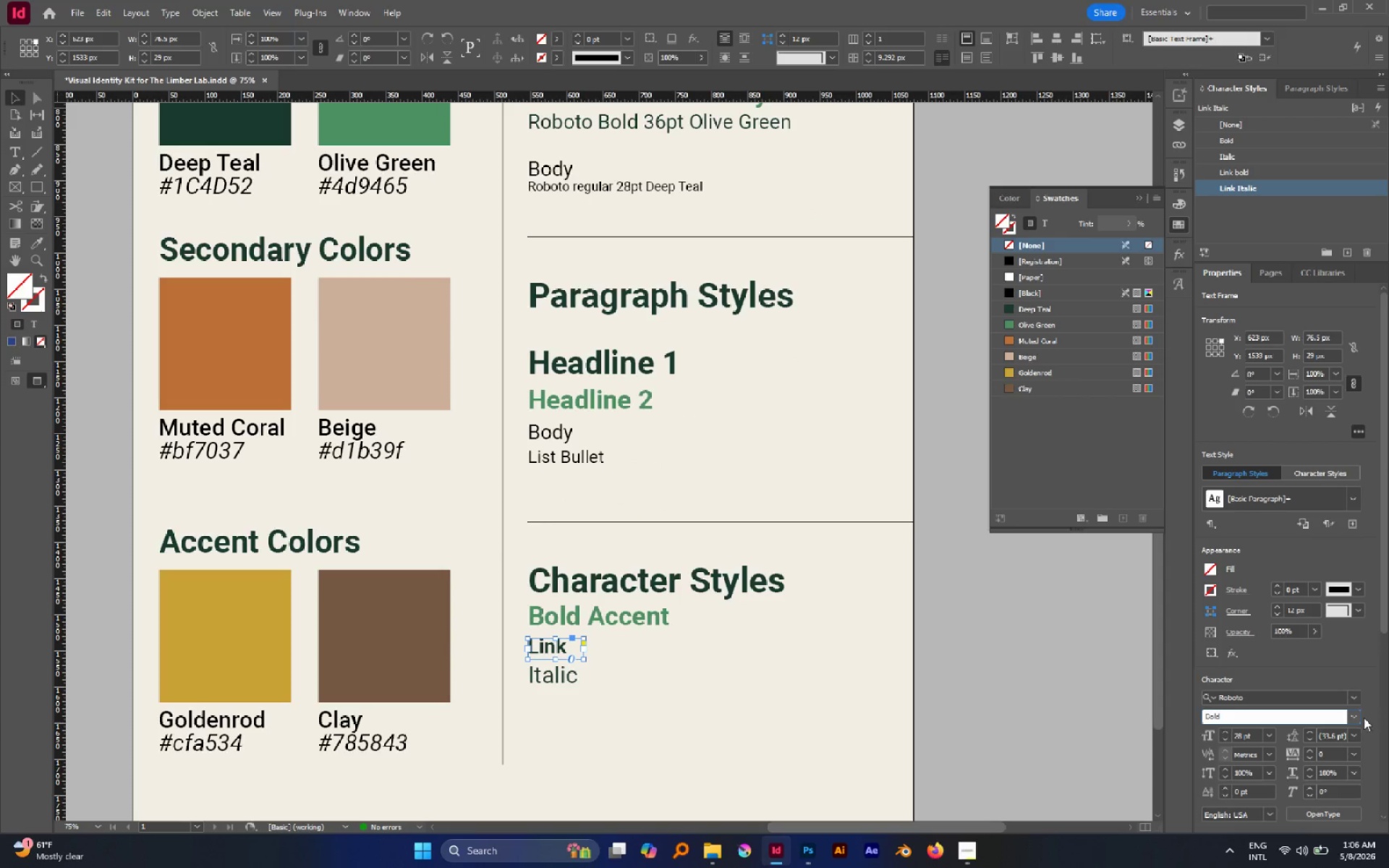 
left_click([1356, 716])
 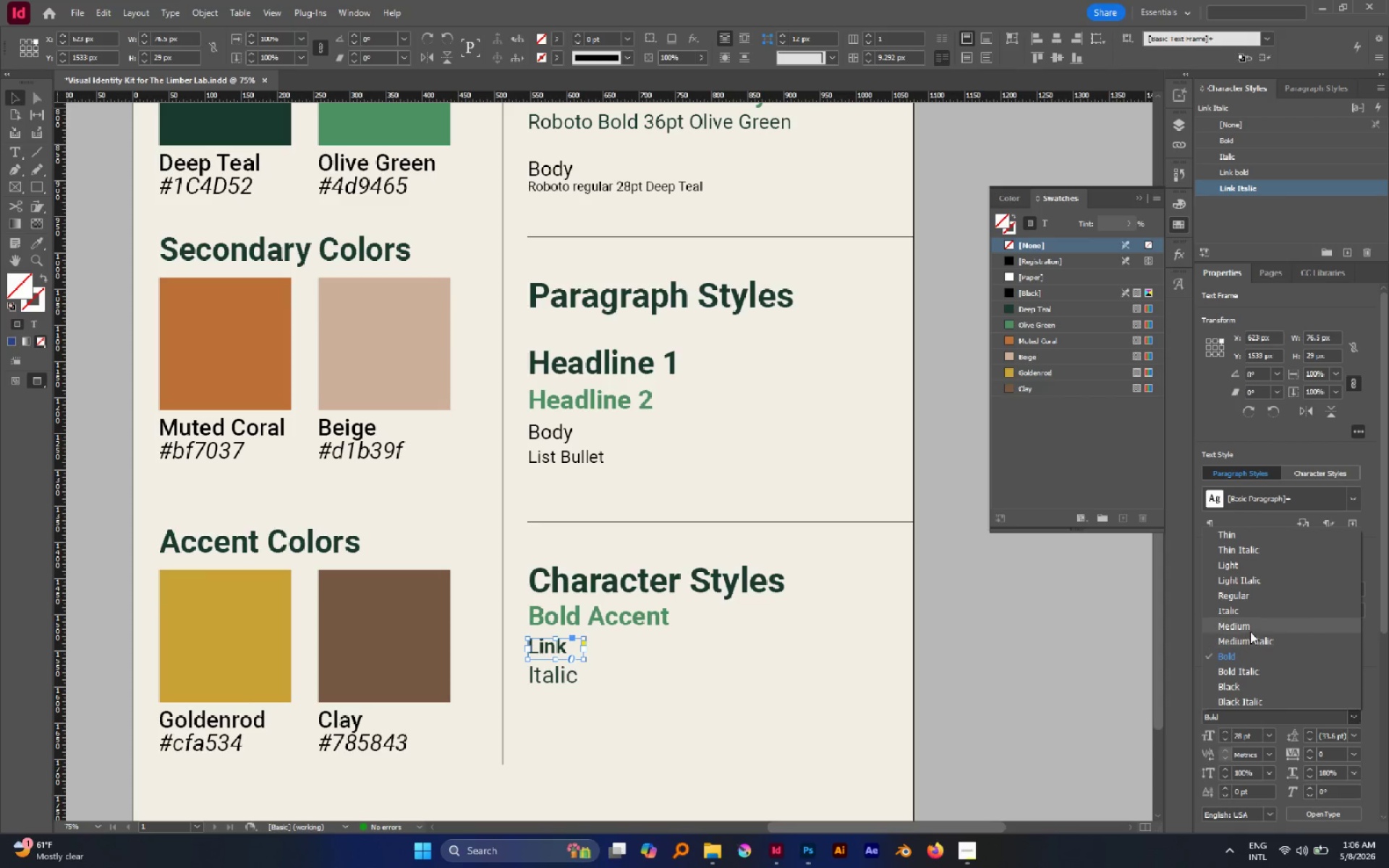 
left_click([1242, 610])
 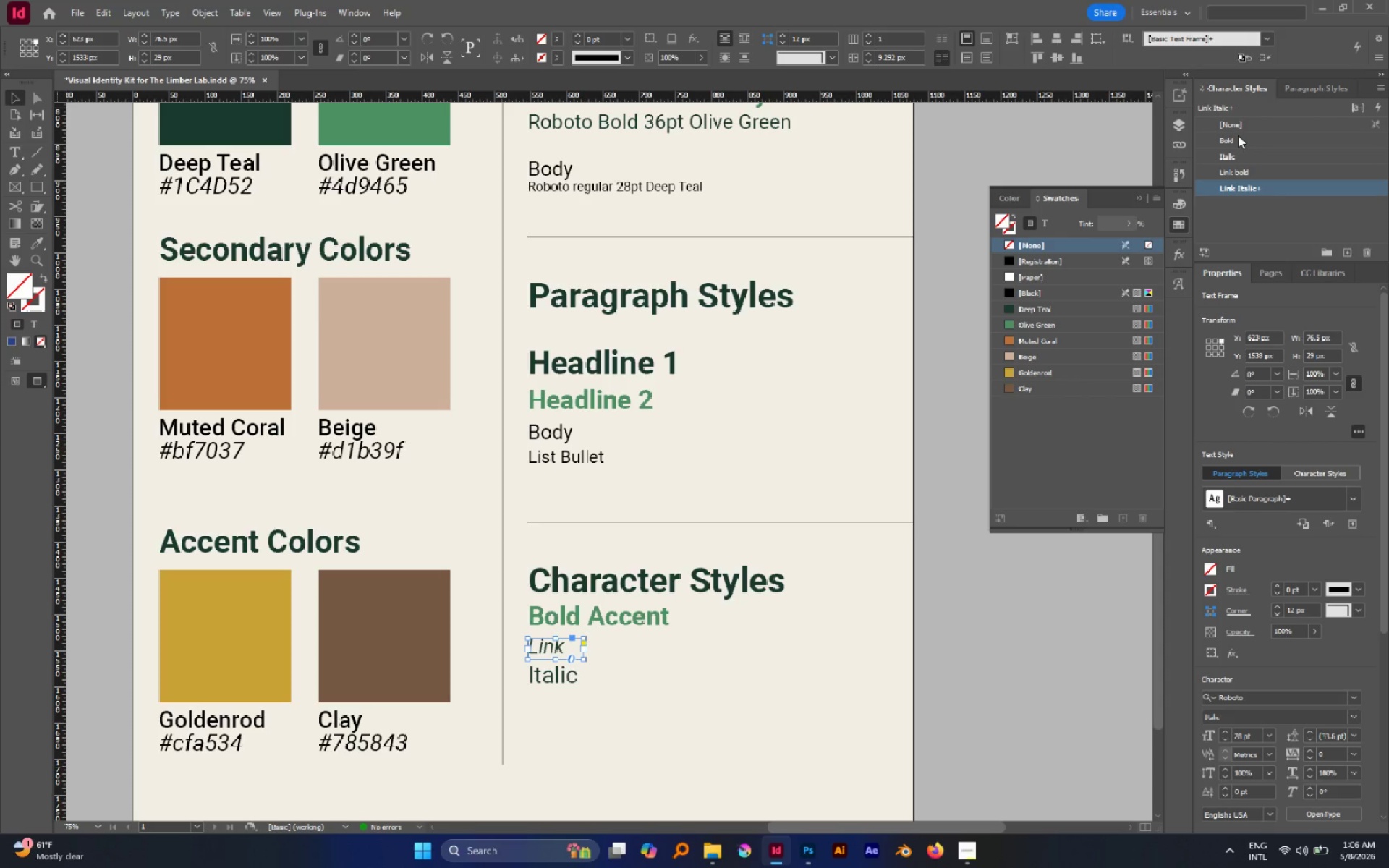 
right_click([1264, 186])
 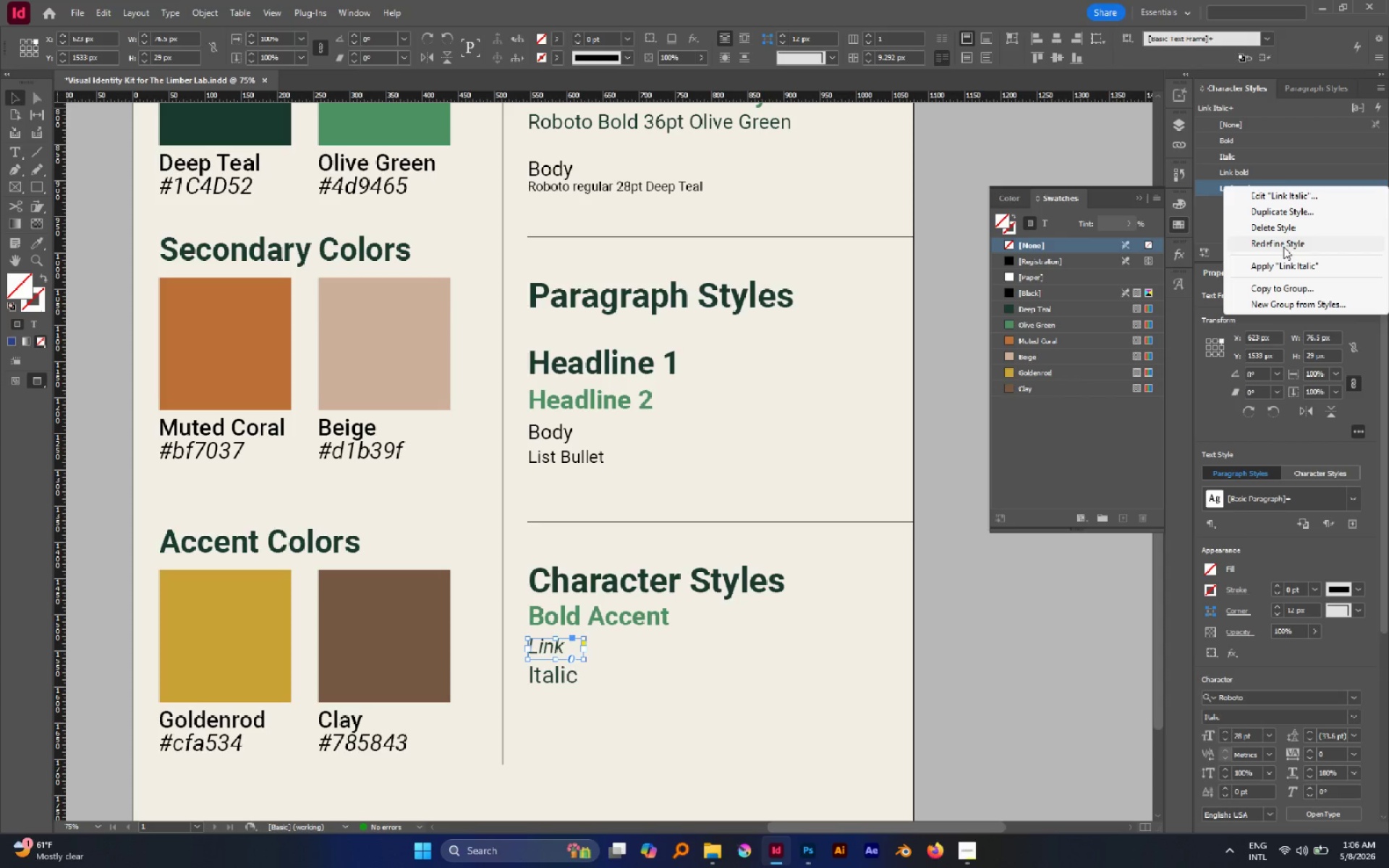 
left_click([1283, 247])
 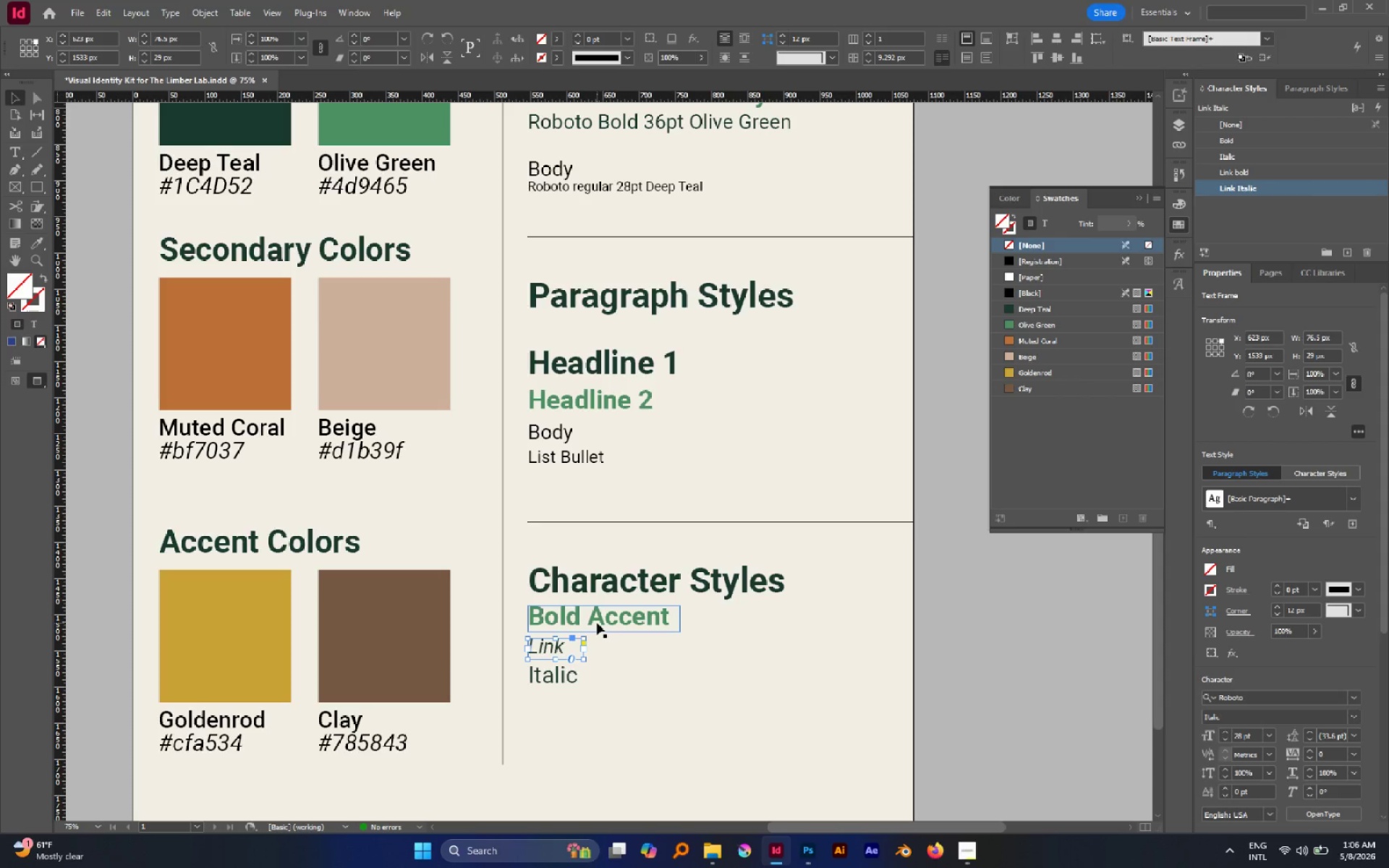 
left_click([597, 623])
 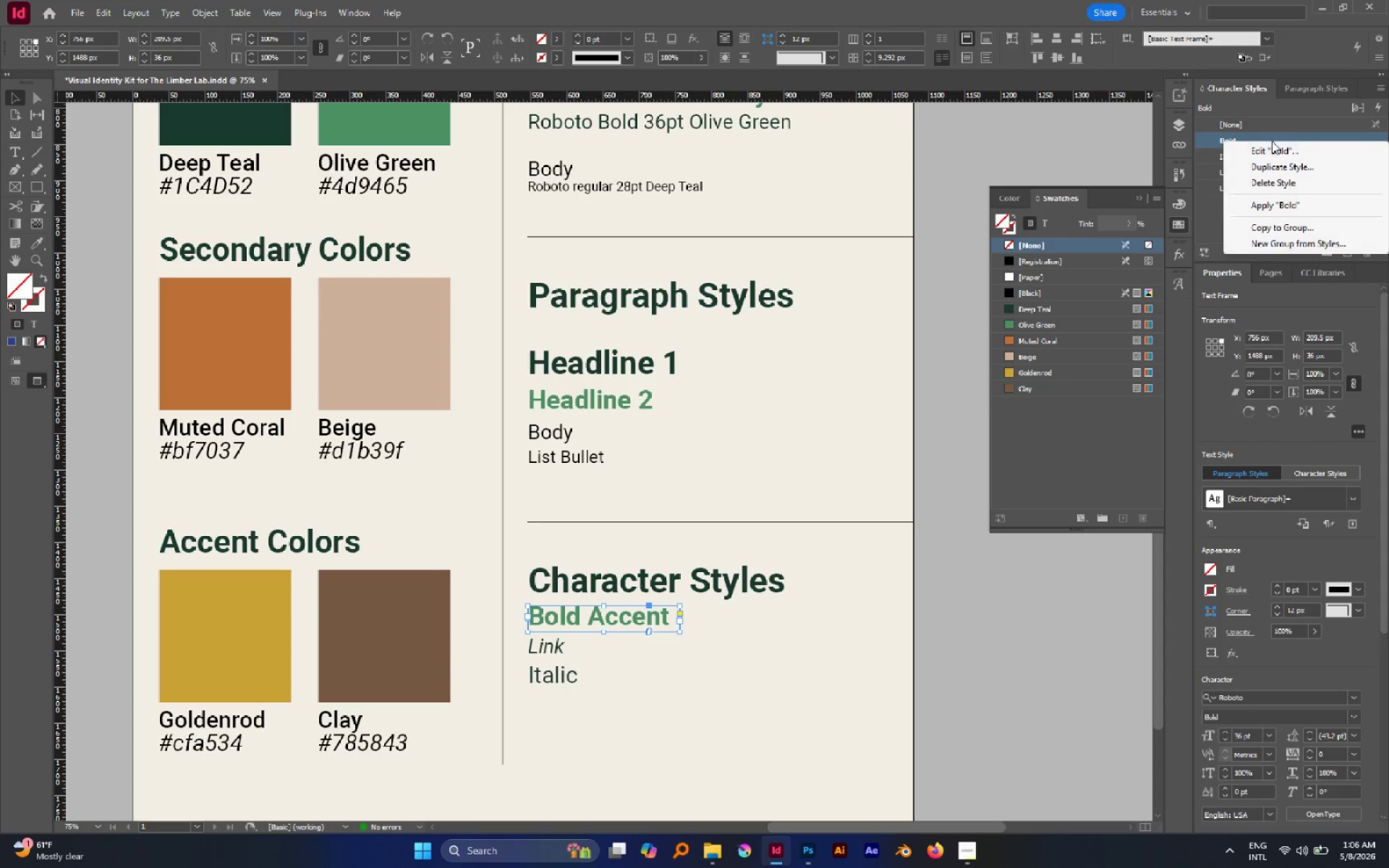 
left_click([1273, 154])
 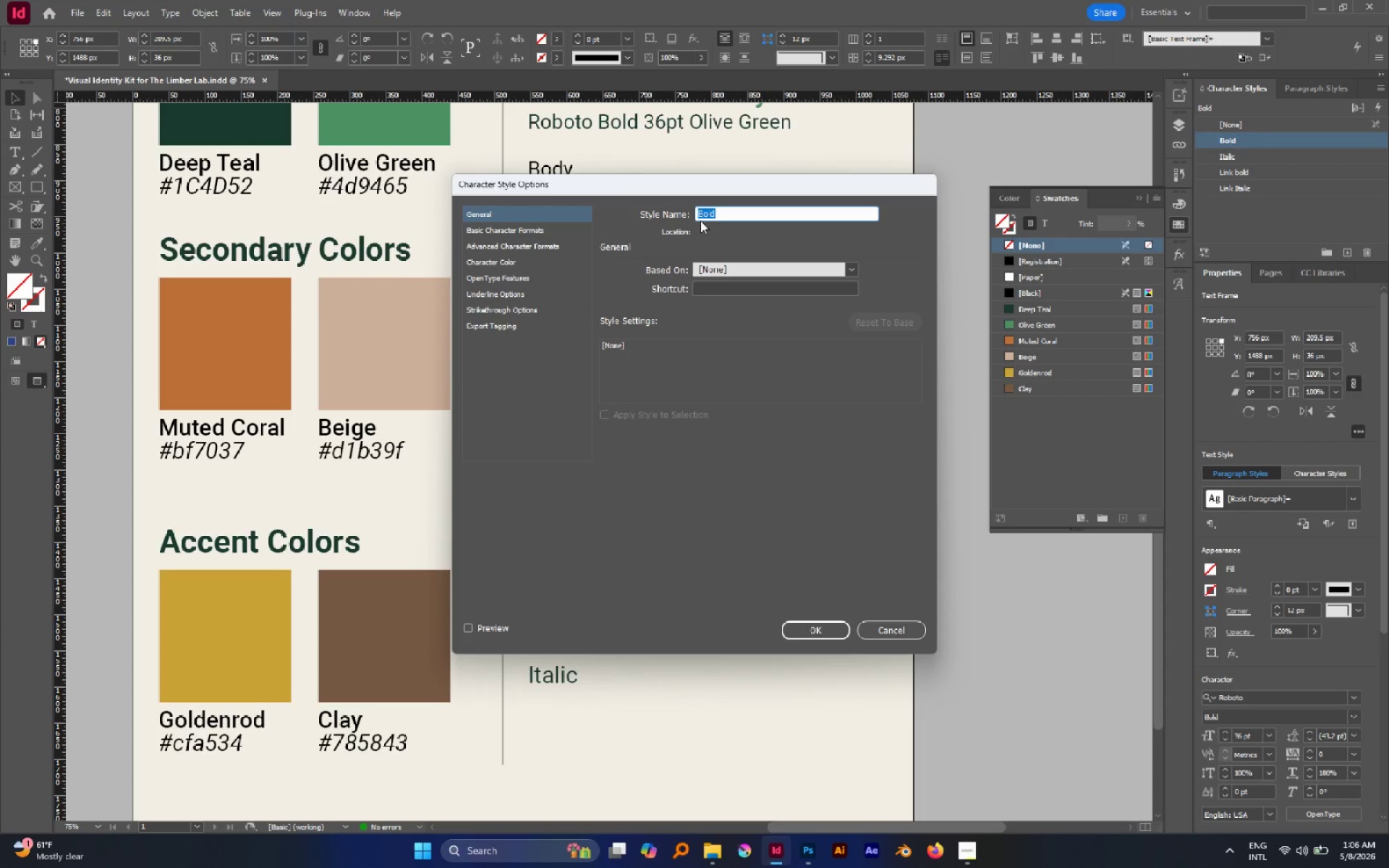 
left_click([697, 213])
 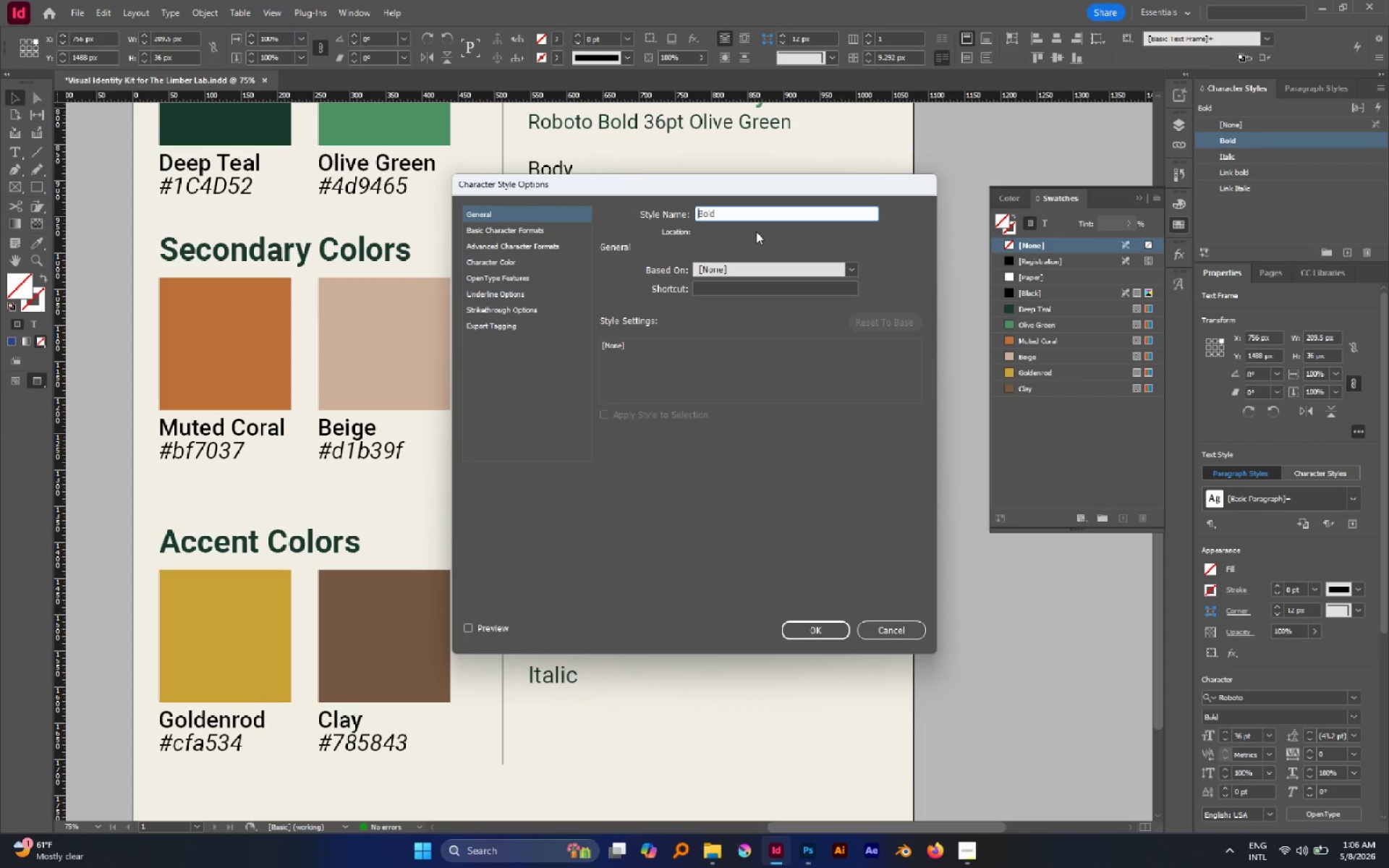 
type(H2 )
 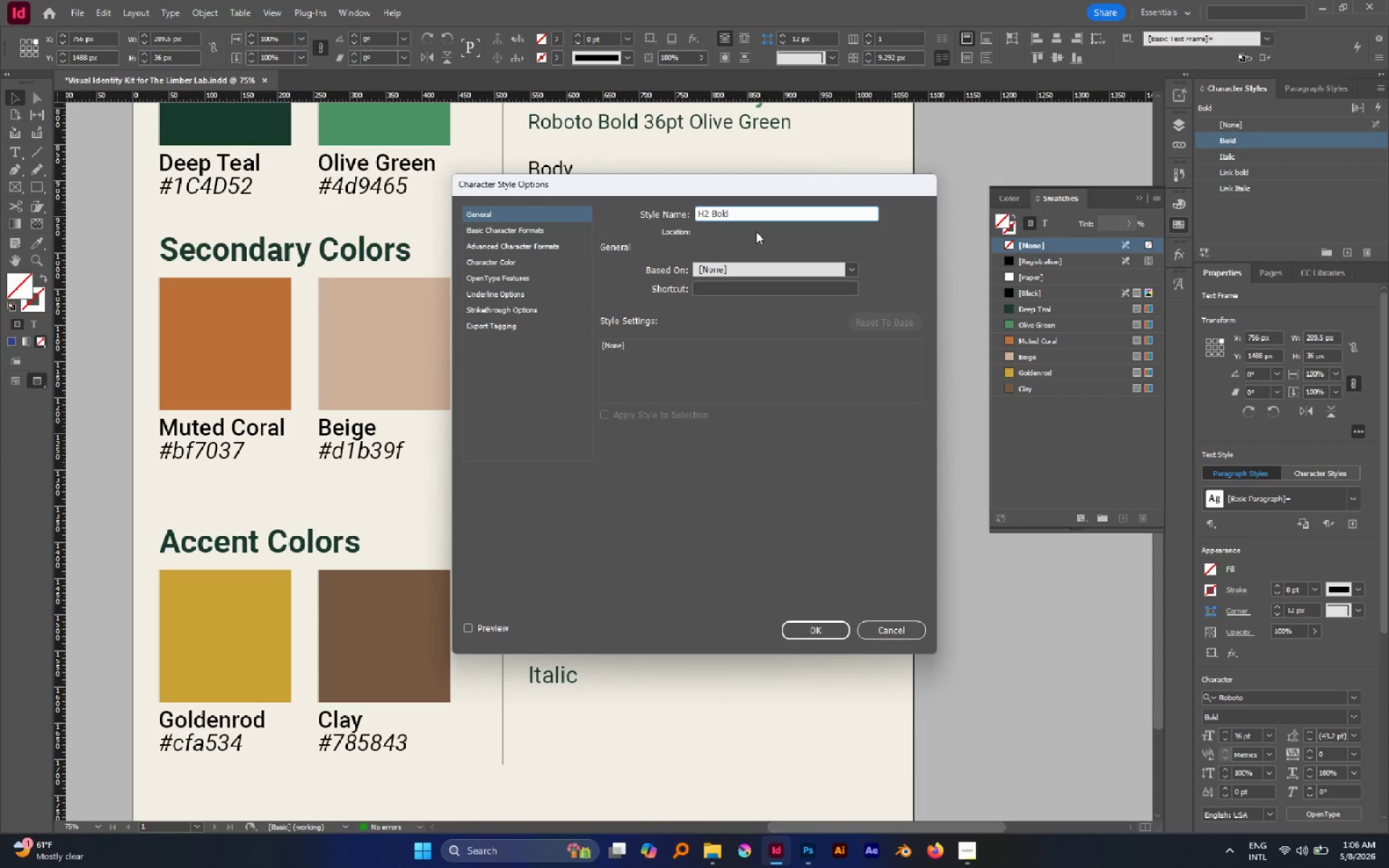 
key(Enter)
 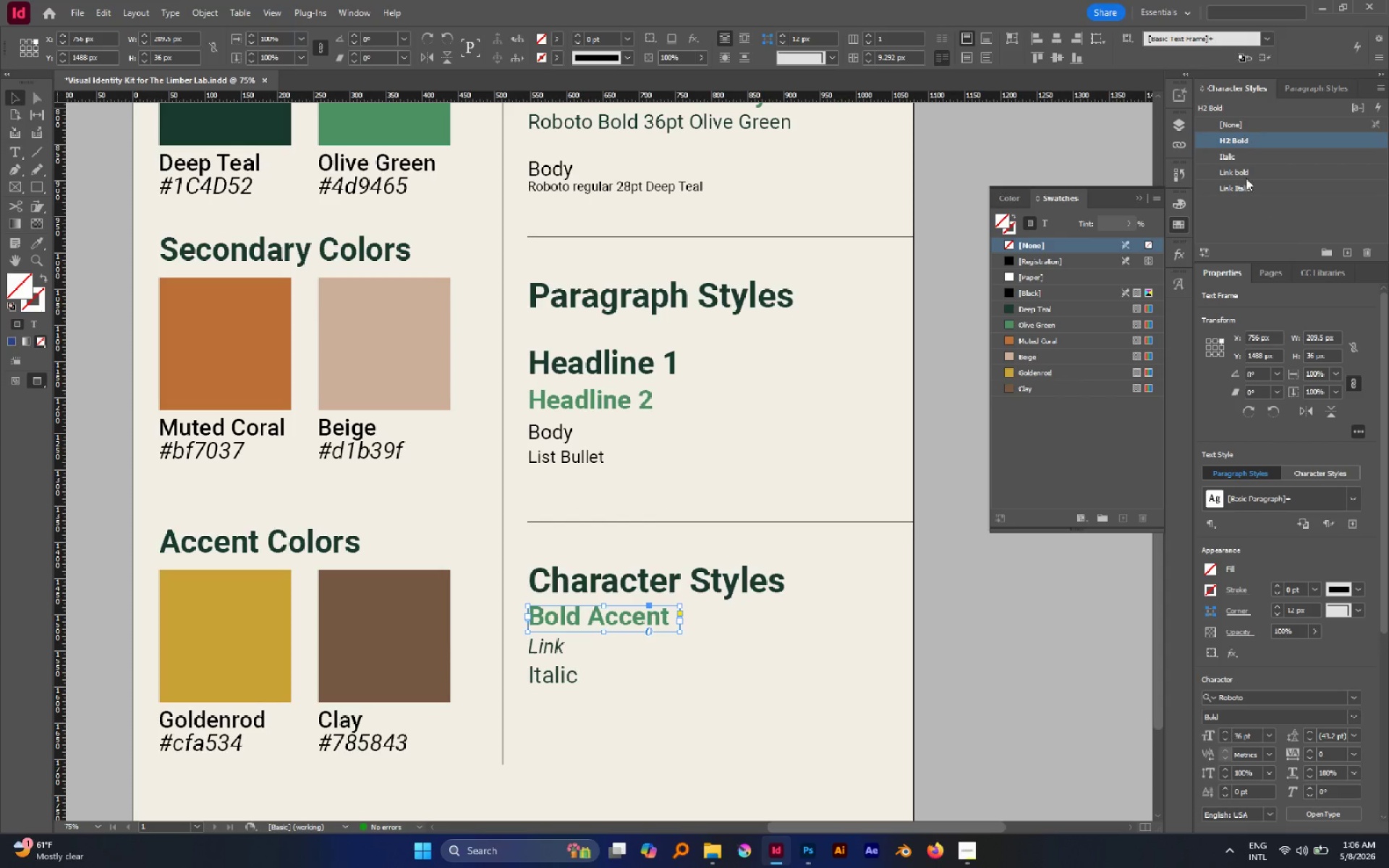 
left_click([1231, 154])
 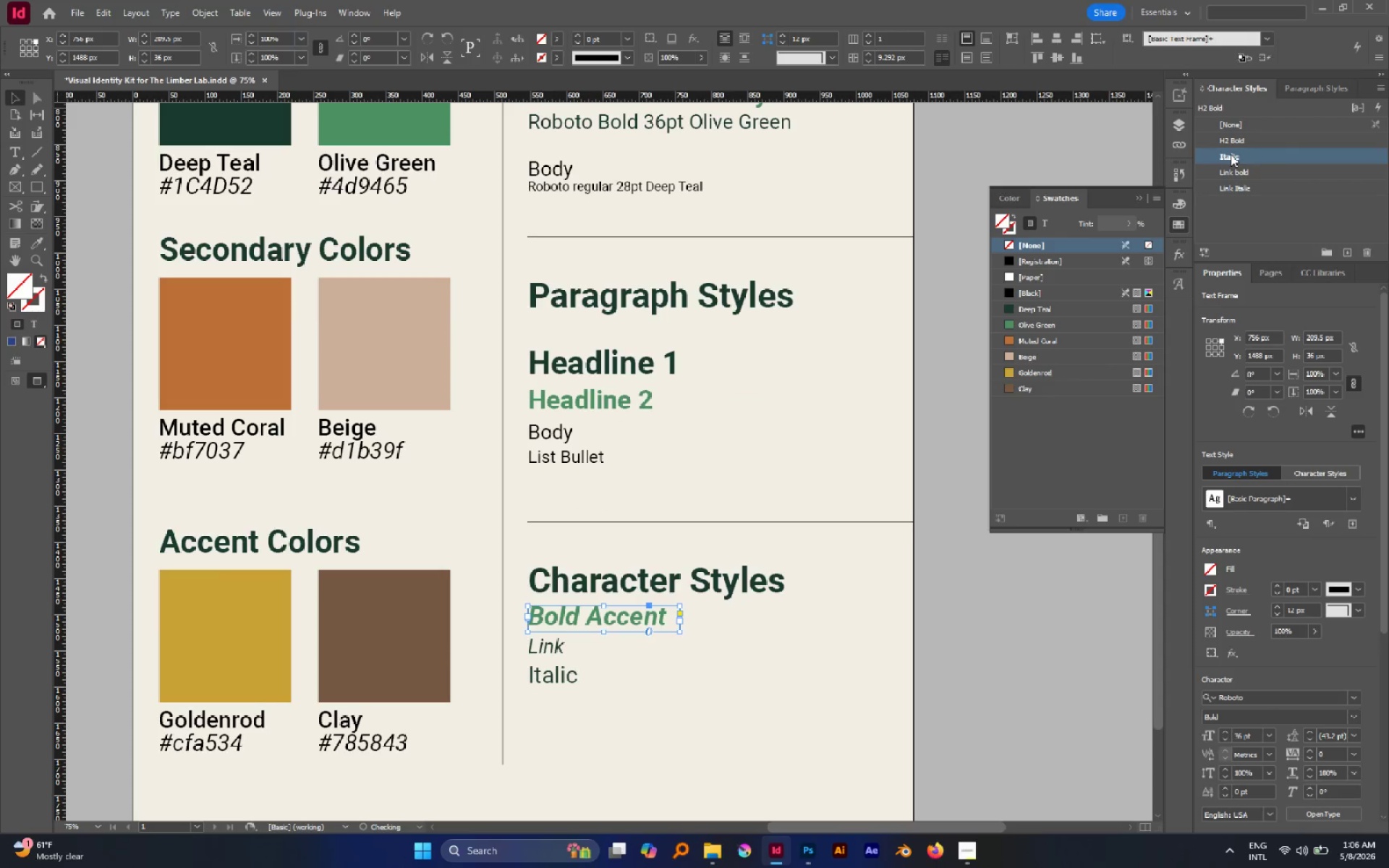 
right_click([1231, 154])
 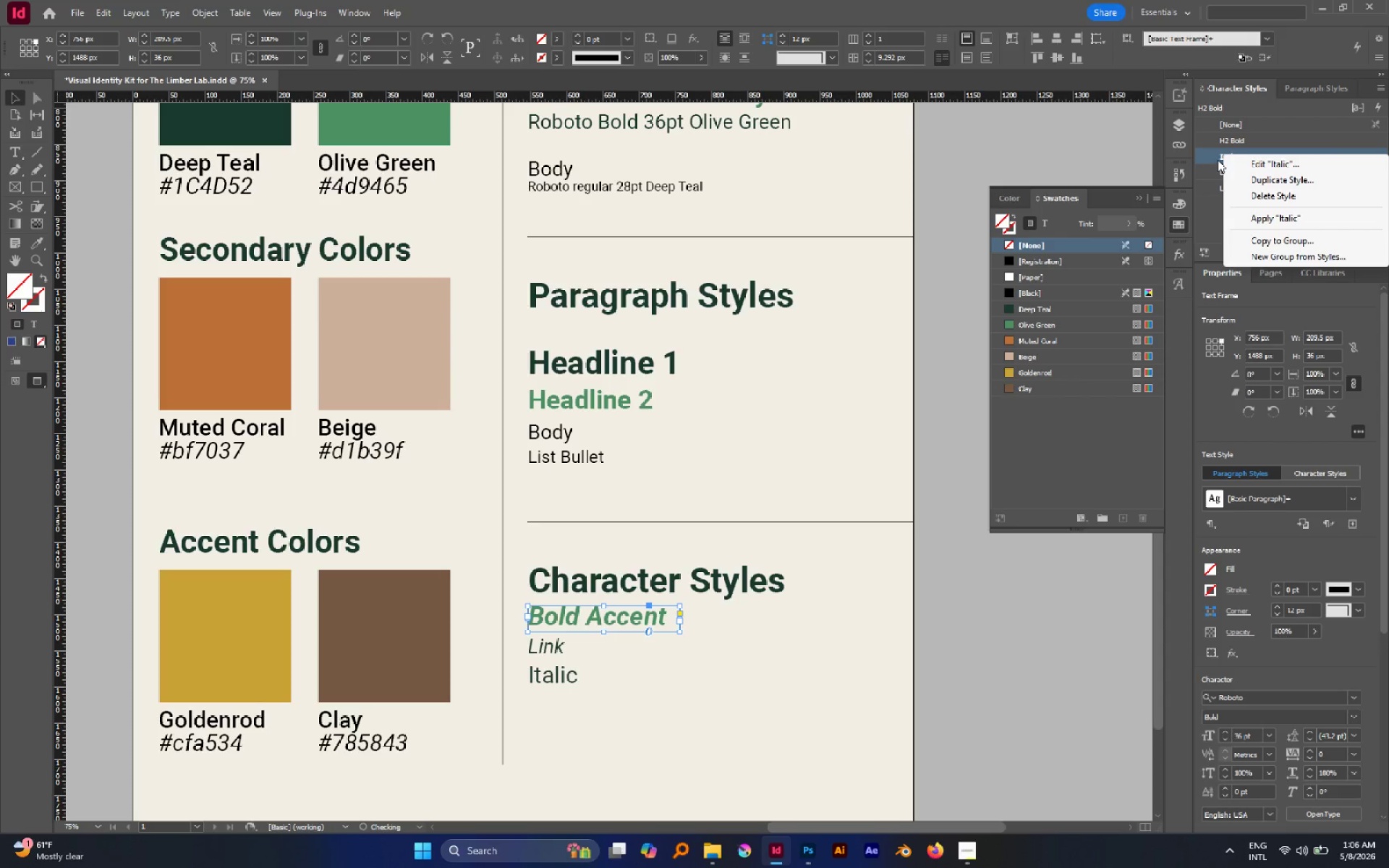 
double_click([1236, 156])
 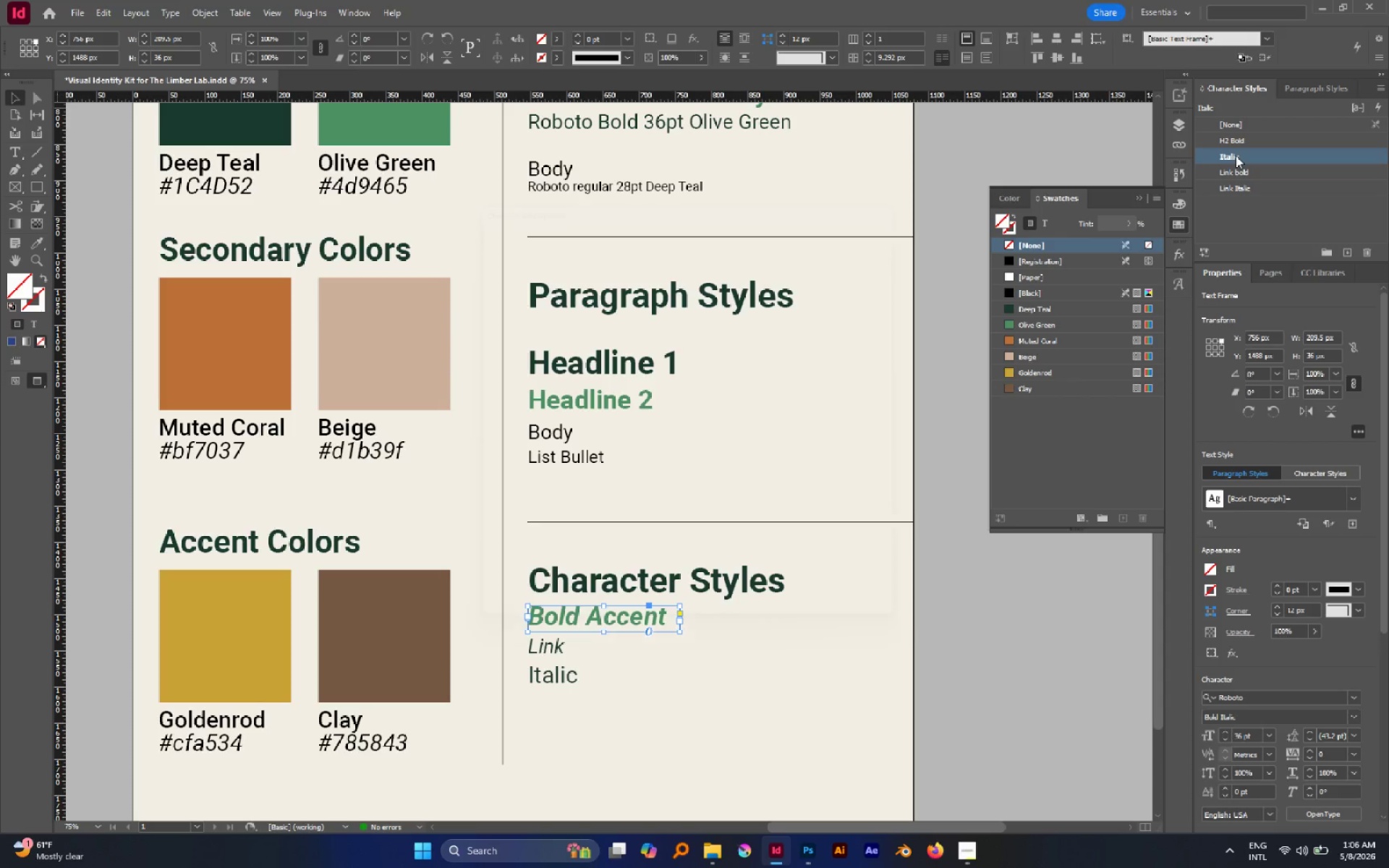 
triple_click([1236, 156])
 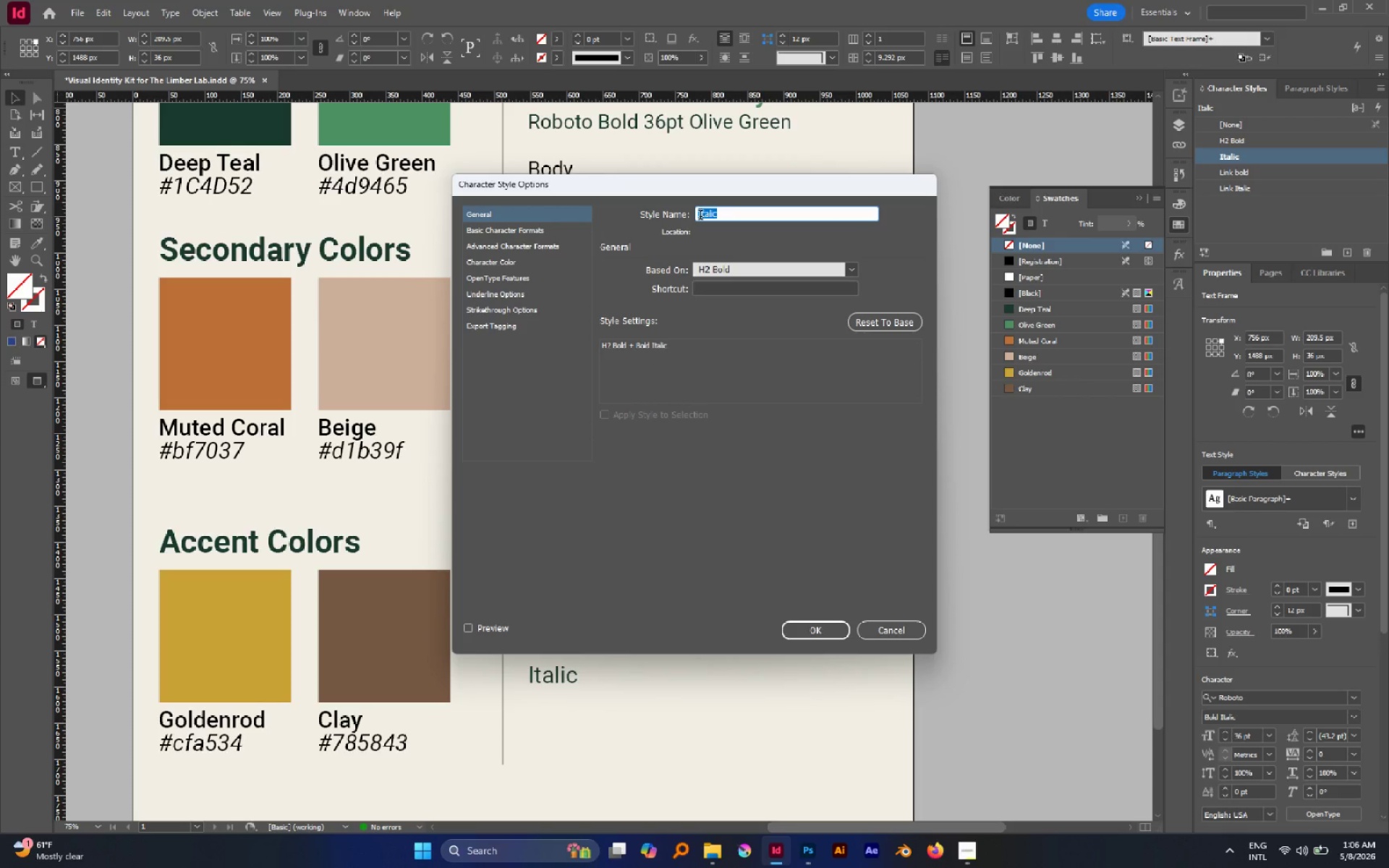 
left_click([700, 216])
 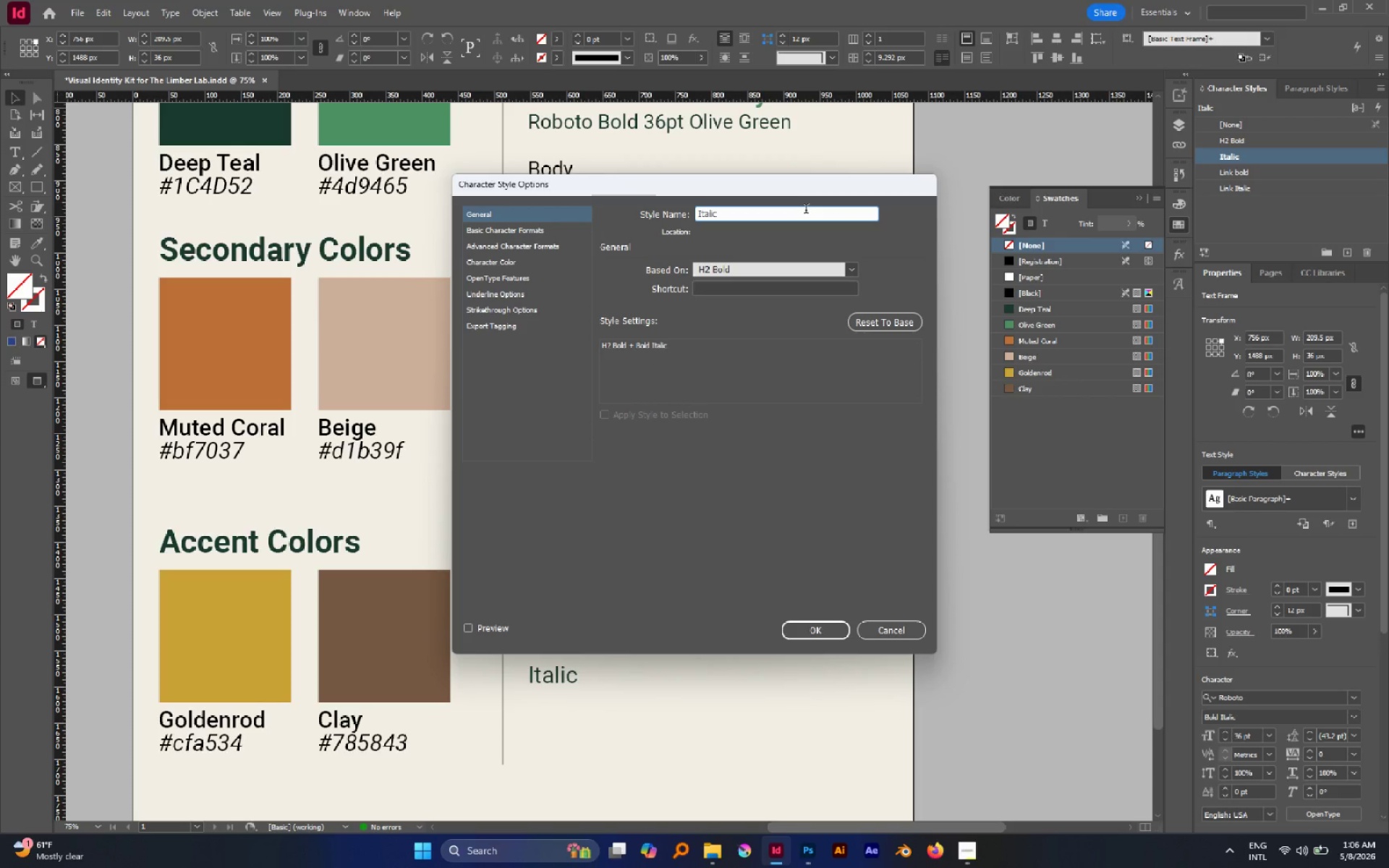 
key(ArrowLeft)
 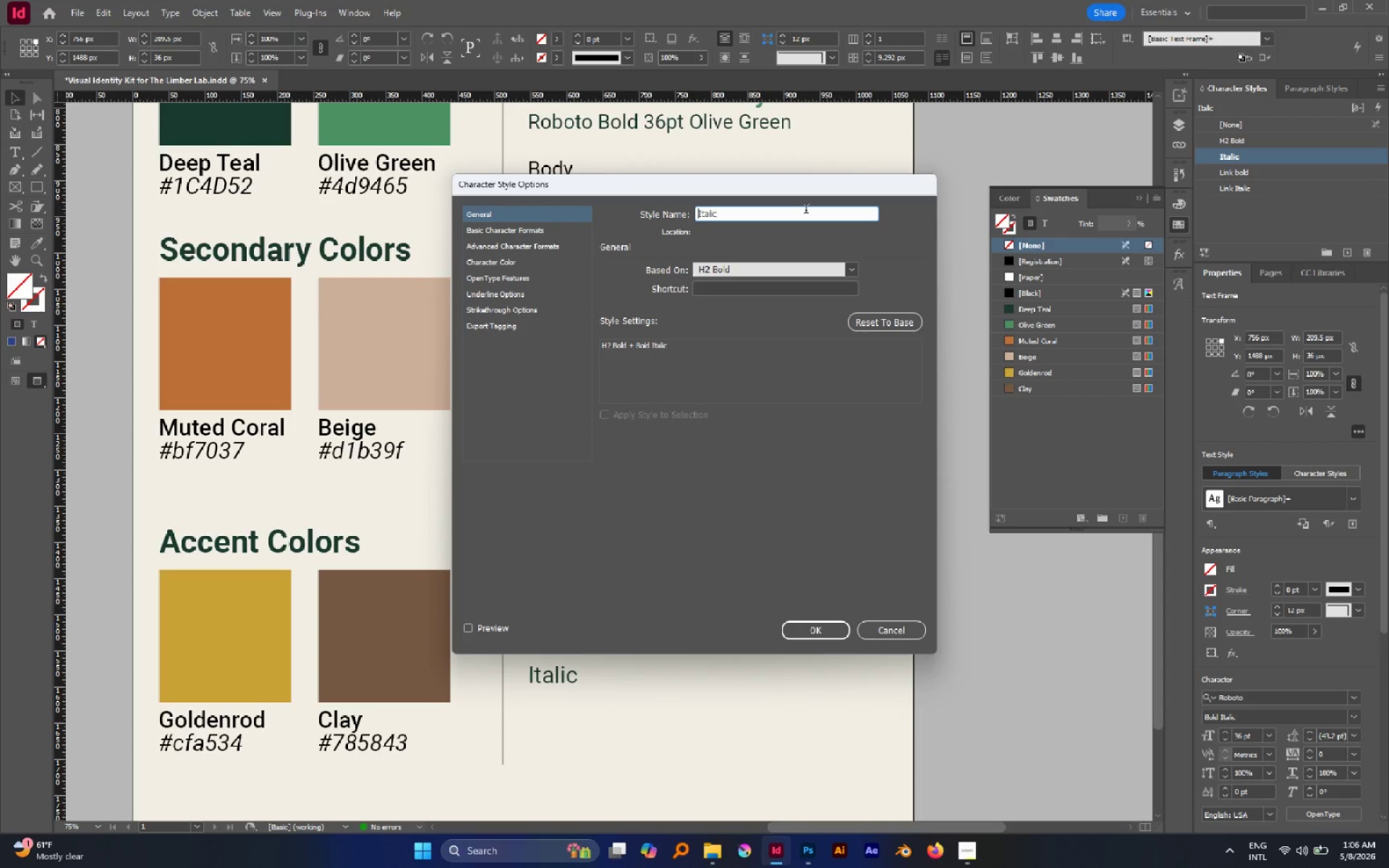 
type(H2 )
 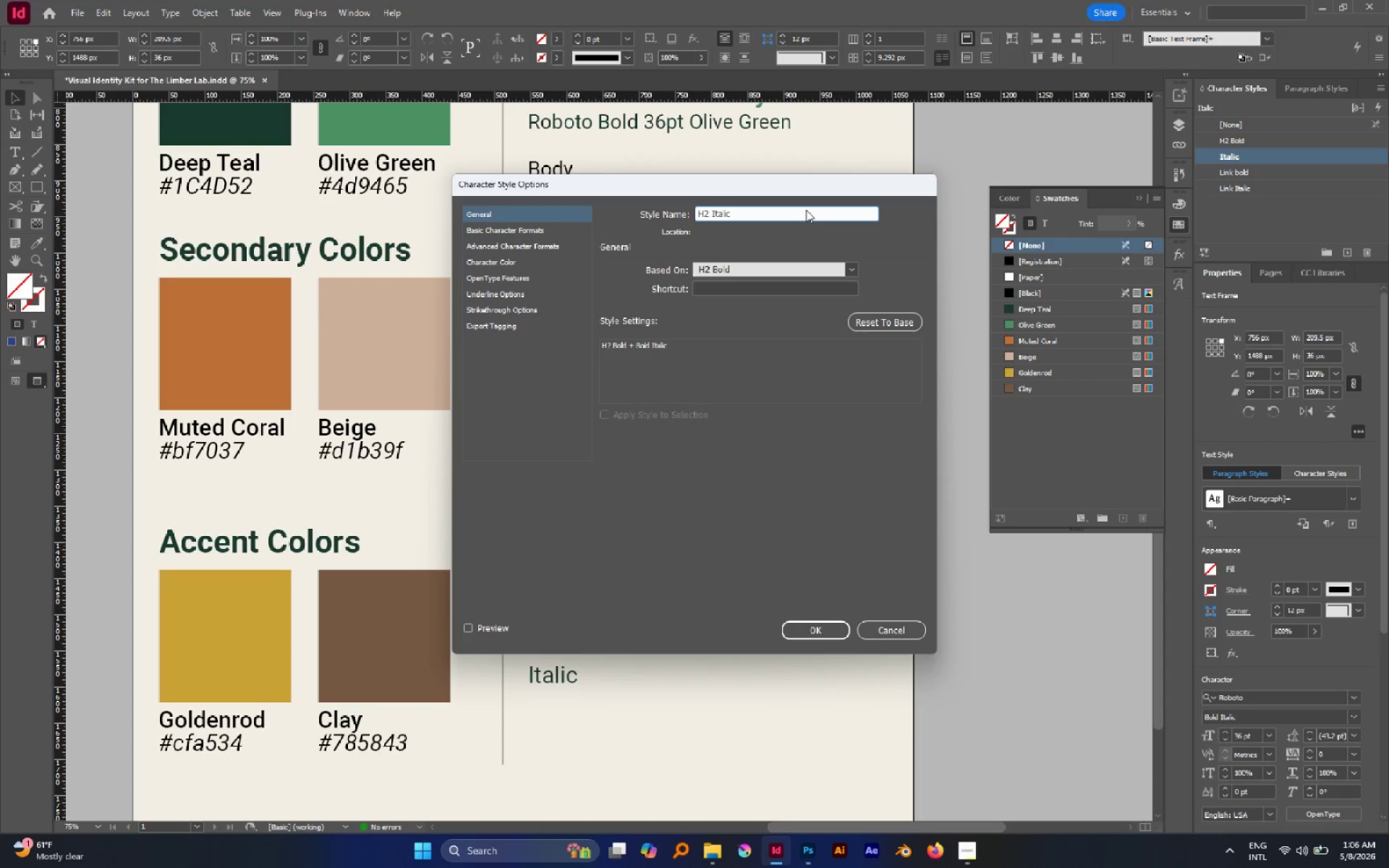 
key(Enter)
 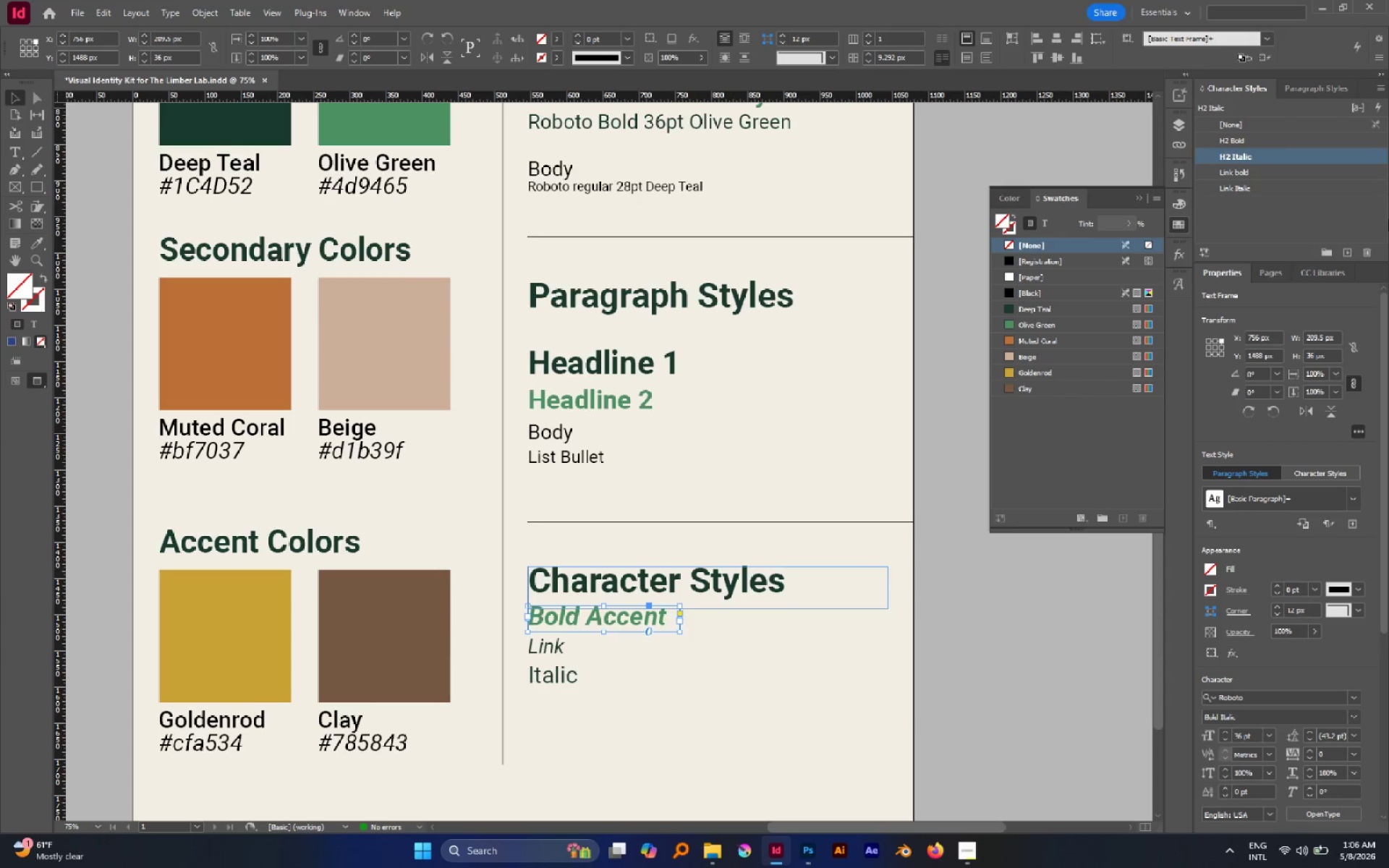 
left_click([1262, 134])
 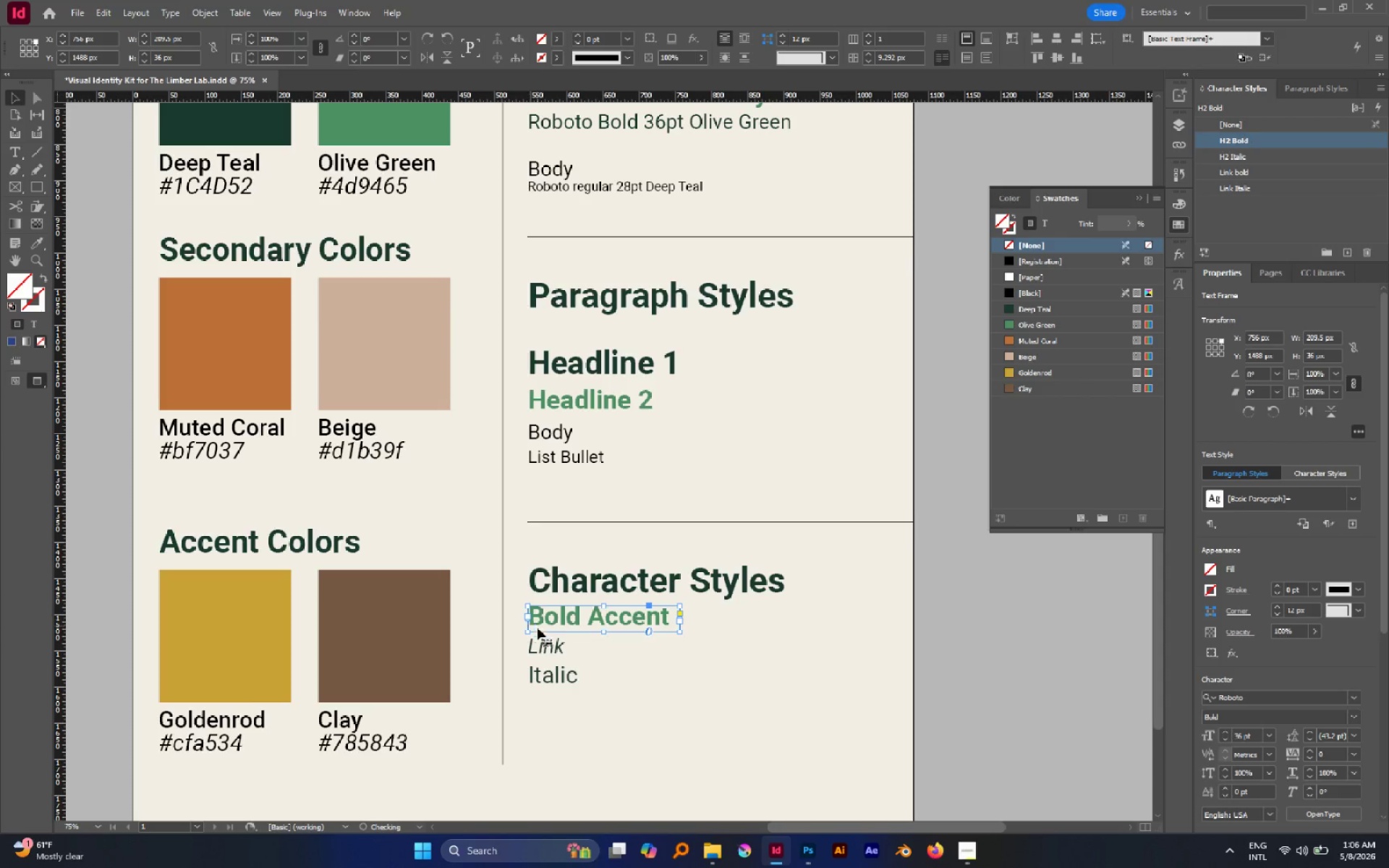 
left_click([546, 641])
 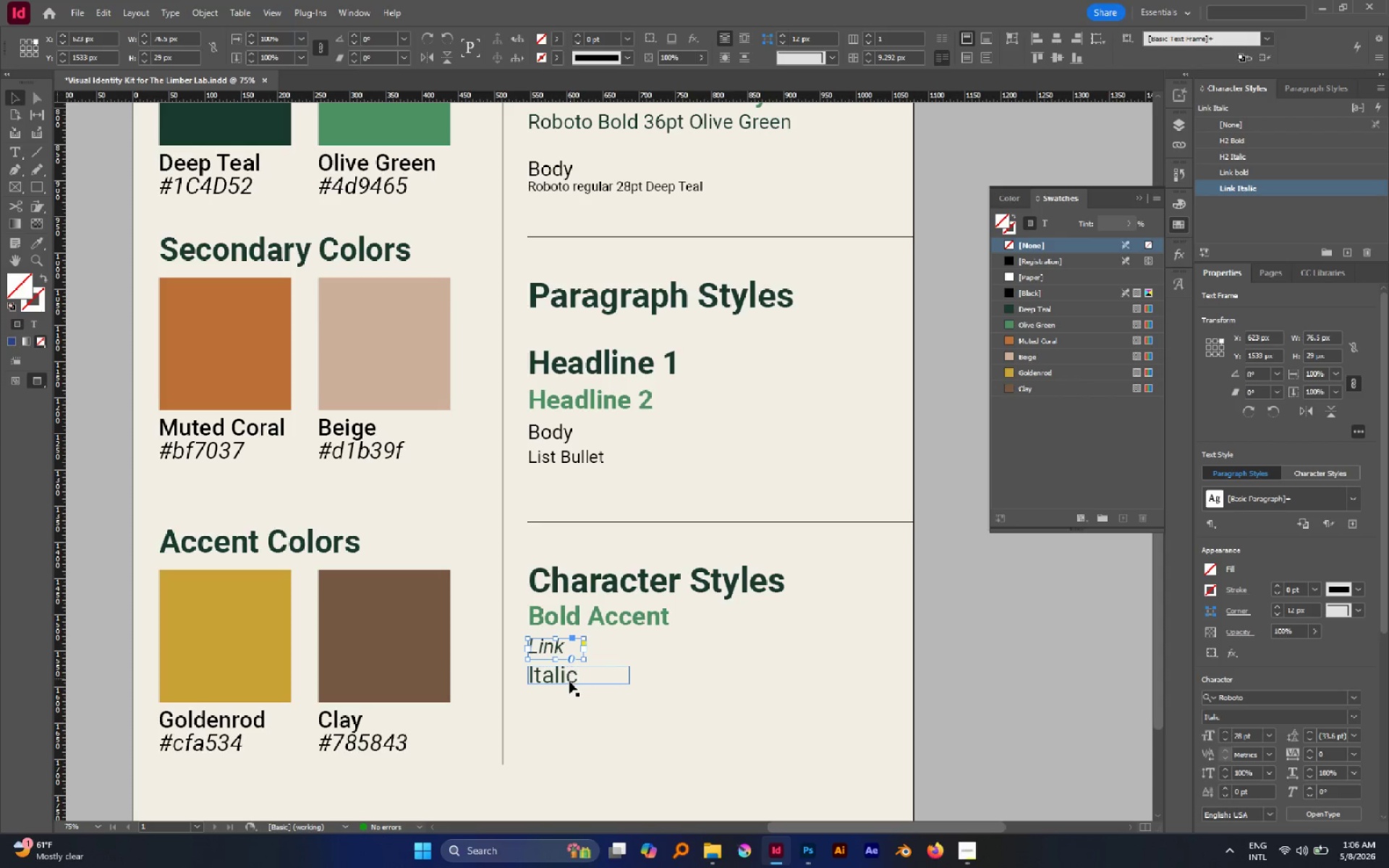 
left_click([569, 683])
 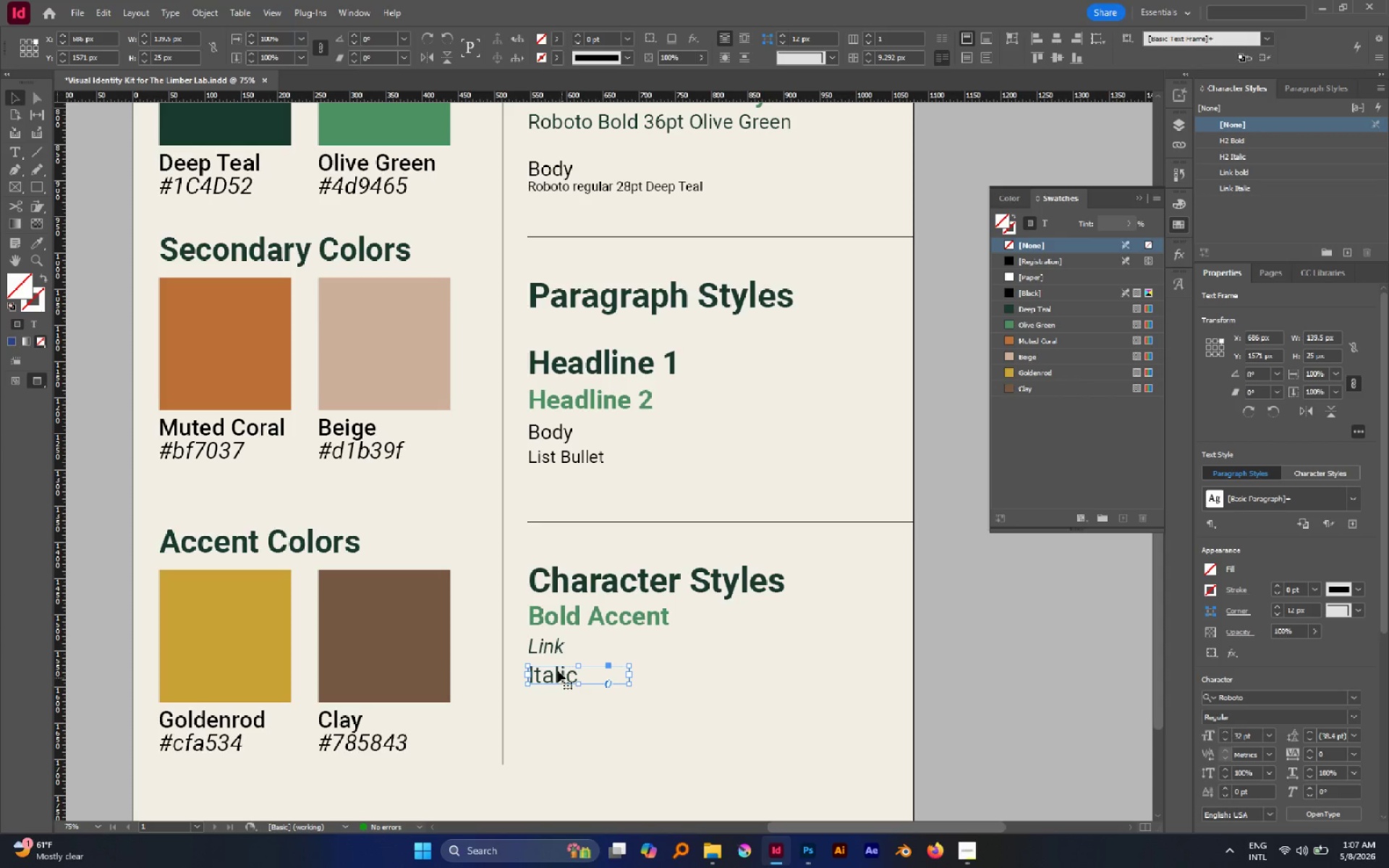 
key(Delete)
 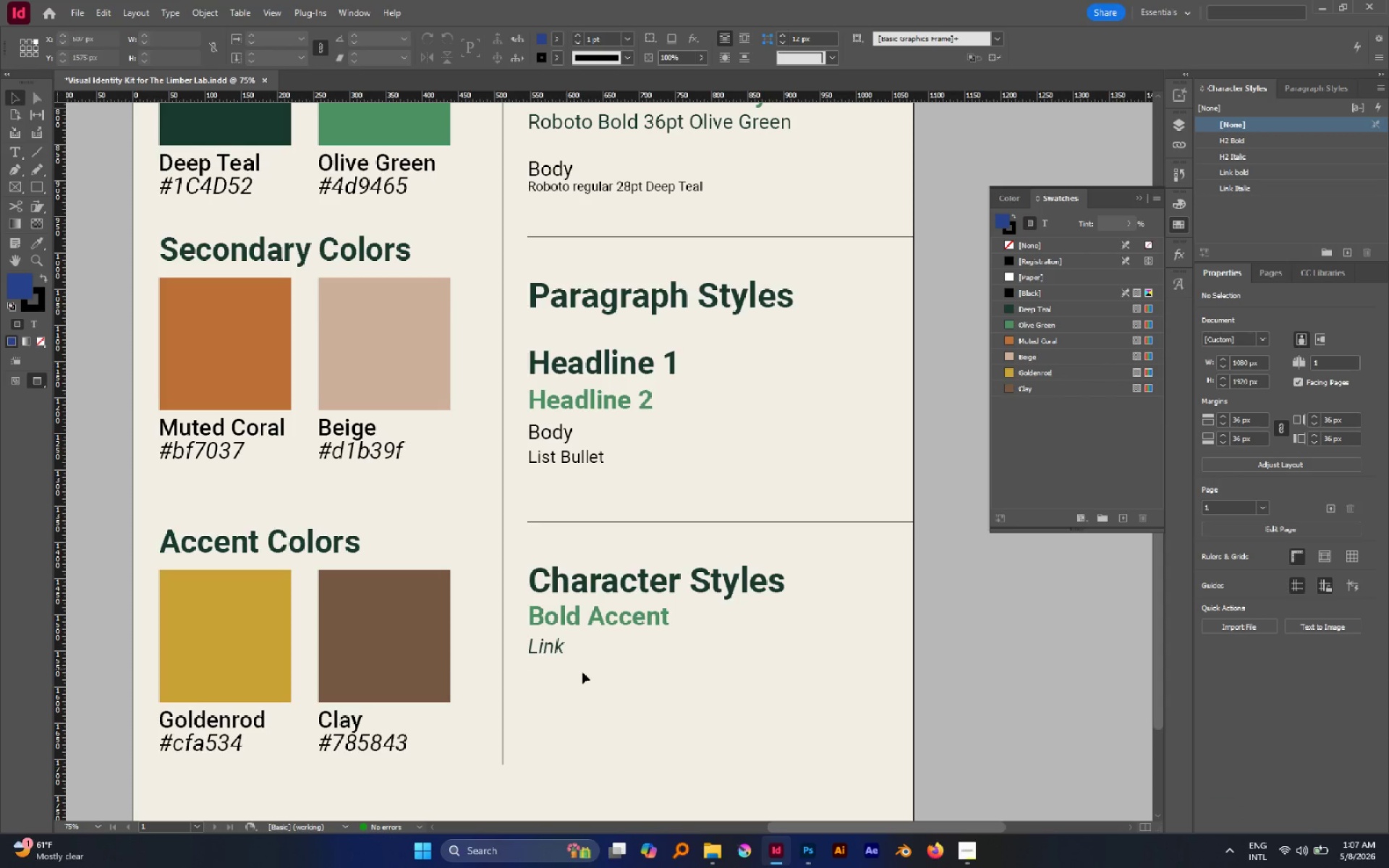 
hold_key(key=AltLeft, duration=0.36)
scroll: coordinate [598, 678], scroll_direction: down, amount: 1.0
 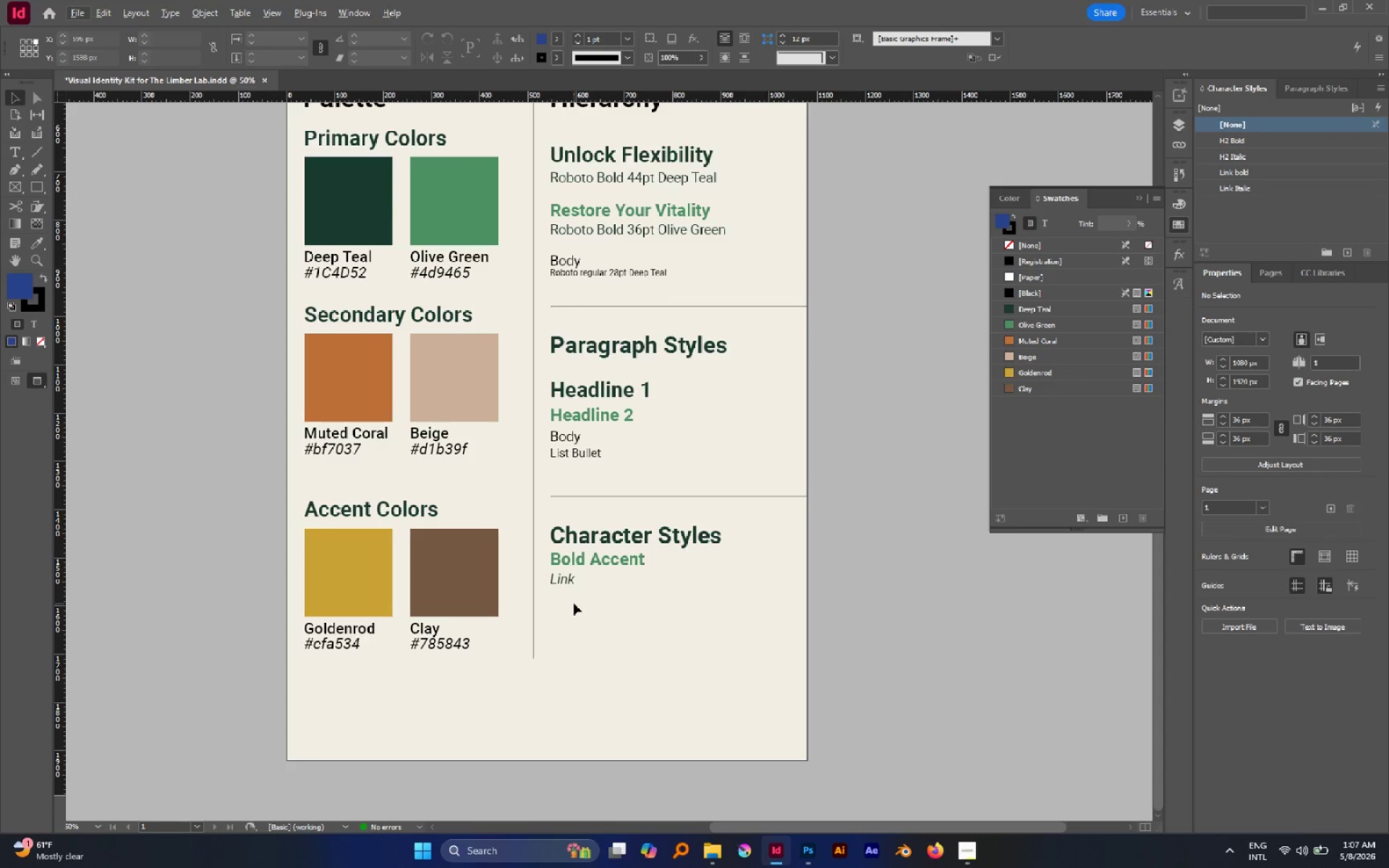 
hold_key(key=AltLeft, duration=1.05)
scroll: coordinate [575, 595], scroll_direction: up, amount: 2.0
 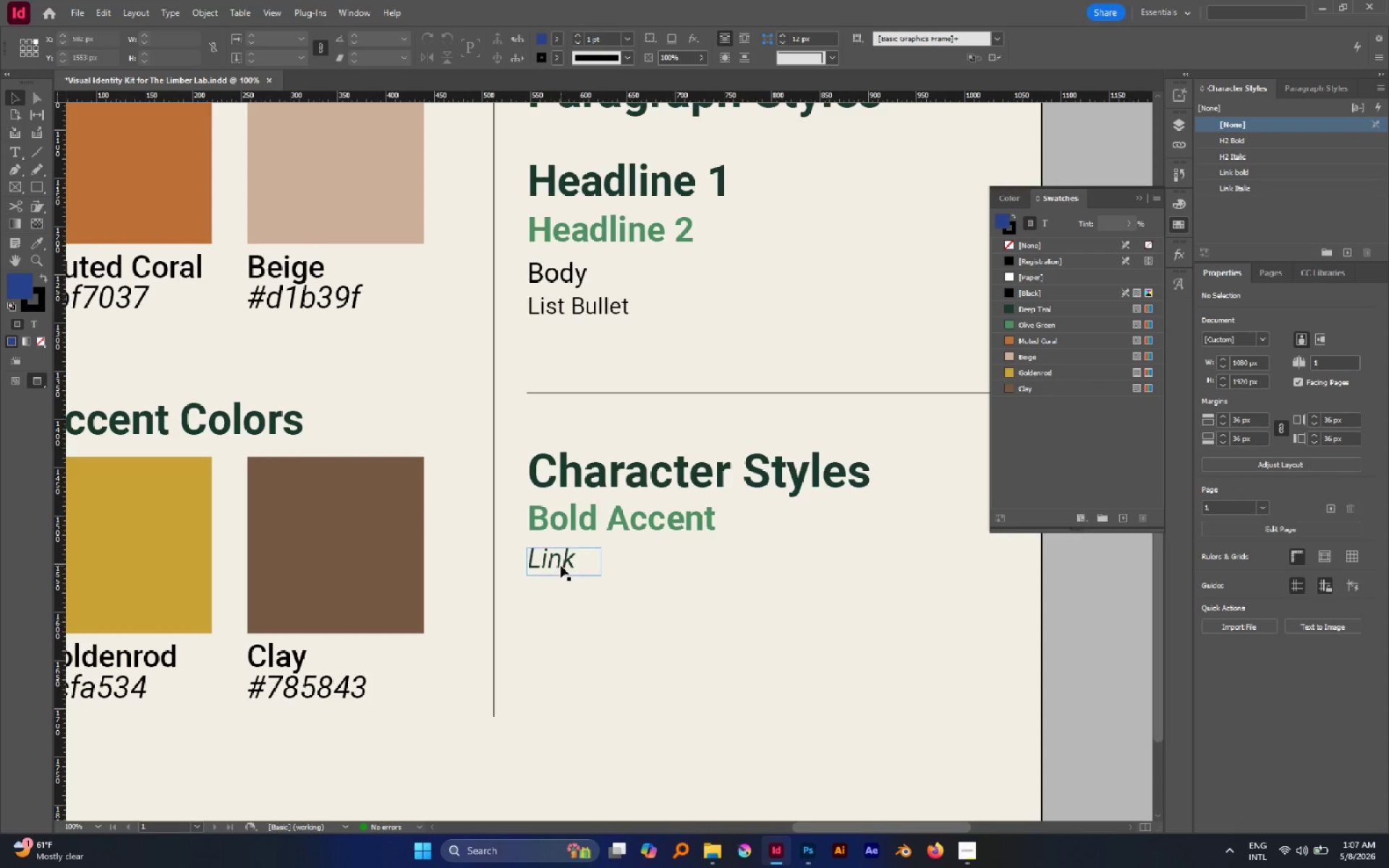 
left_click([561, 566])
 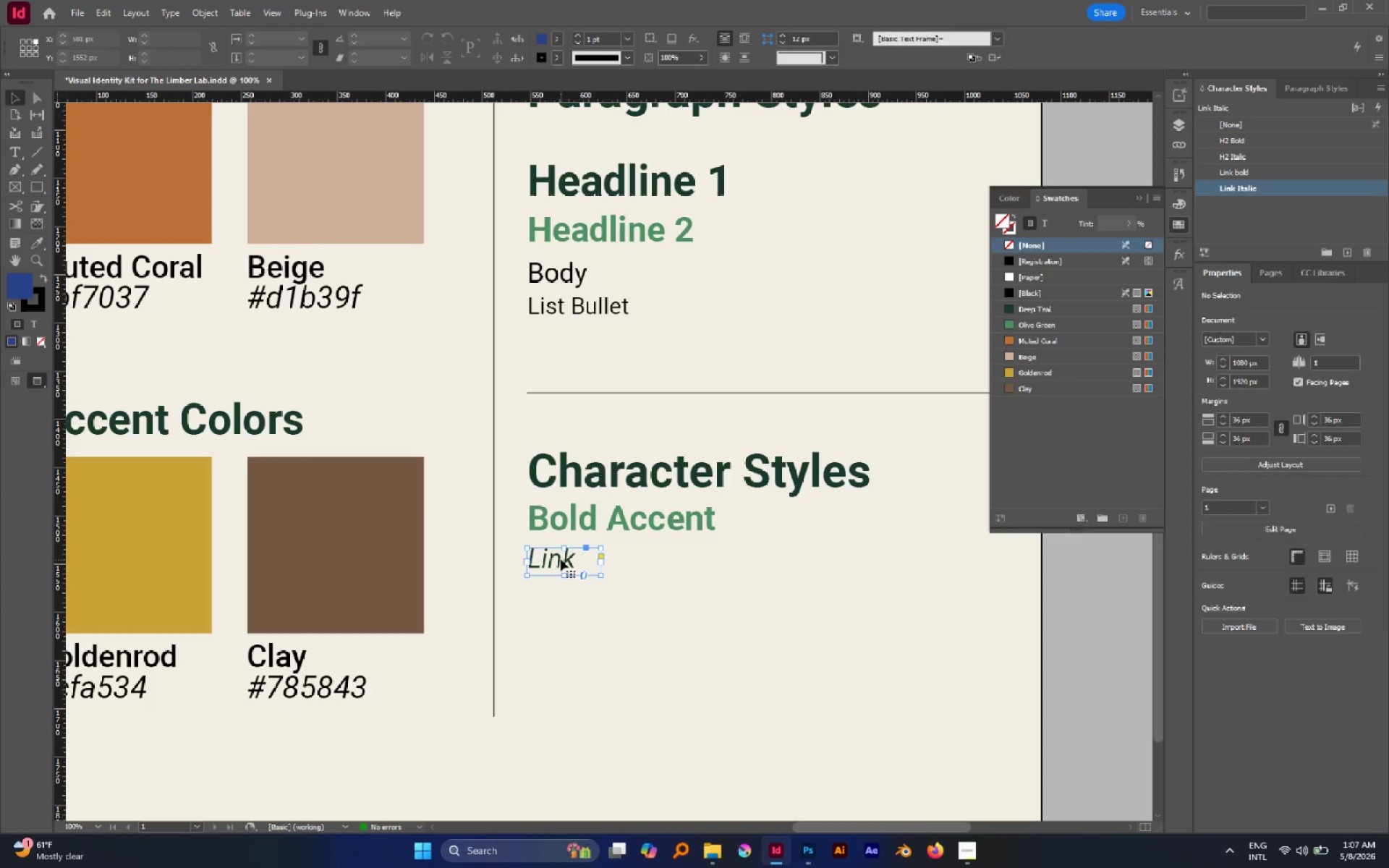 
left_click_drag(start_coordinate=[561, 559], to_coordinate=[558, 590])
 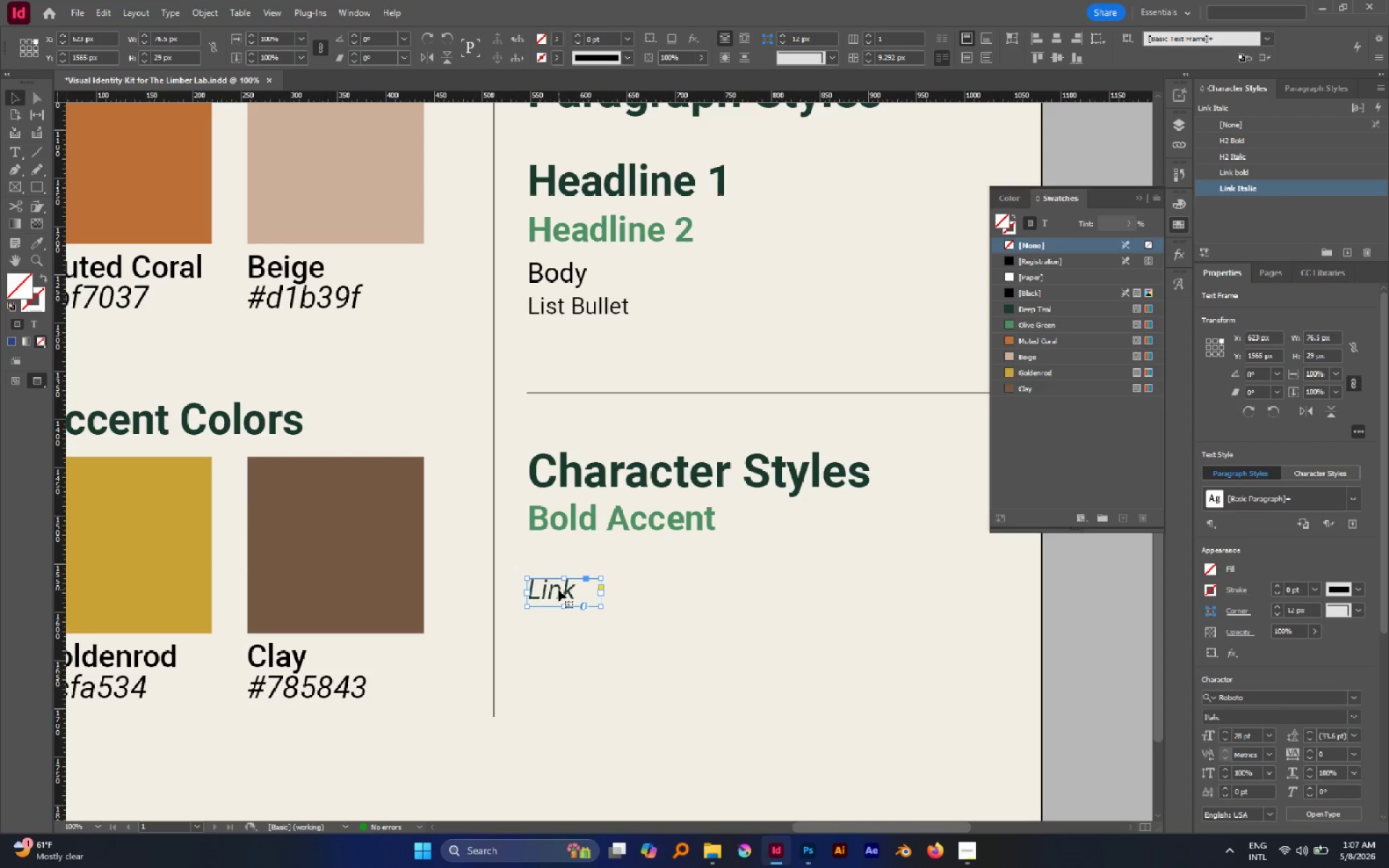 
hold_key(key=ShiftLeft, duration=0.67)
 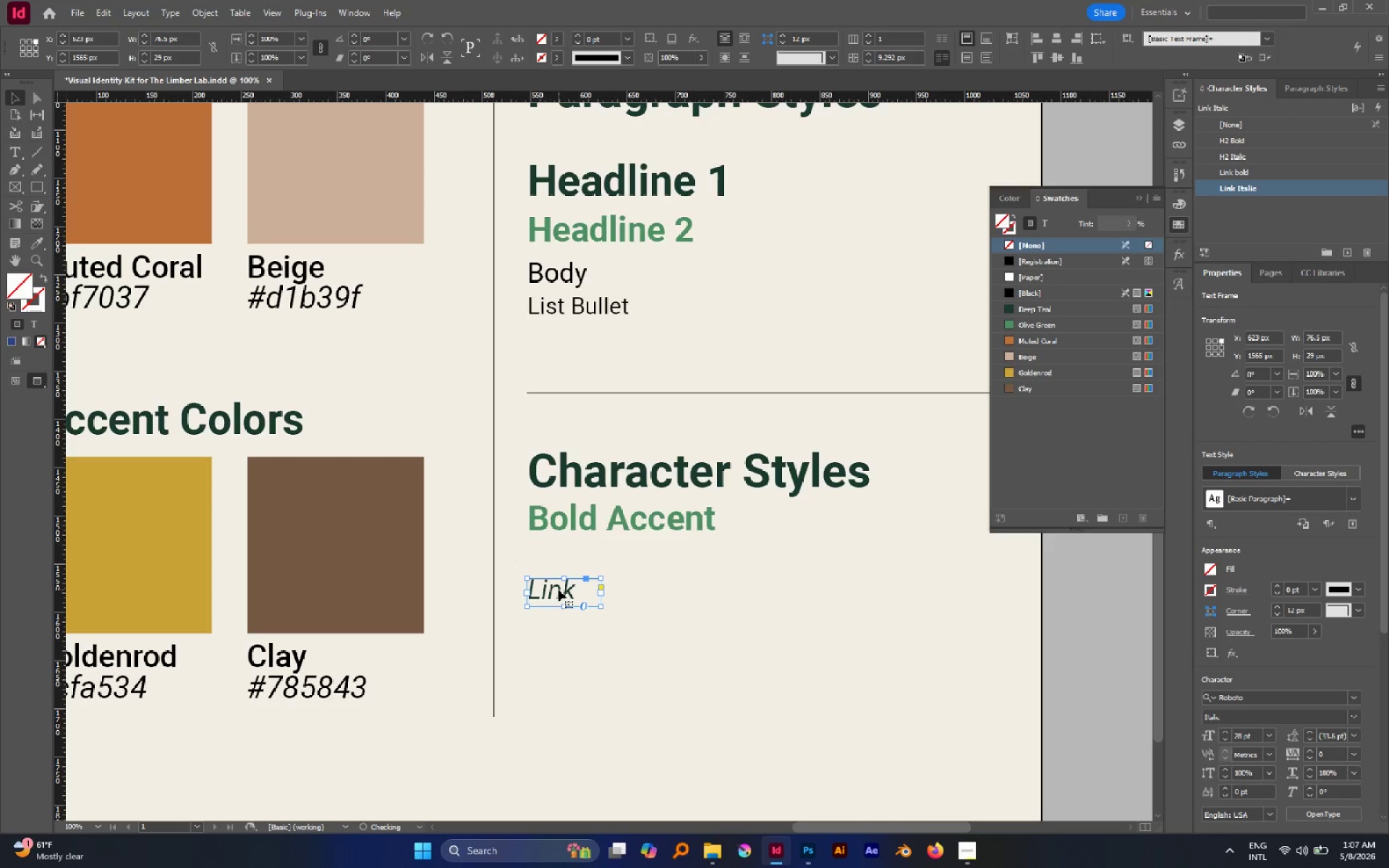 
key(Control+Z)
 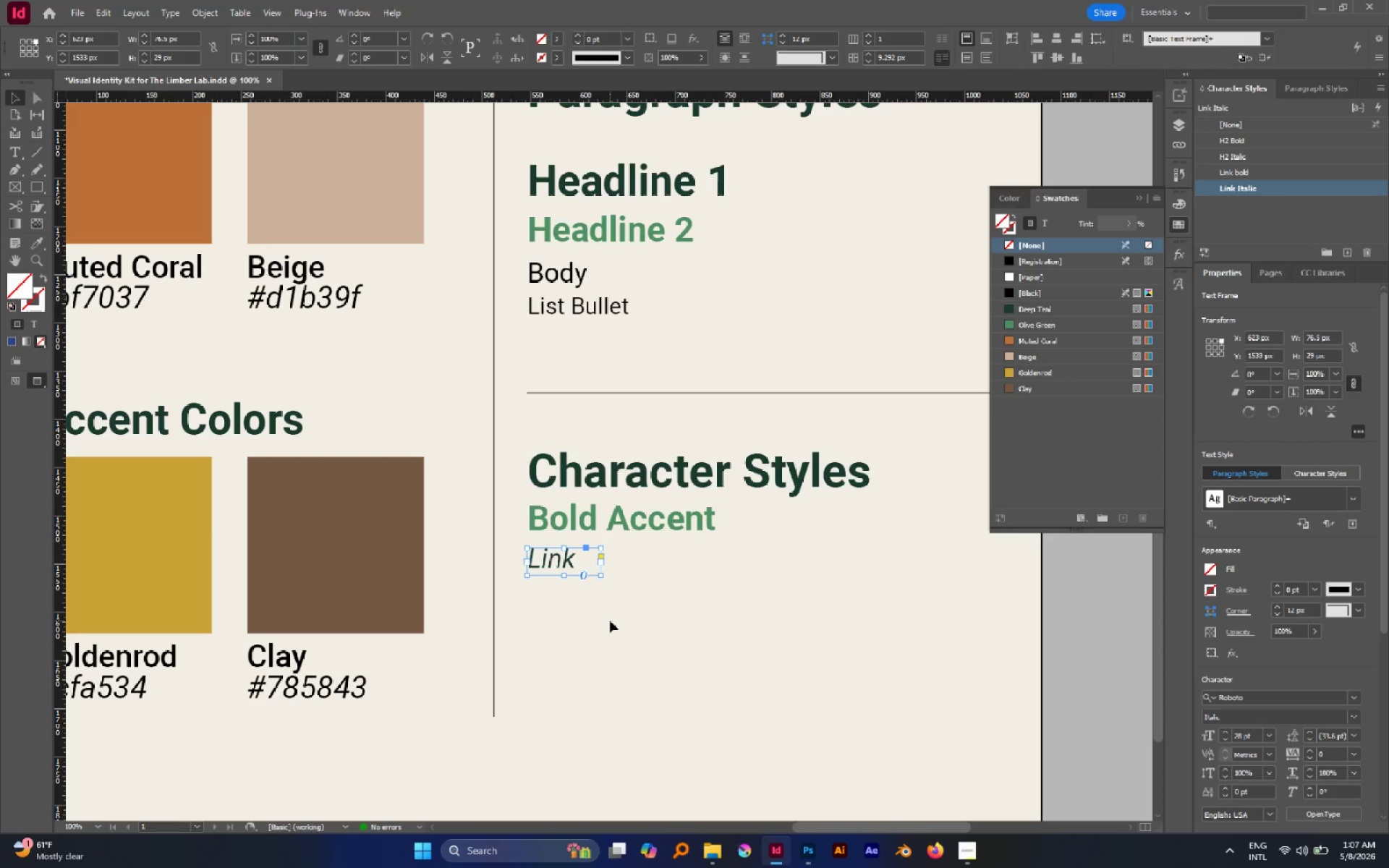 
left_click_drag(start_coordinate=[610, 621], to_coordinate=[558, 534])
 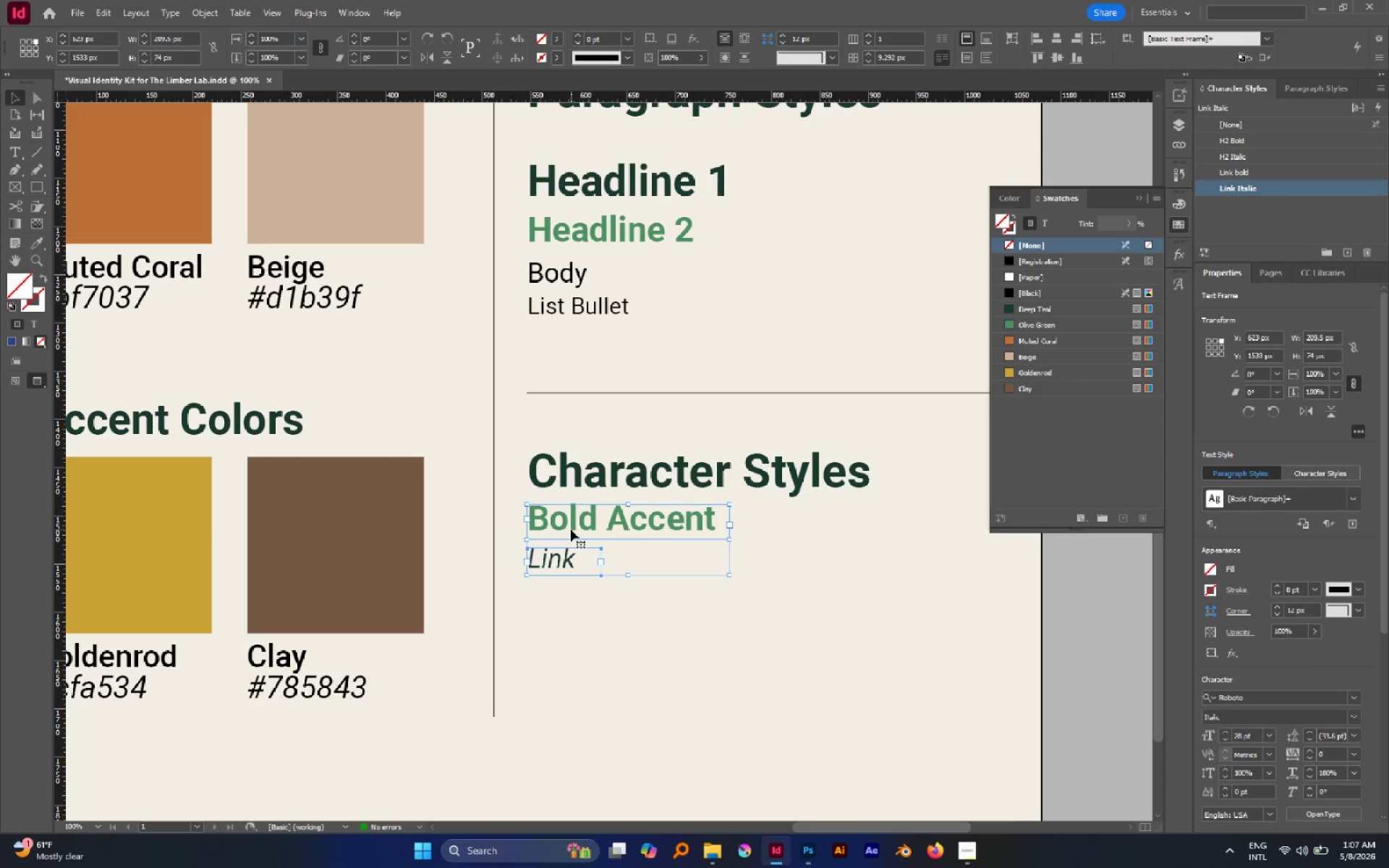 
left_click_drag(start_coordinate=[571, 529], to_coordinate=[577, 570])
 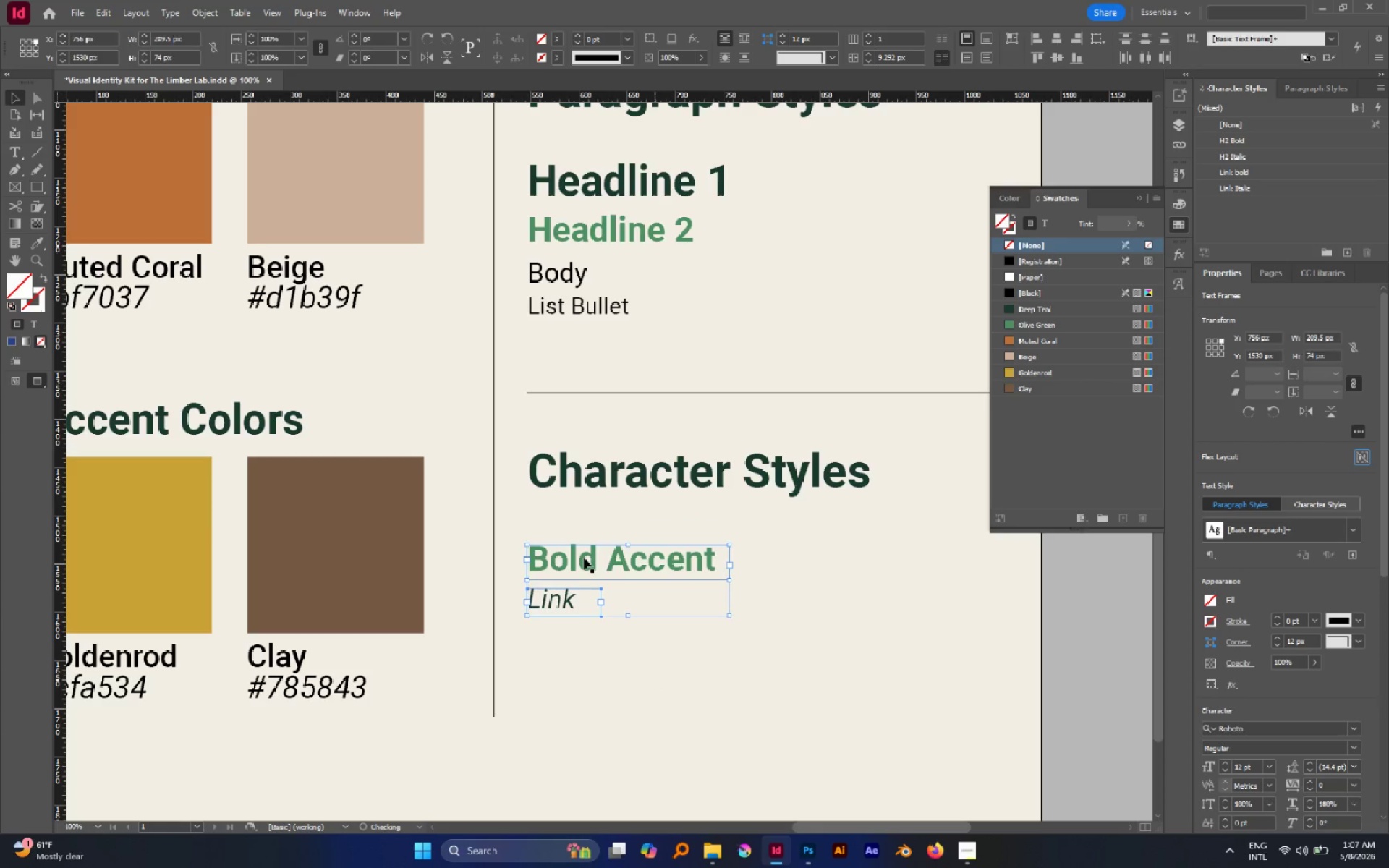 
hold_key(key=ShiftLeft, duration=0.53)
 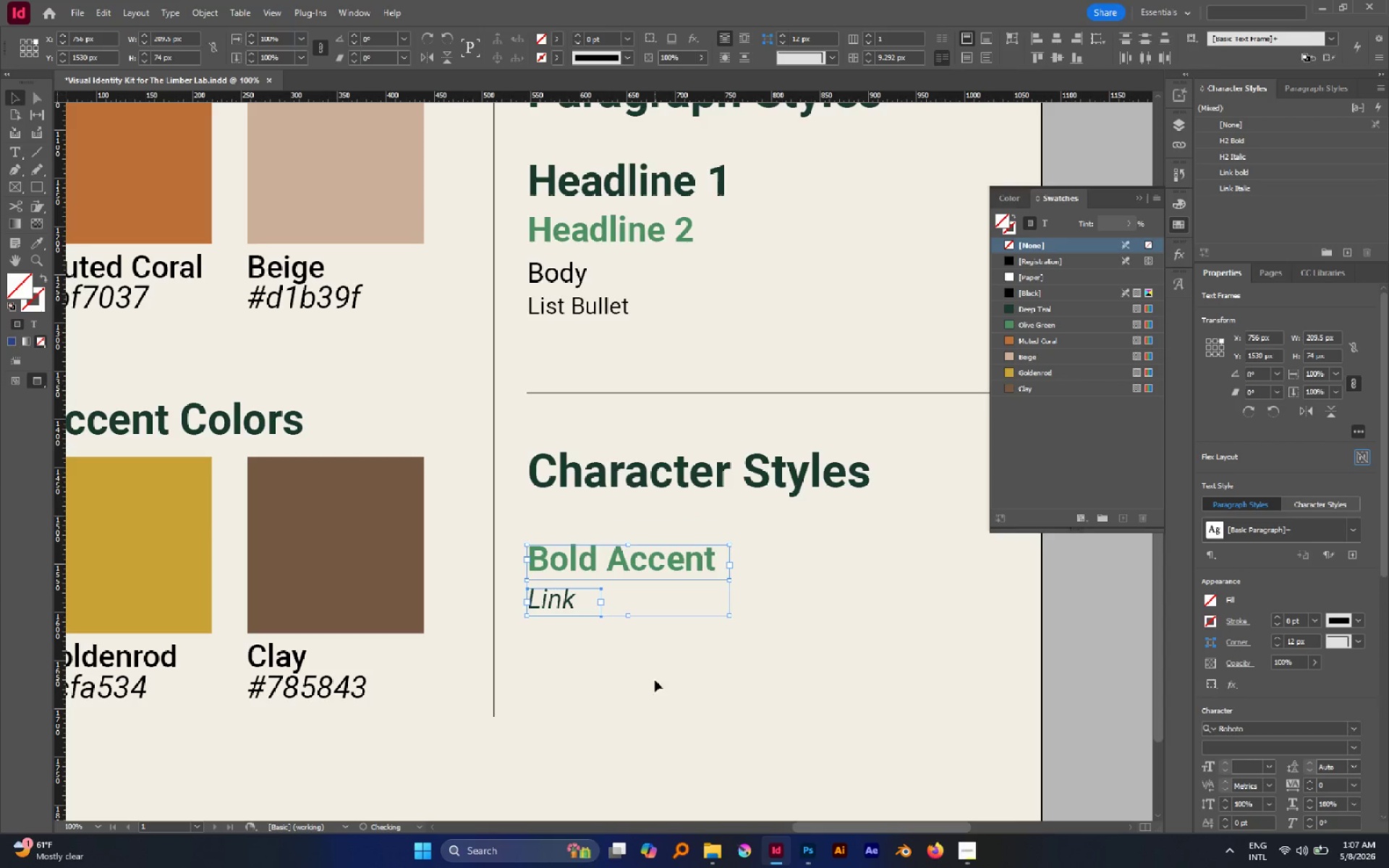 
left_click_drag(start_coordinate=[655, 680], to_coordinate=[652, 674])
 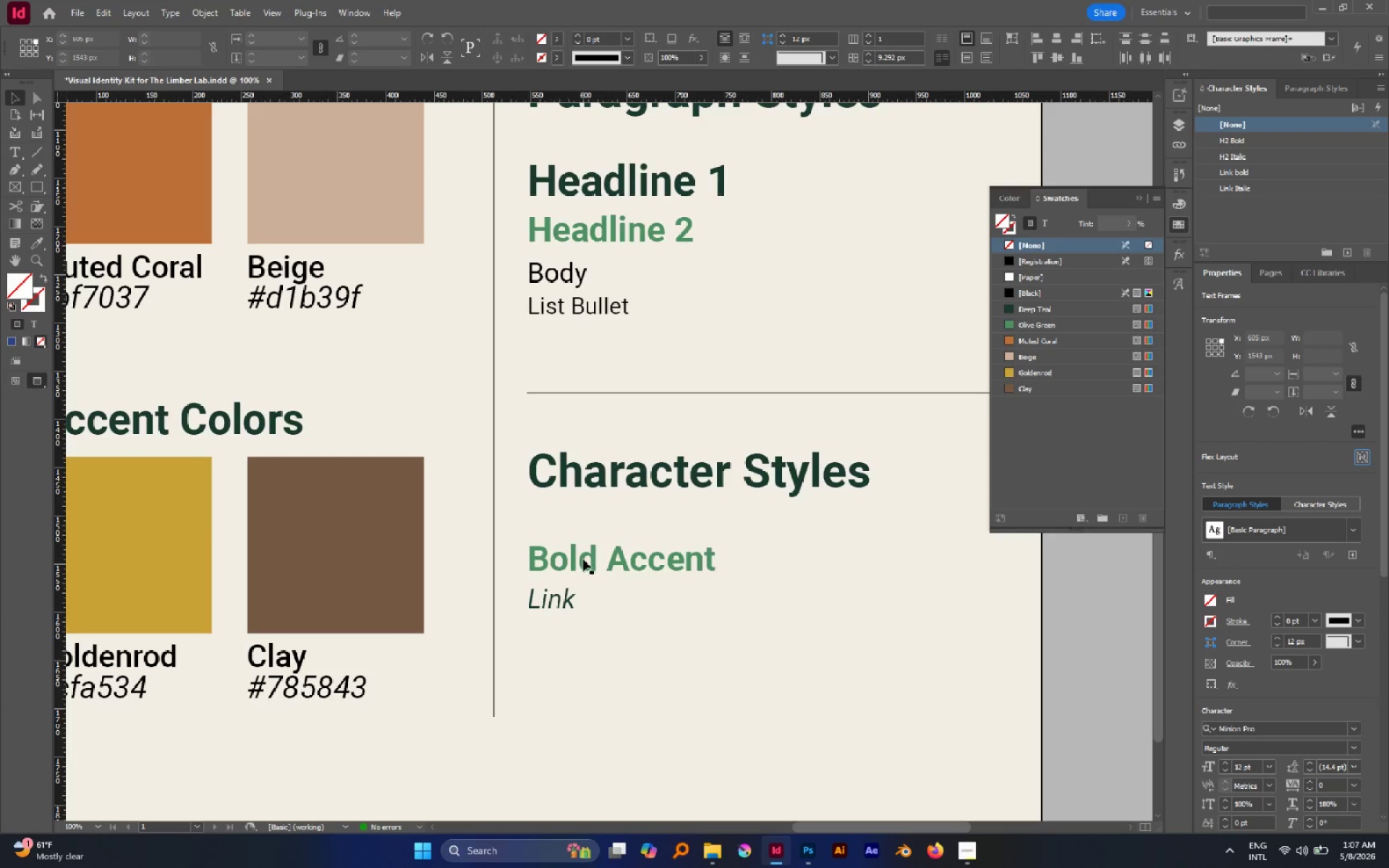 
hold_key(key=AltLeft, duration=1.75)
left_click_drag(start_coordinate=[583, 560], to_coordinate=[589, 516])
 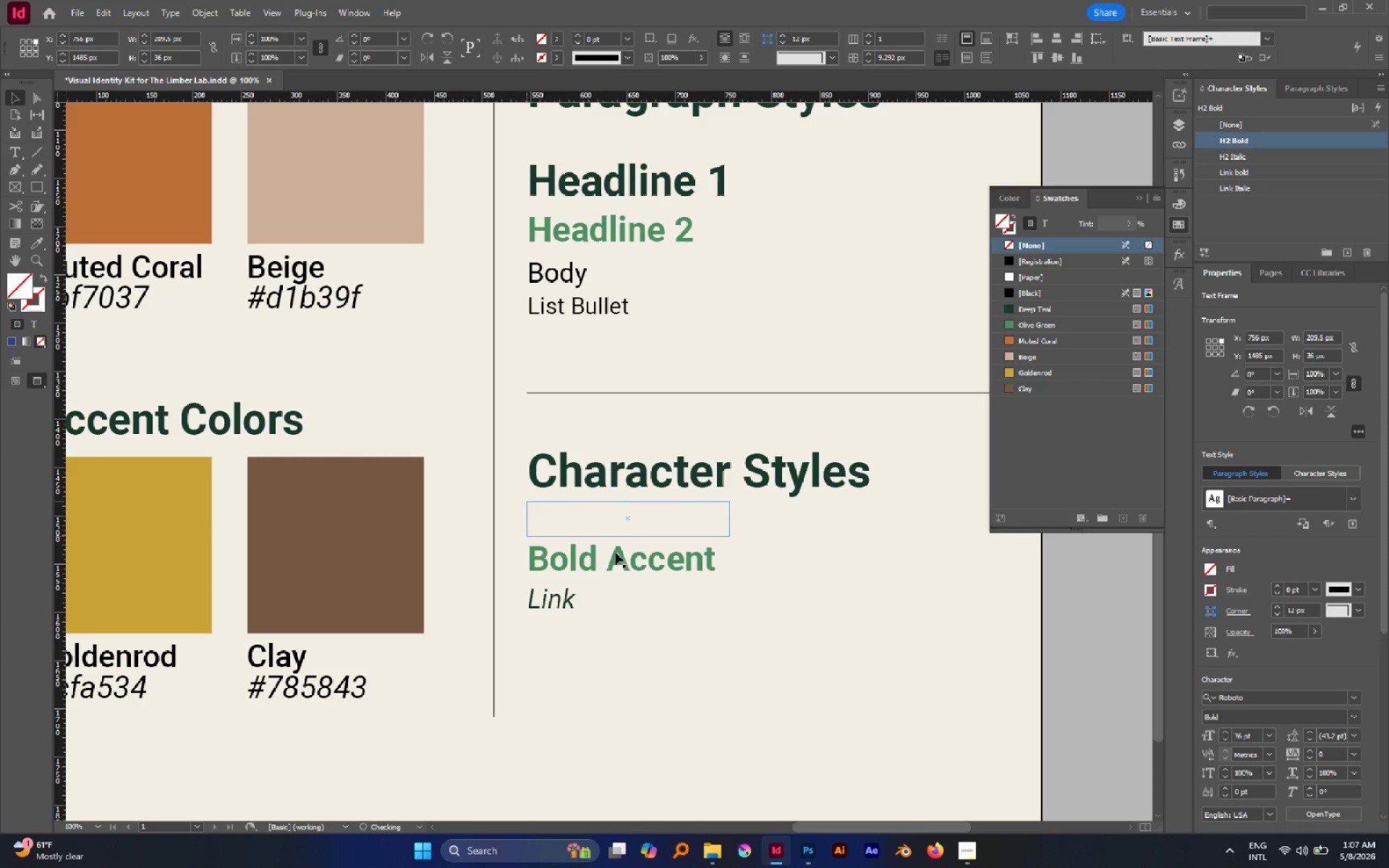 
hold_key(key=ShiftLeft, duration=1.48)
 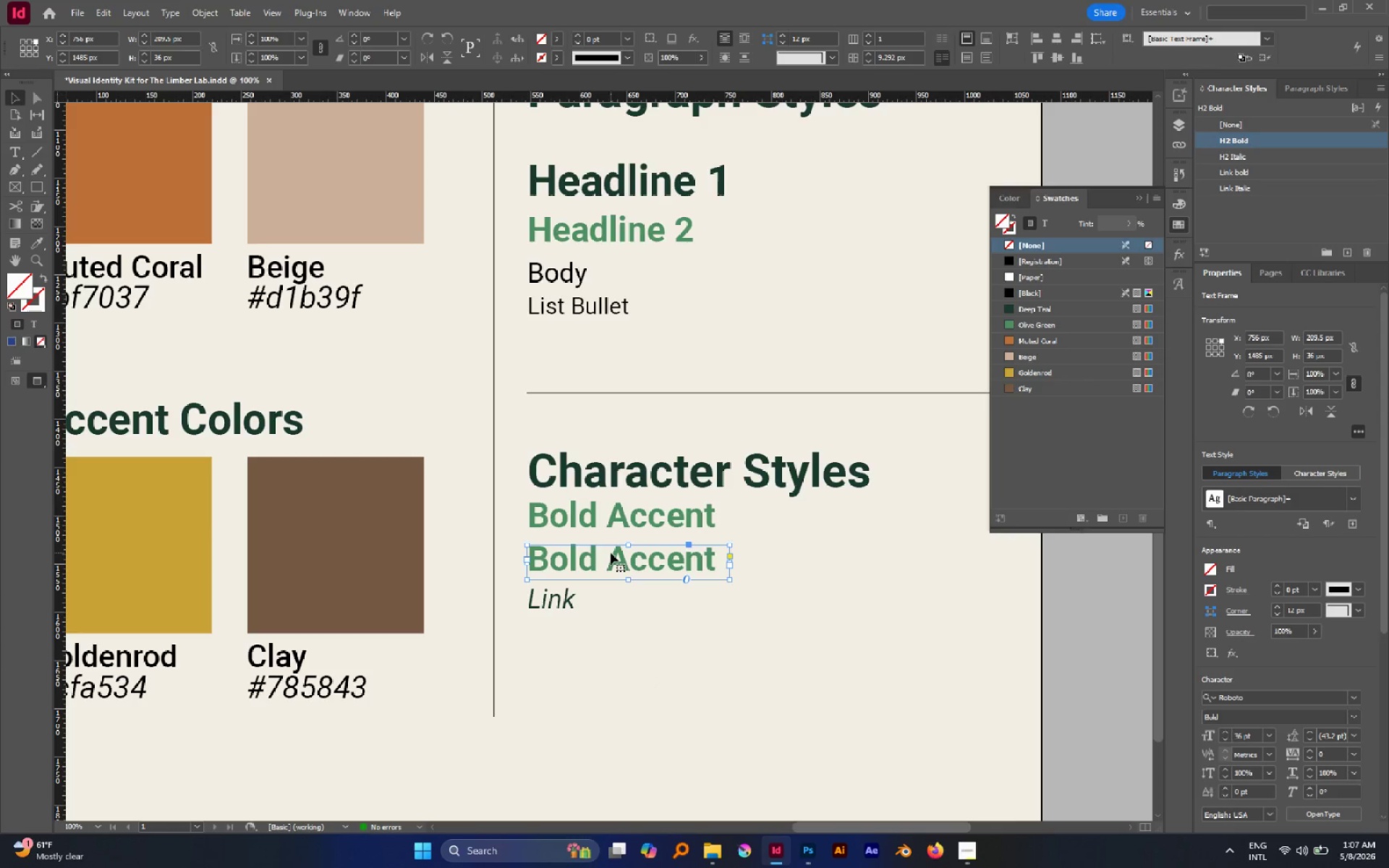 
double_click([611, 553])
 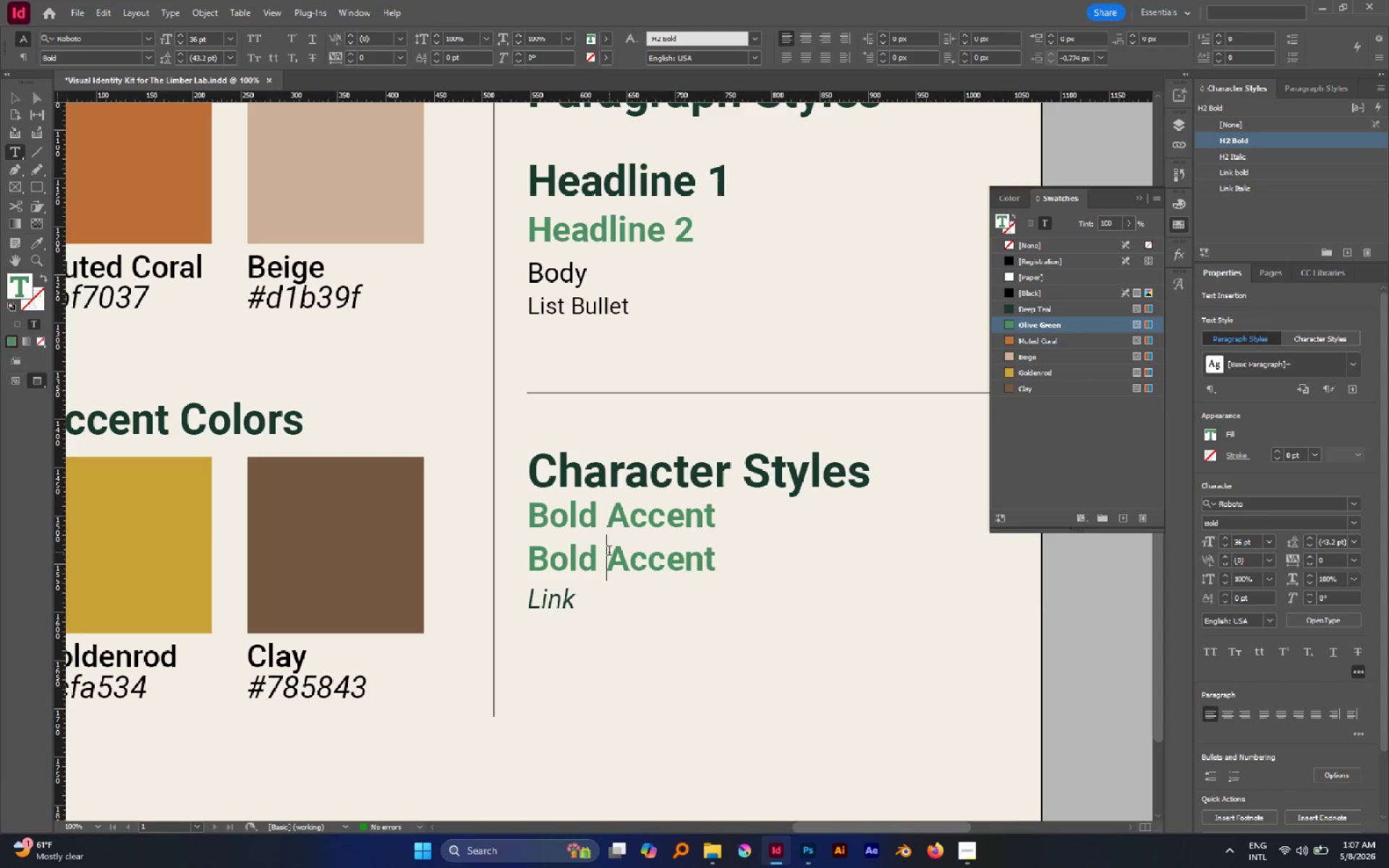 
type(Italic )
key(Escape)
 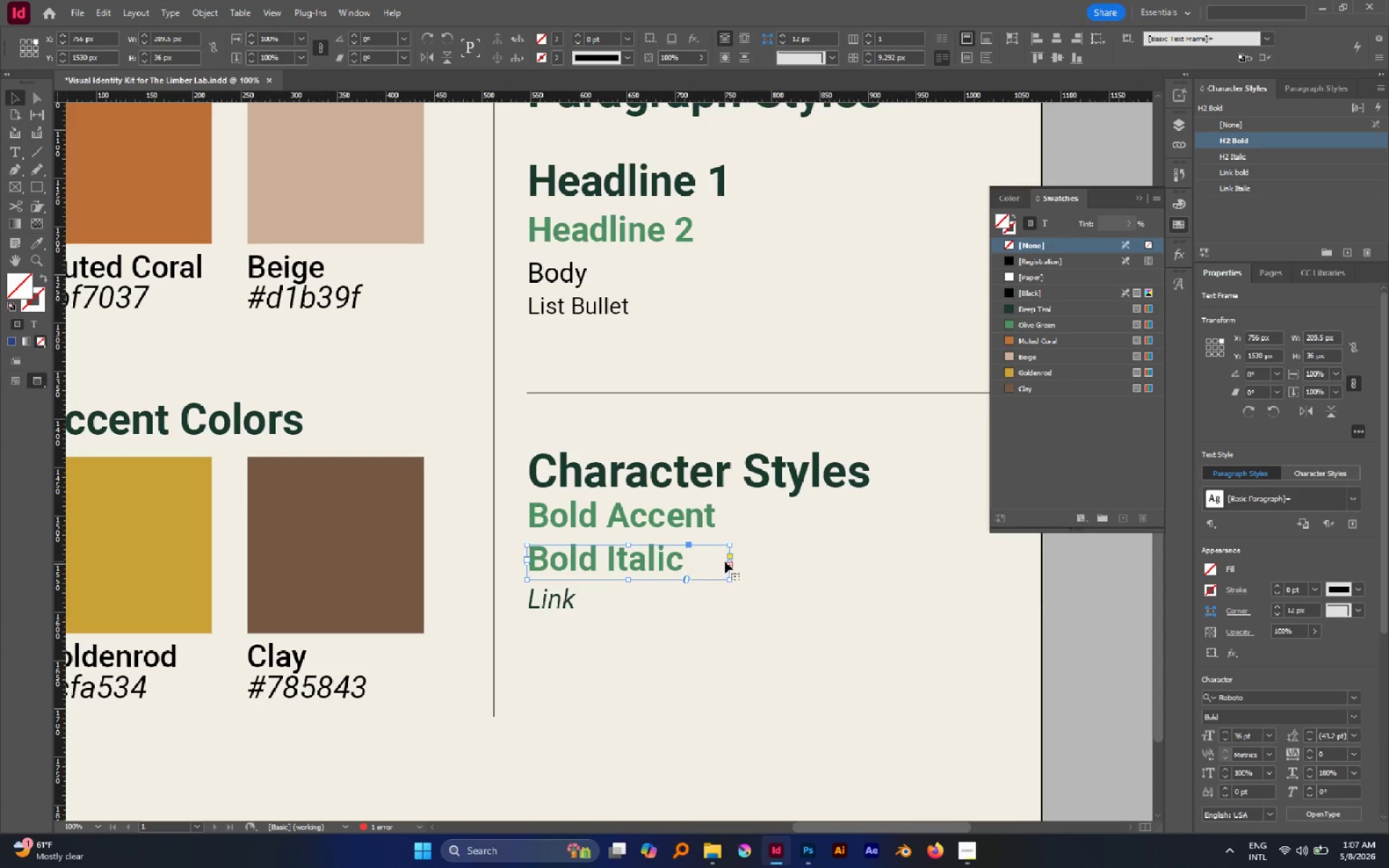 
left_click_drag(start_coordinate=[728, 561], to_coordinate=[781, 561])
 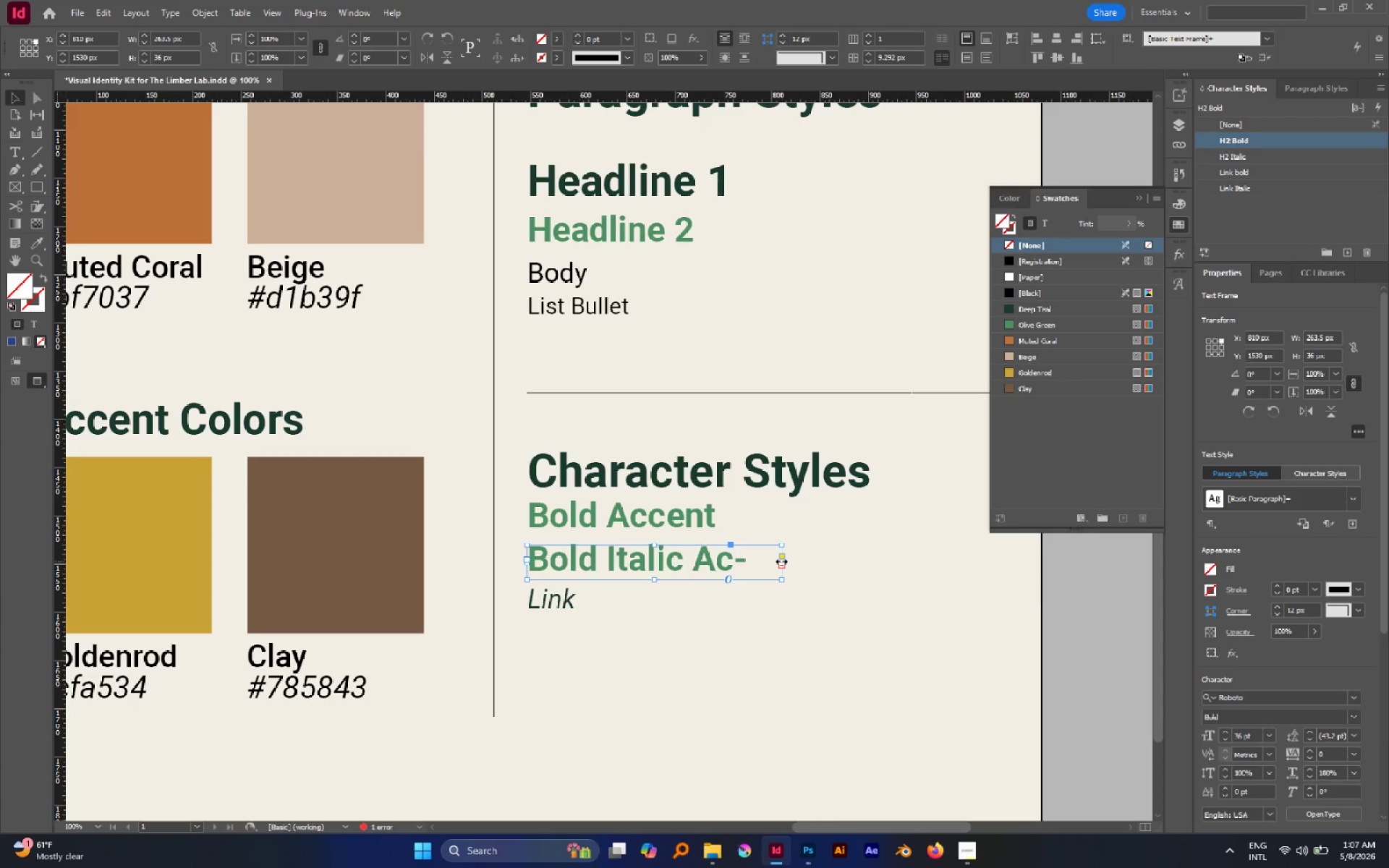 
left_click_drag(start_coordinate=[781, 561], to_coordinate=[857, 566])
 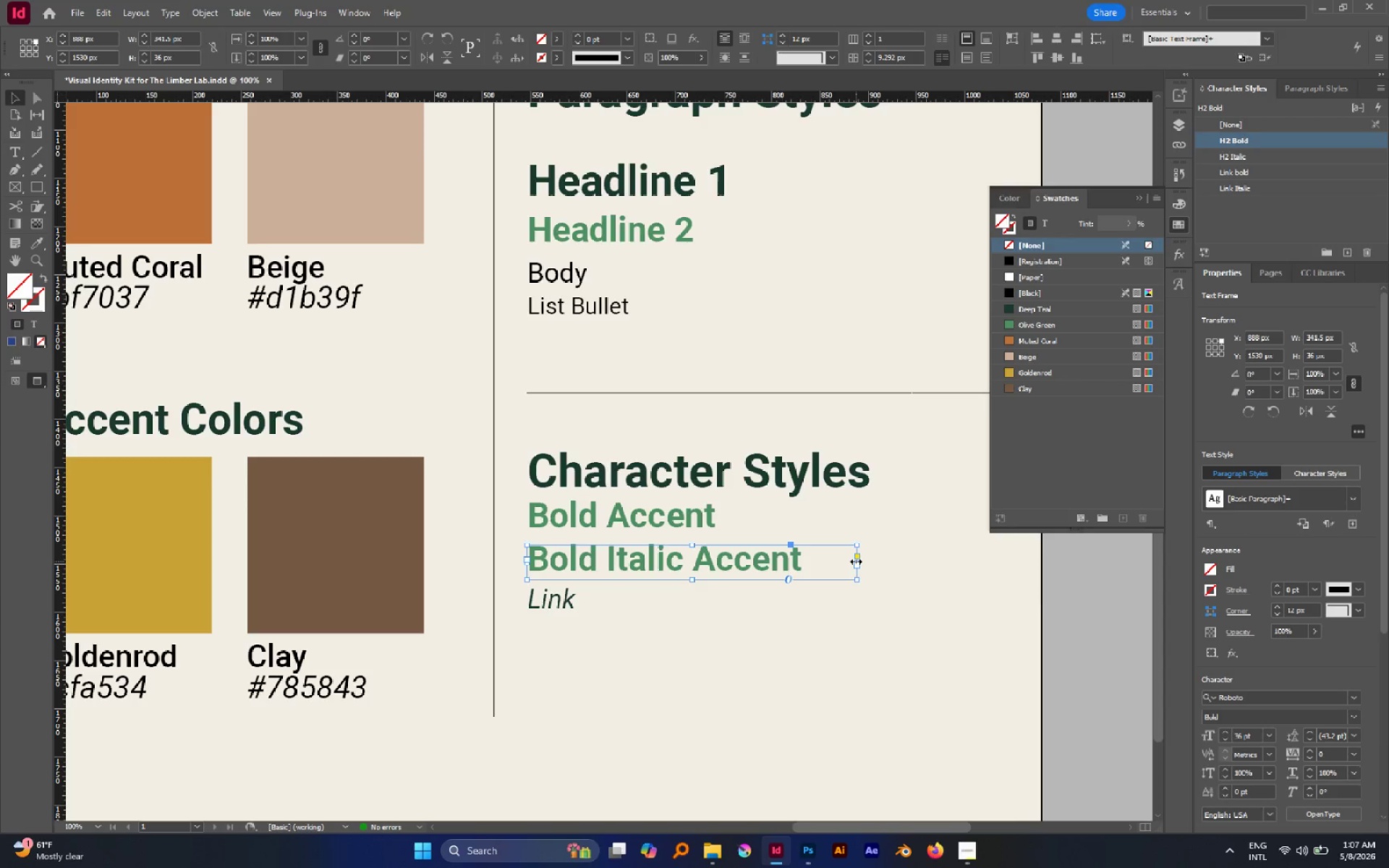 
left_click_drag(start_coordinate=[856, 561], to_coordinate=[812, 561])
 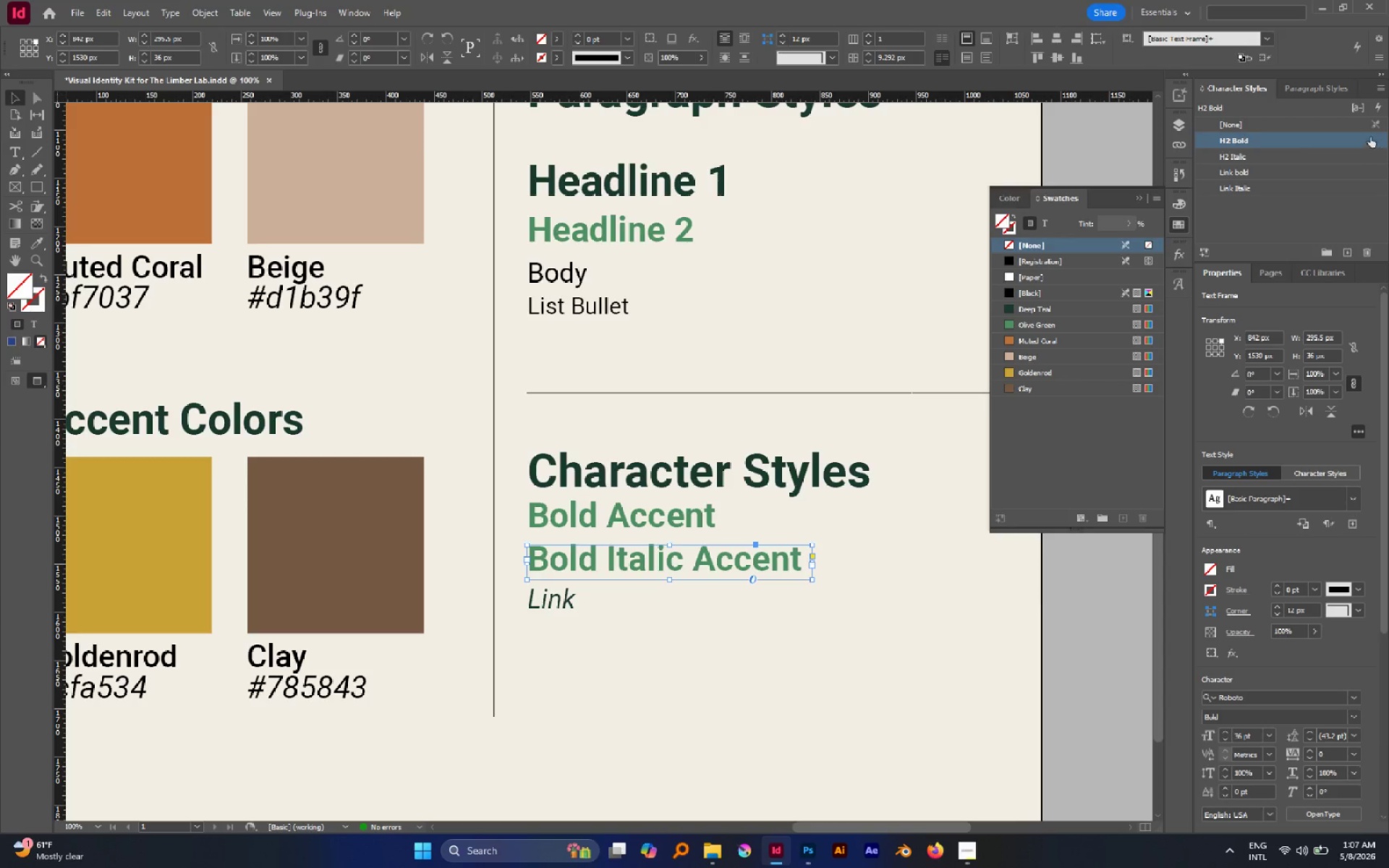 
left_click([1252, 158])
 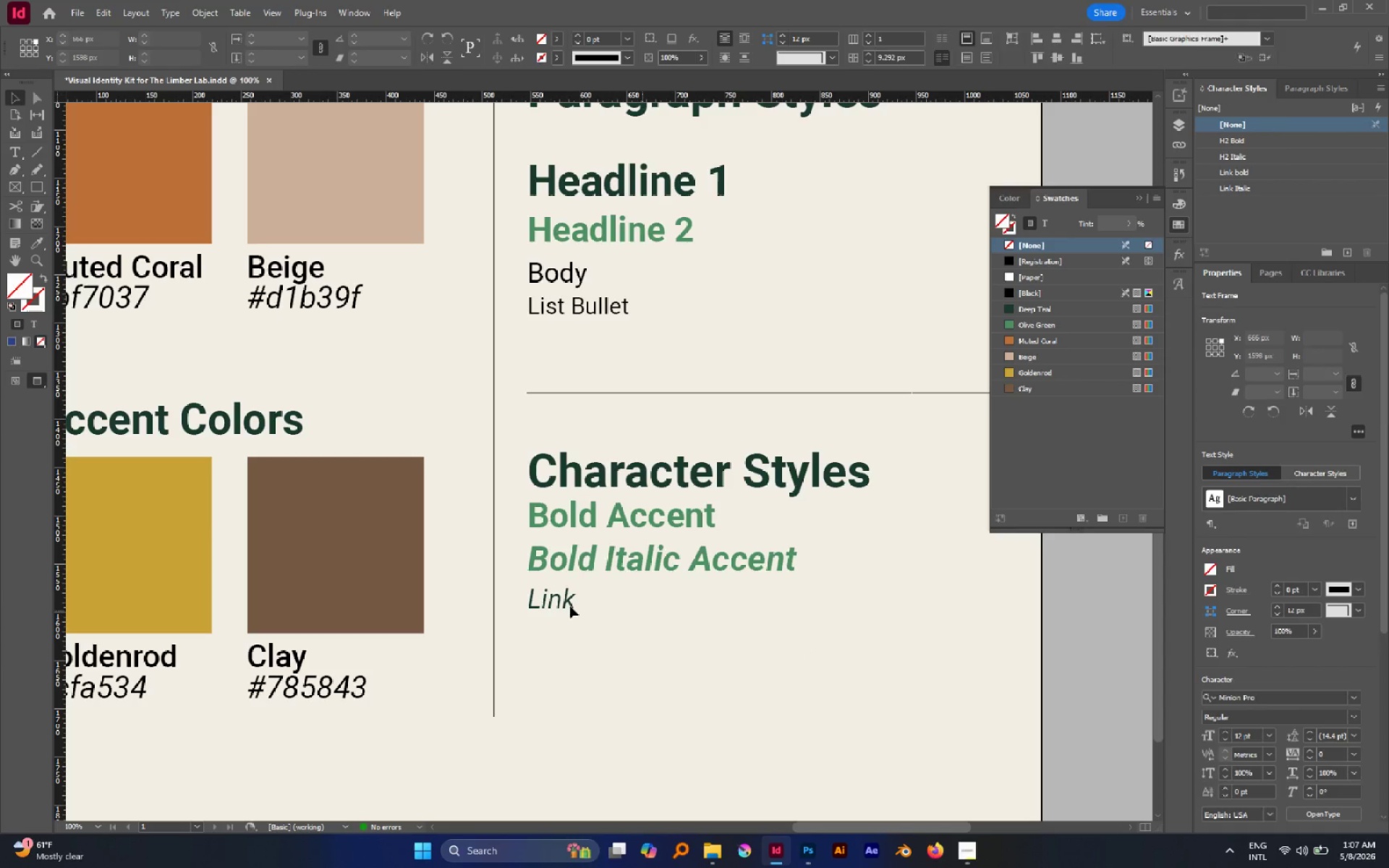 
hold_key(key=X, duration=4.28)
 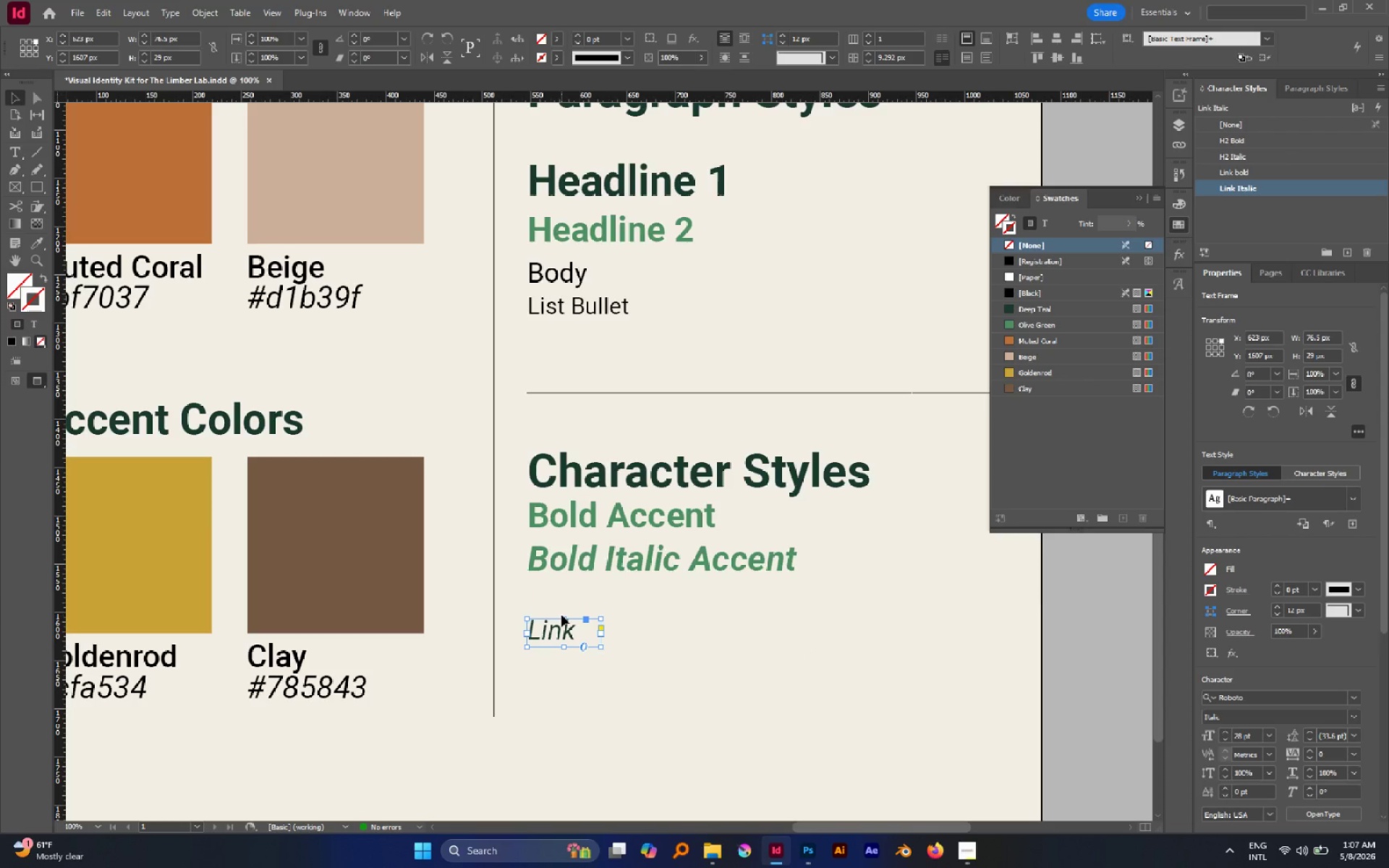 
left_click_drag(start_coordinate=[553, 607], to_coordinate=[554, 638])
 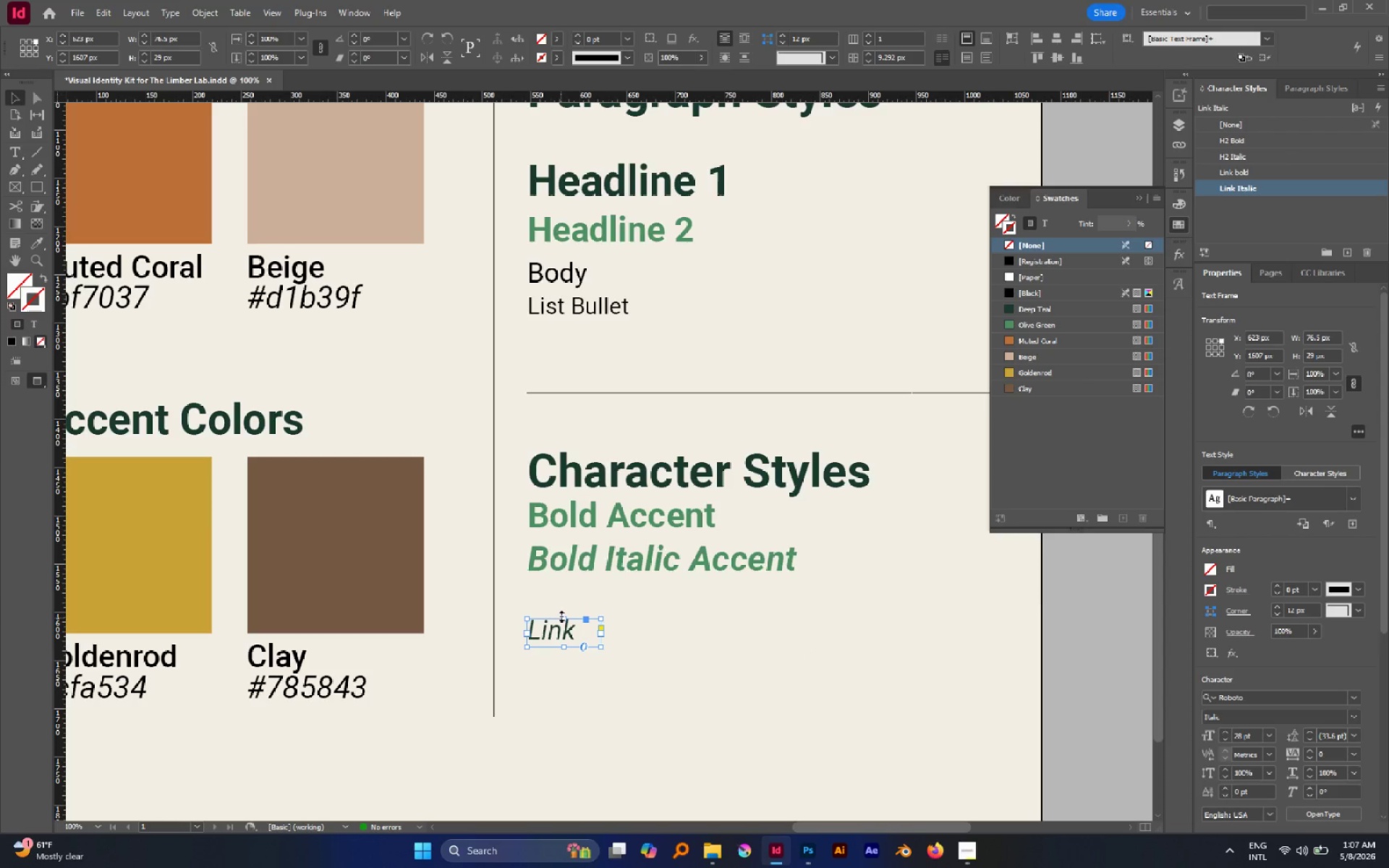 
hold_key(key=CapsLock, duration=1.06)
 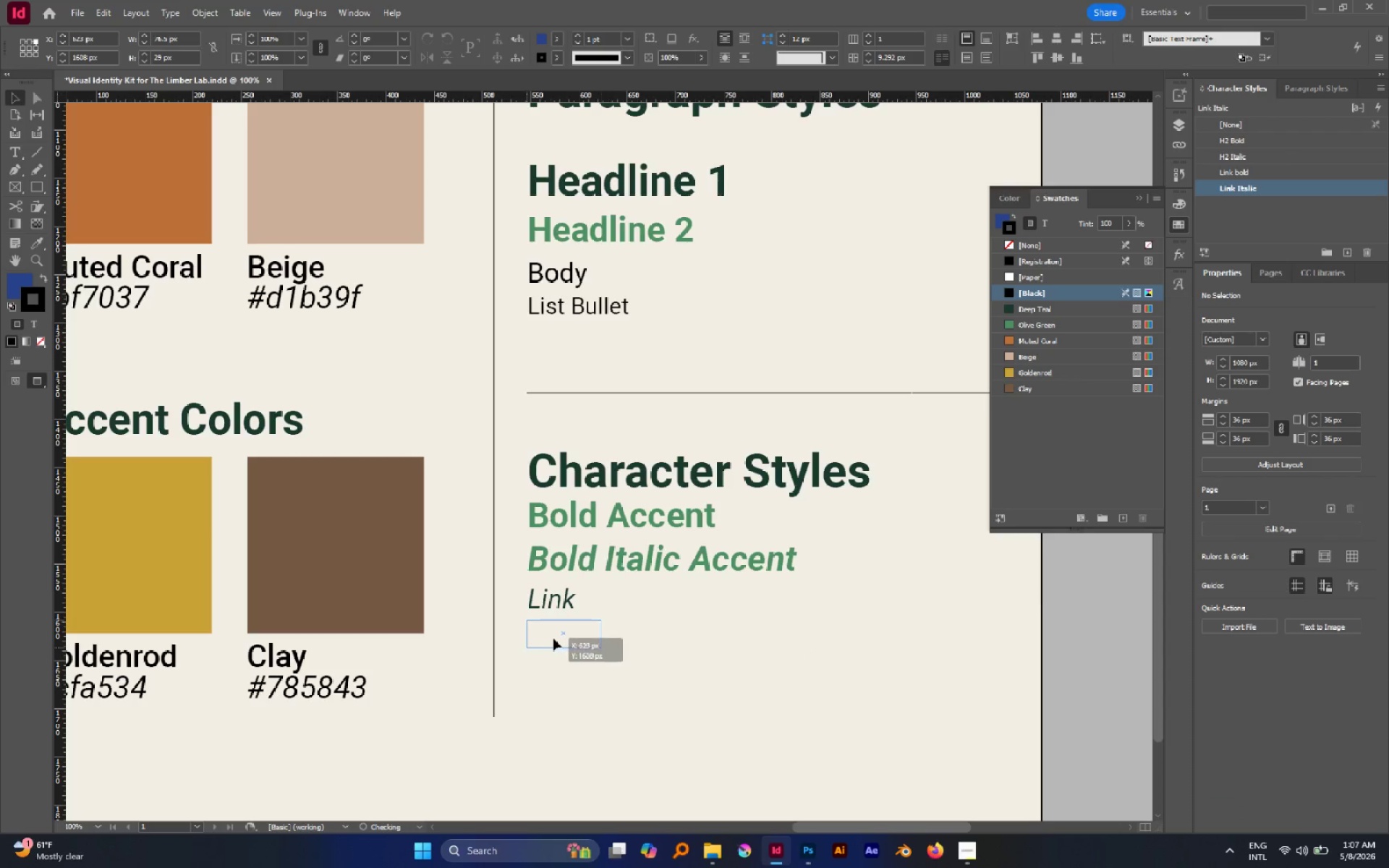 
hold_key(key=CapsLock, duration=13.23)
 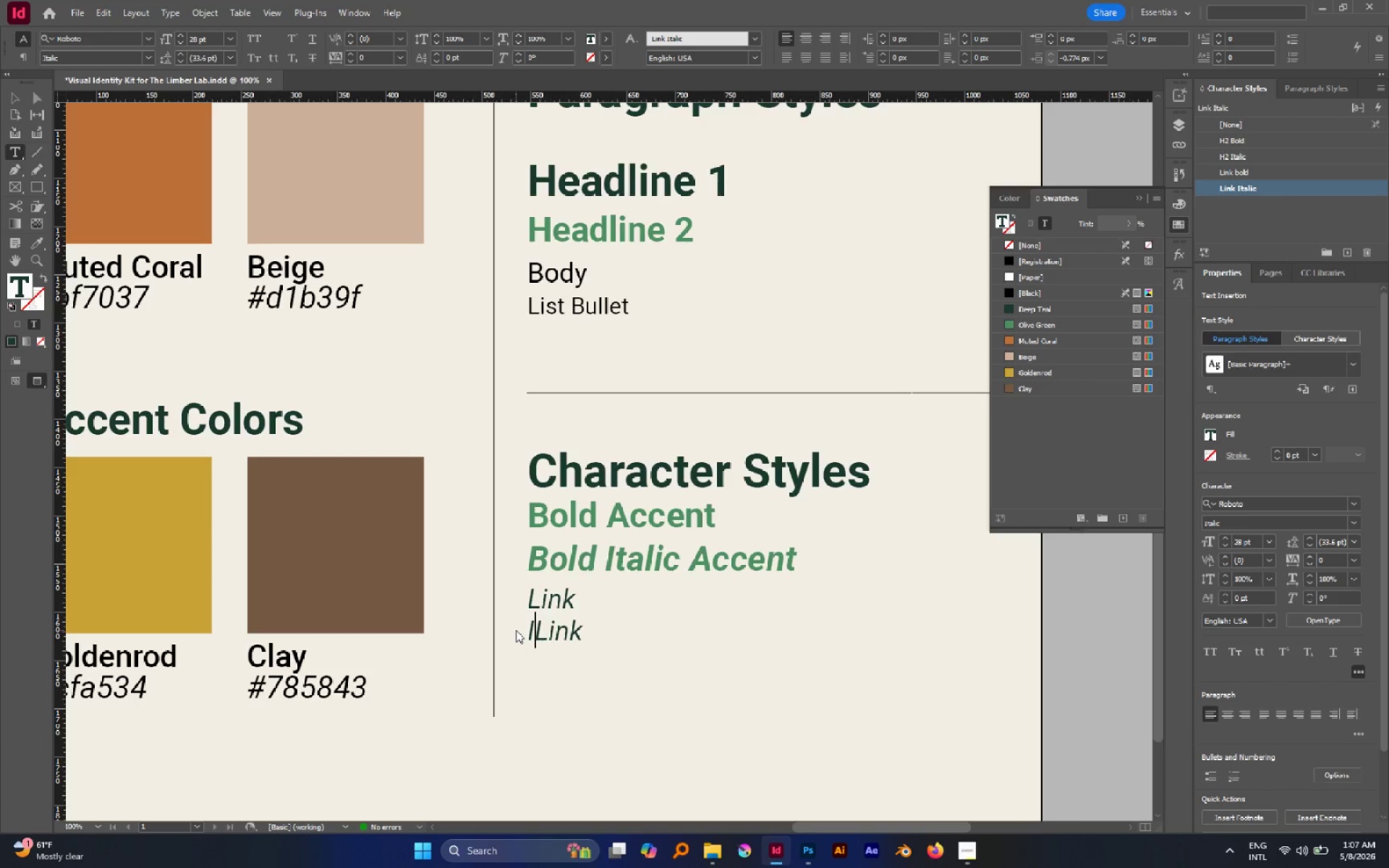 
hold_key(key=ShiftLeft, duration=2.56)
 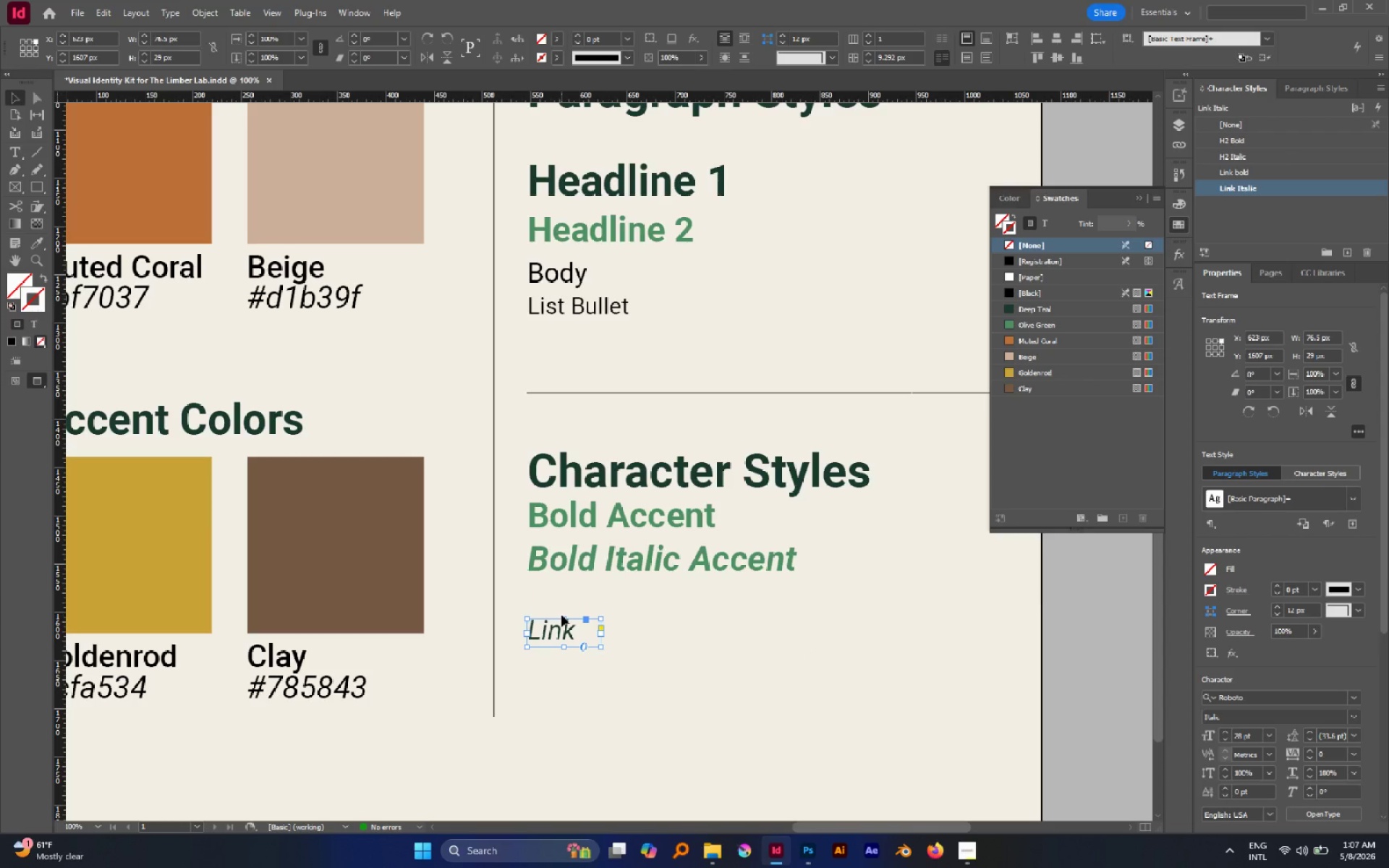 
key(Control+Z)
 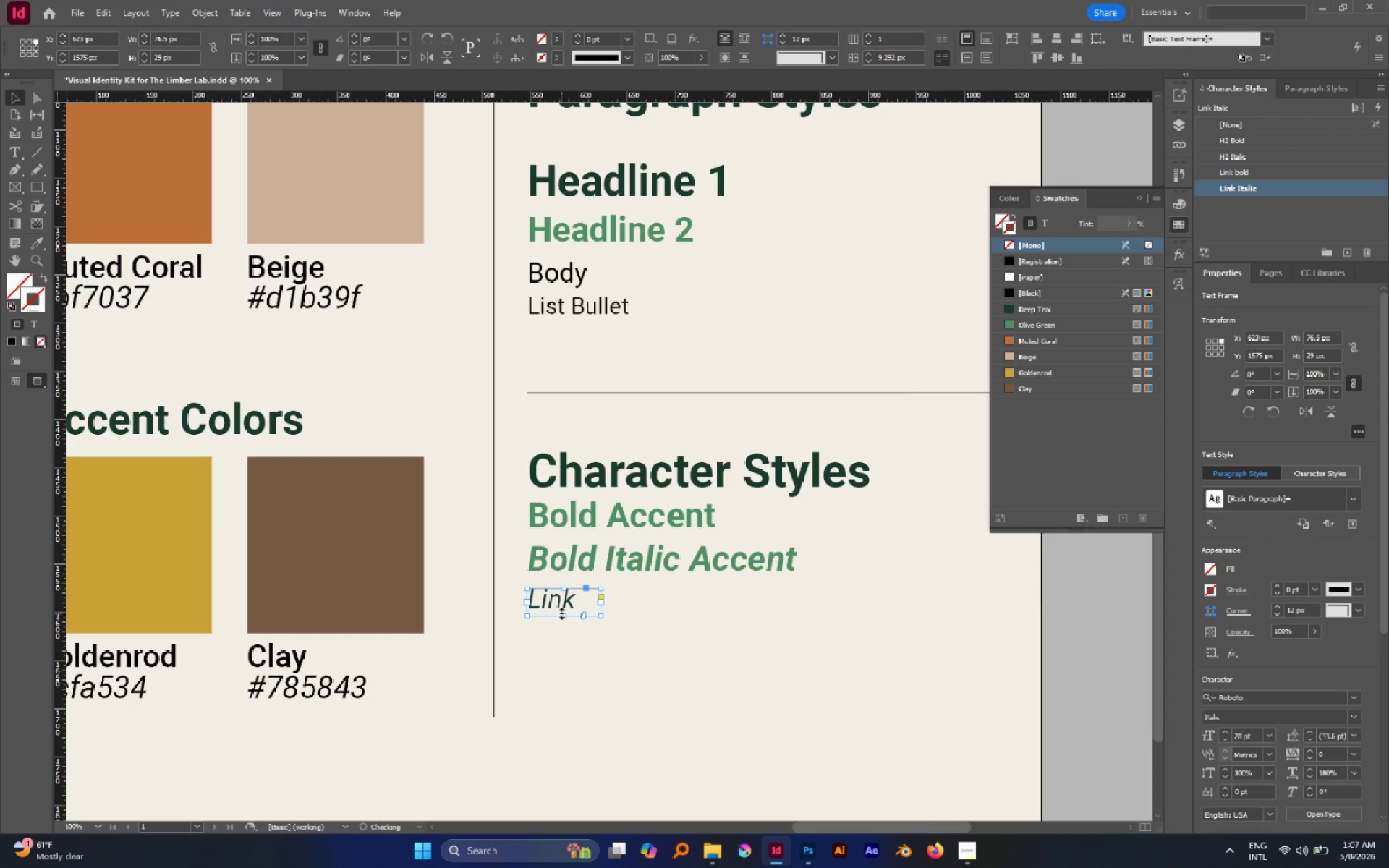 
hold_key(key=AltLeft, duration=2.08)
left_click_drag(start_coordinate=[562, 604], to_coordinate=[566, 636])
 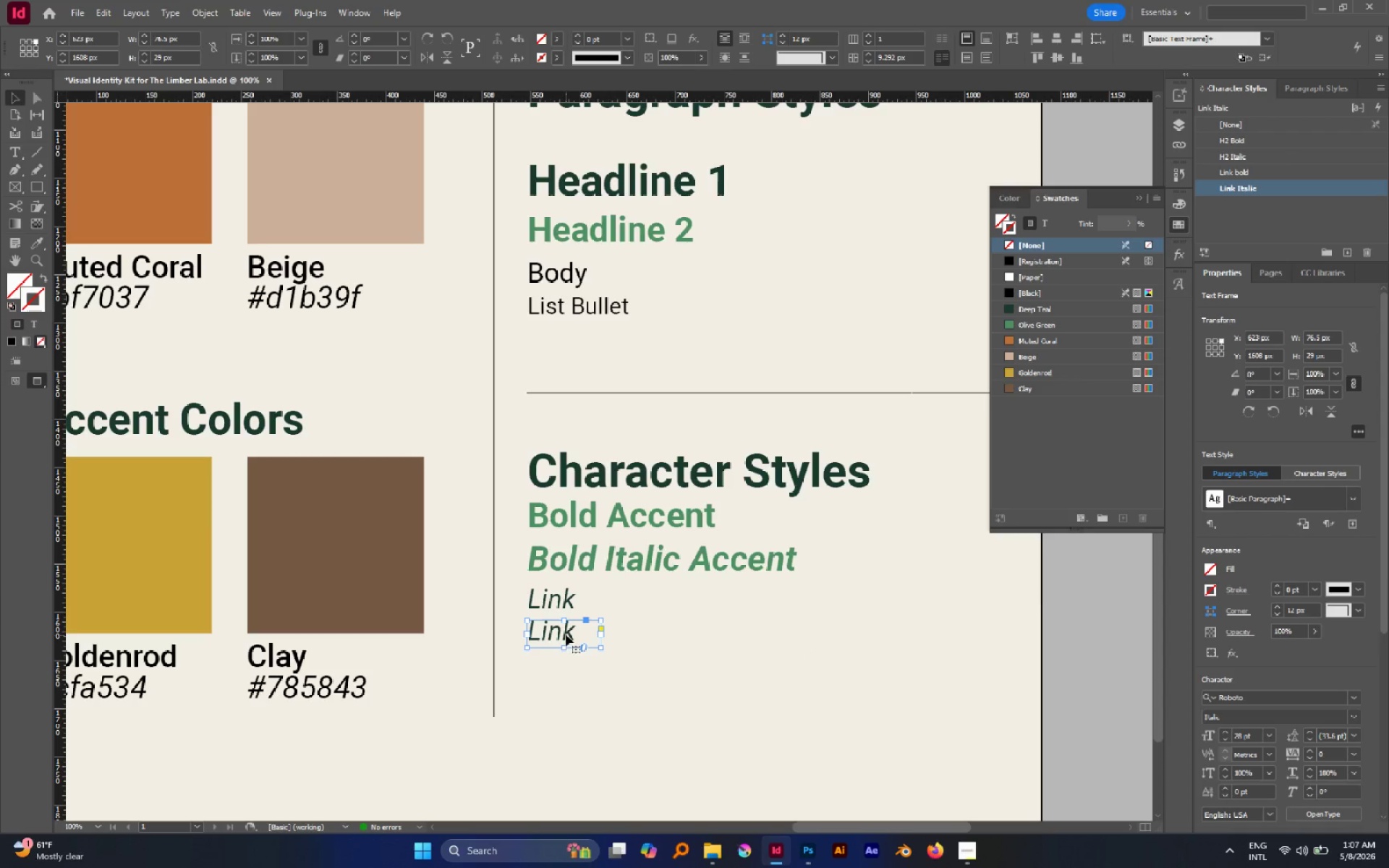 
hold_key(key=ShiftLeft, duration=1.53)
 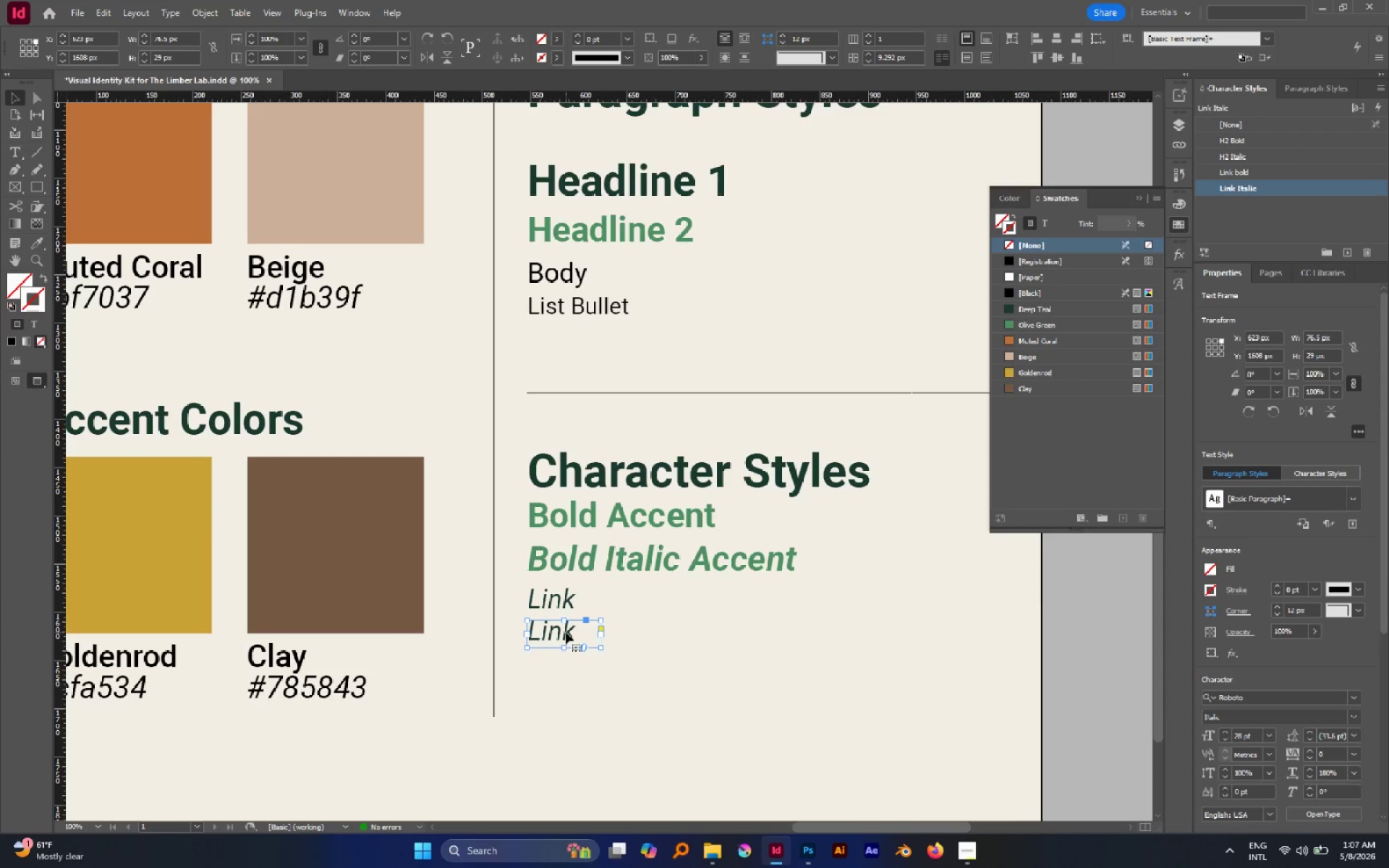 
double_click([566, 632])
 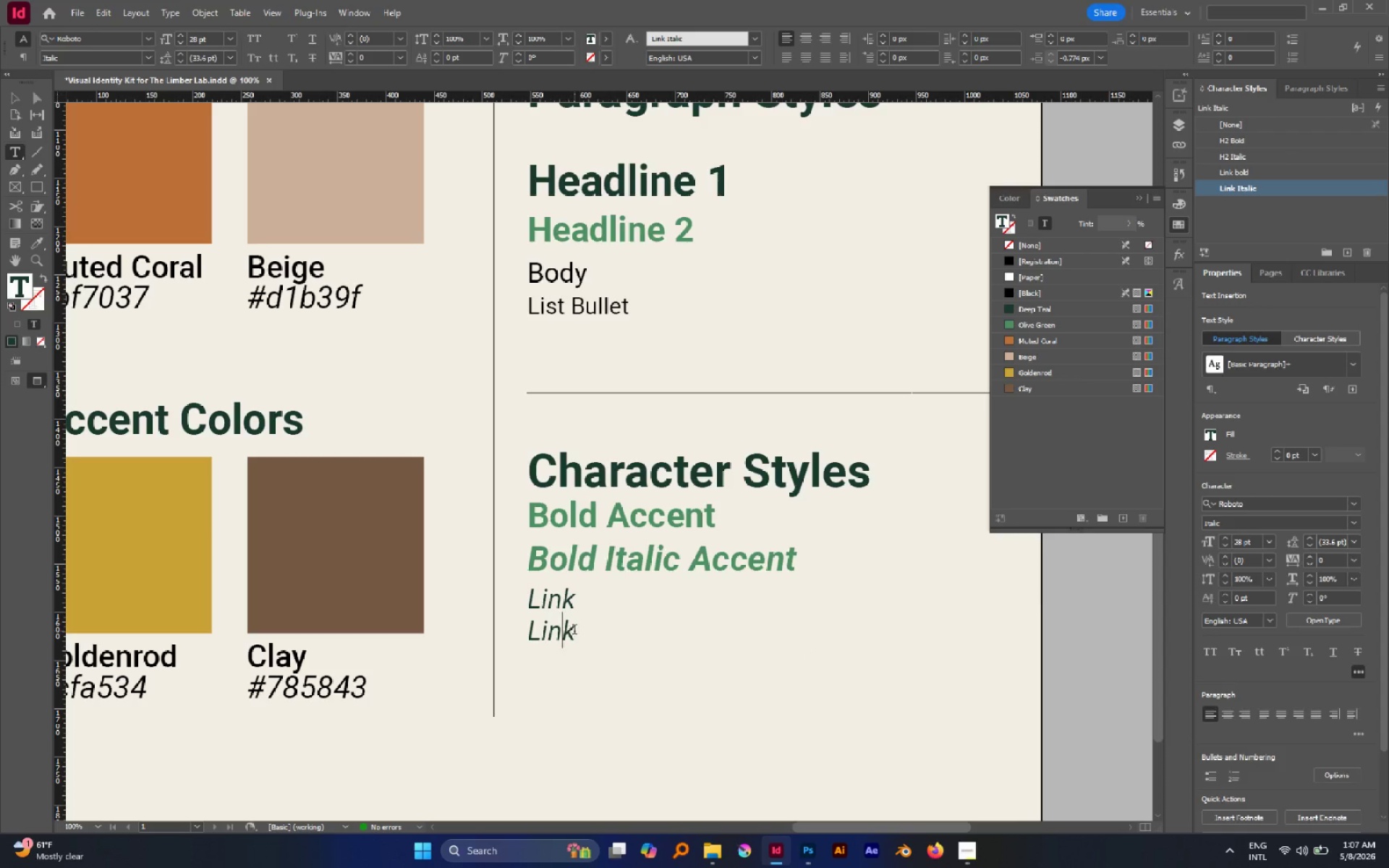 
left_click_drag(start_coordinate=[574, 631], to_coordinate=[517, 631])
 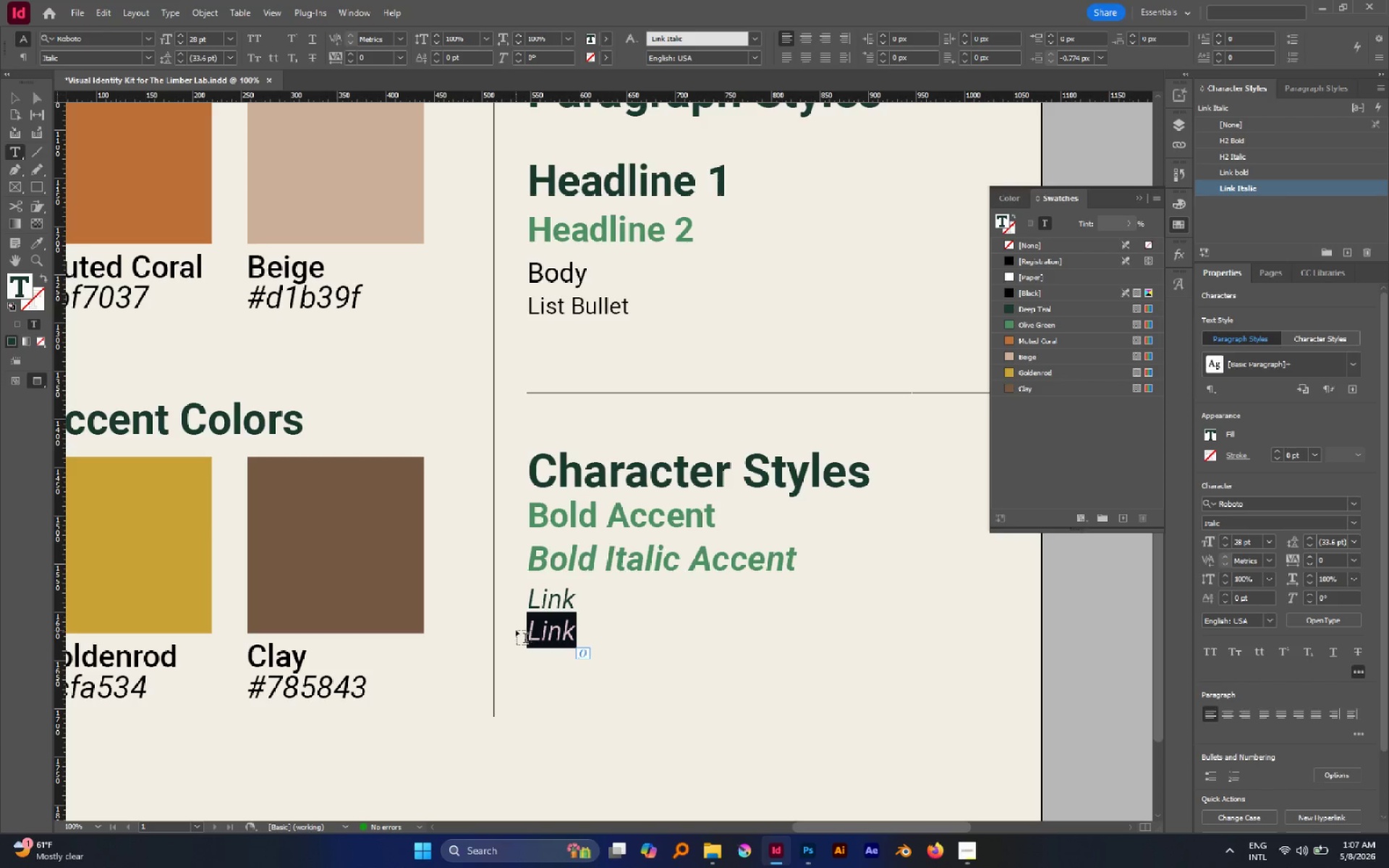 
key(ArrowLeft)
 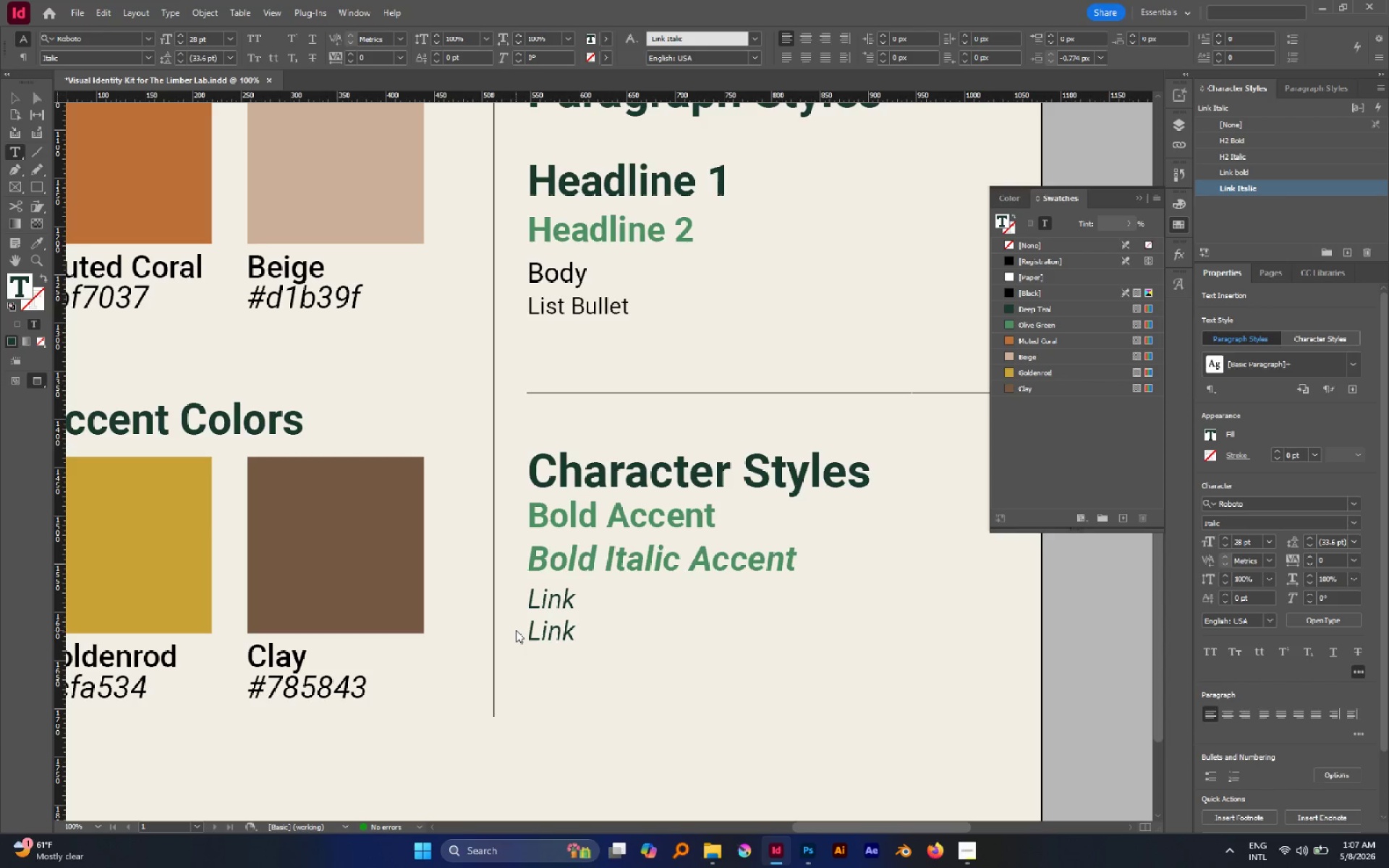 
type(Ita)
key(Backspace)
key(Backspace)
type(talic )
key(Escape)
 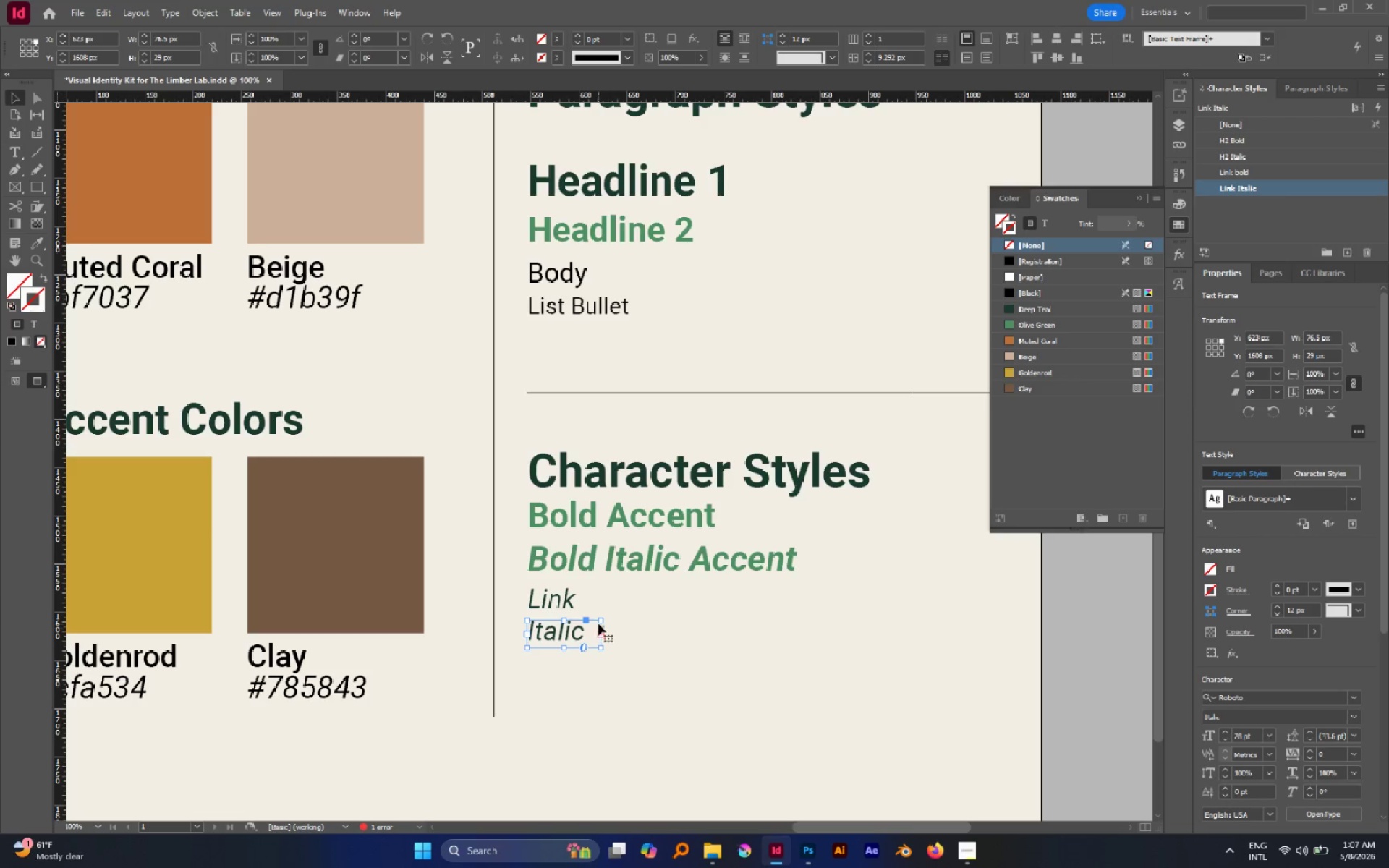 
hold_key(key=AltLeft, duration=0.5)
scroll: coordinate [608, 633], scroll_direction: none, amount: 0.0
 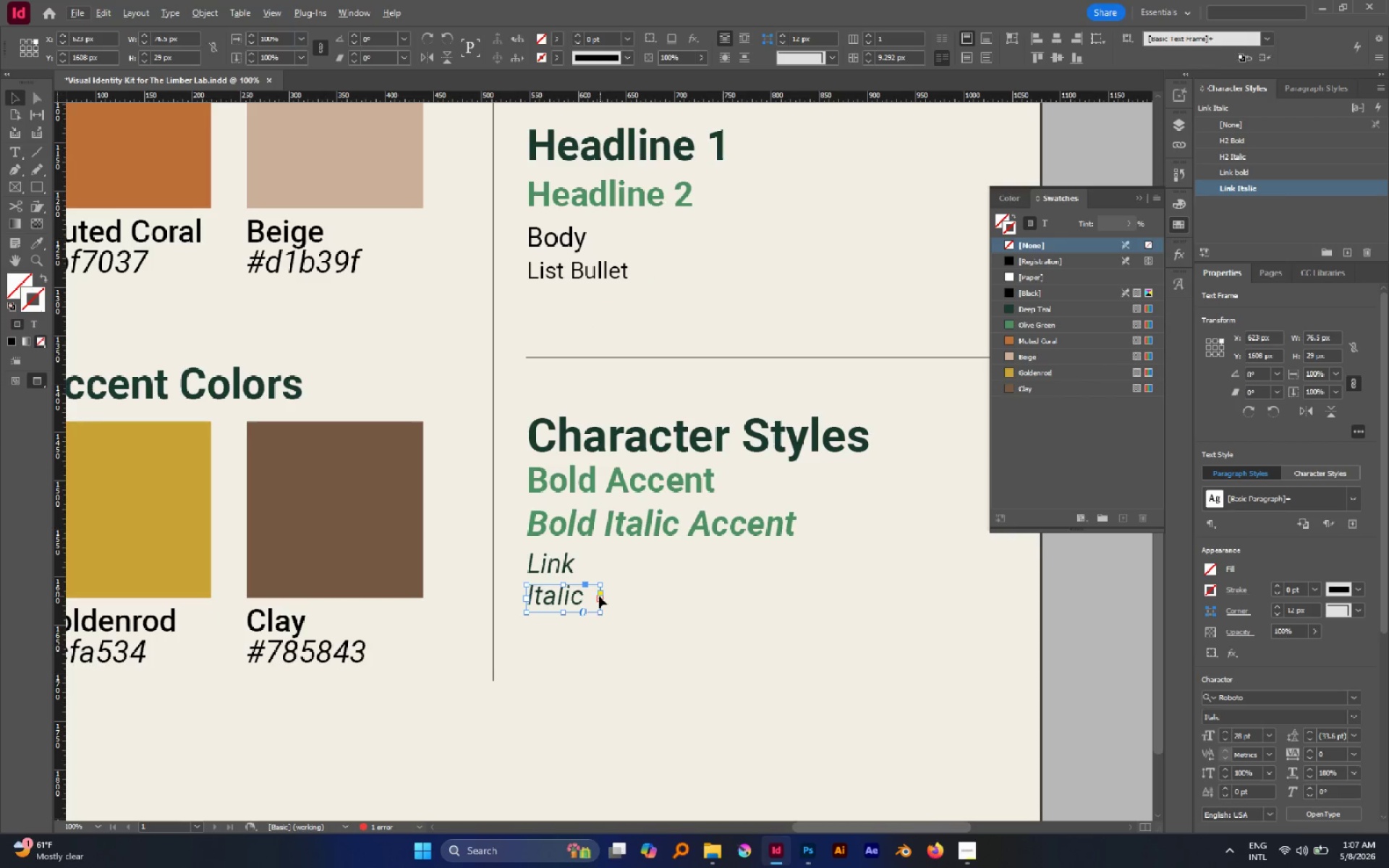 
hold_key(key=AltLeft, duration=0.5)
scroll: coordinate [598, 596], scroll_direction: down, amount: 2.0
 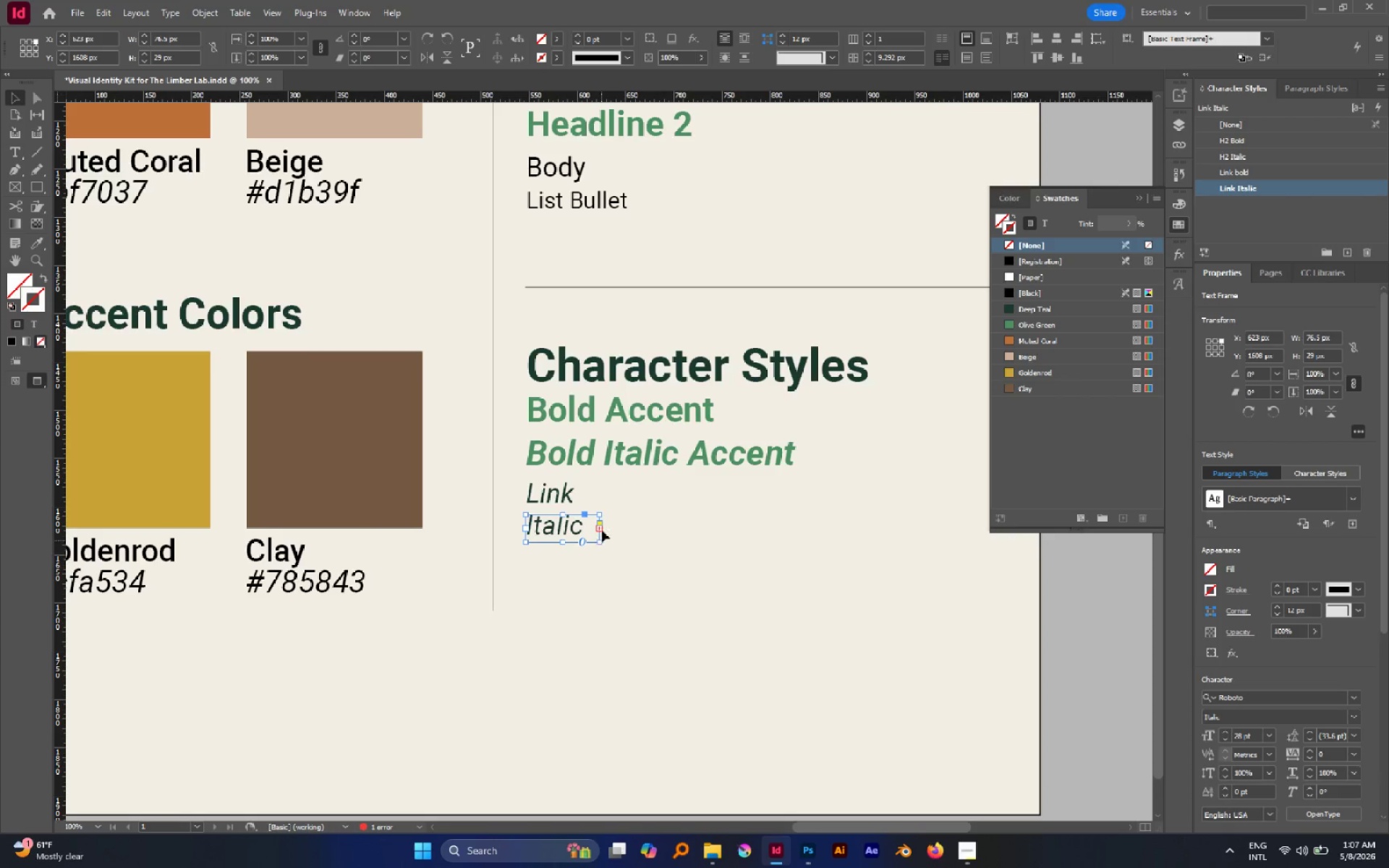 
hold_key(key=AltLeft, duration=0.61)
scroll: coordinate [602, 529], scroll_direction: up, amount: 3.0
 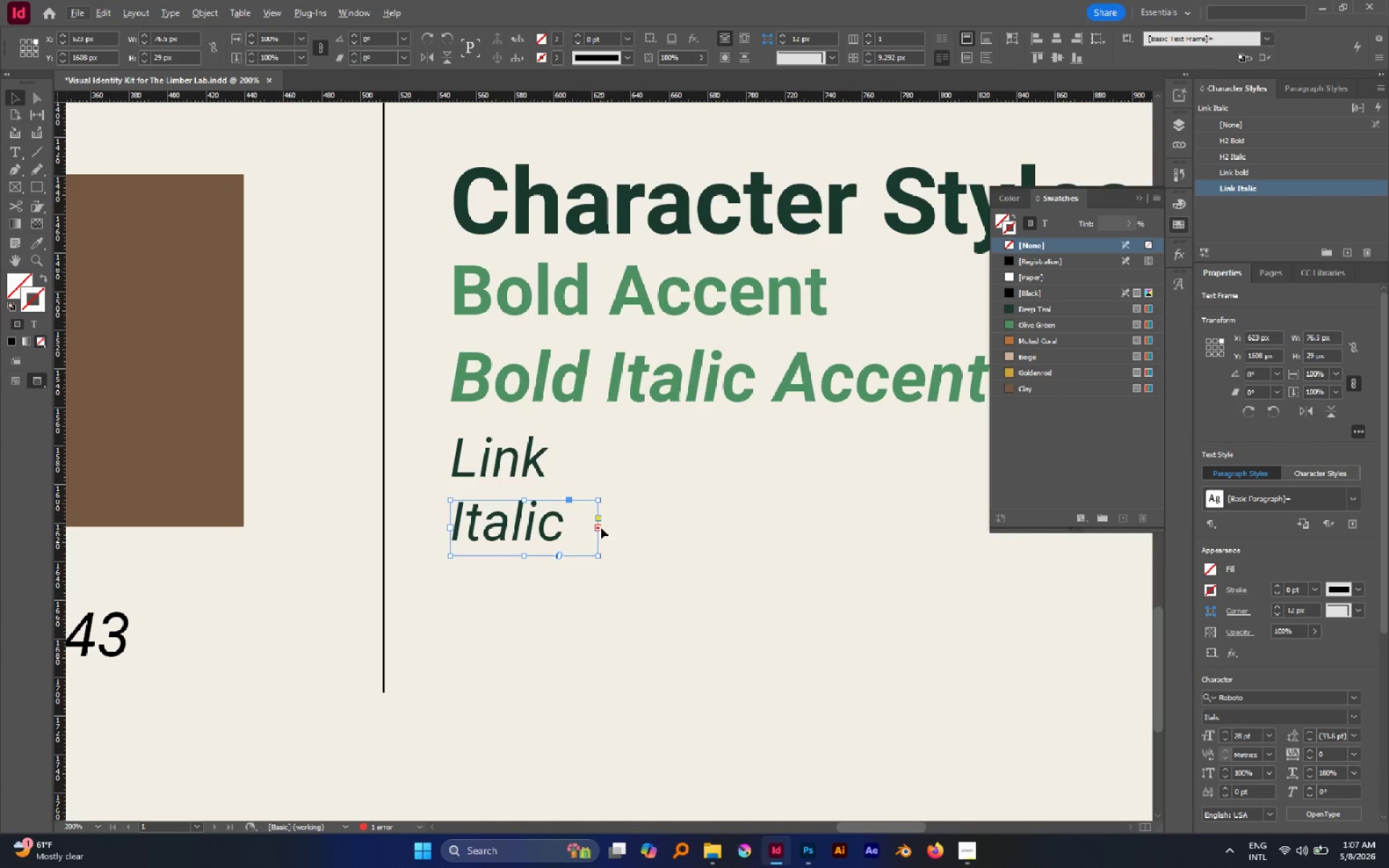 
hold_key(key=AltLeft, duration=0.59)
scroll: coordinate [598, 522], scroll_direction: up, amount: 2.0
 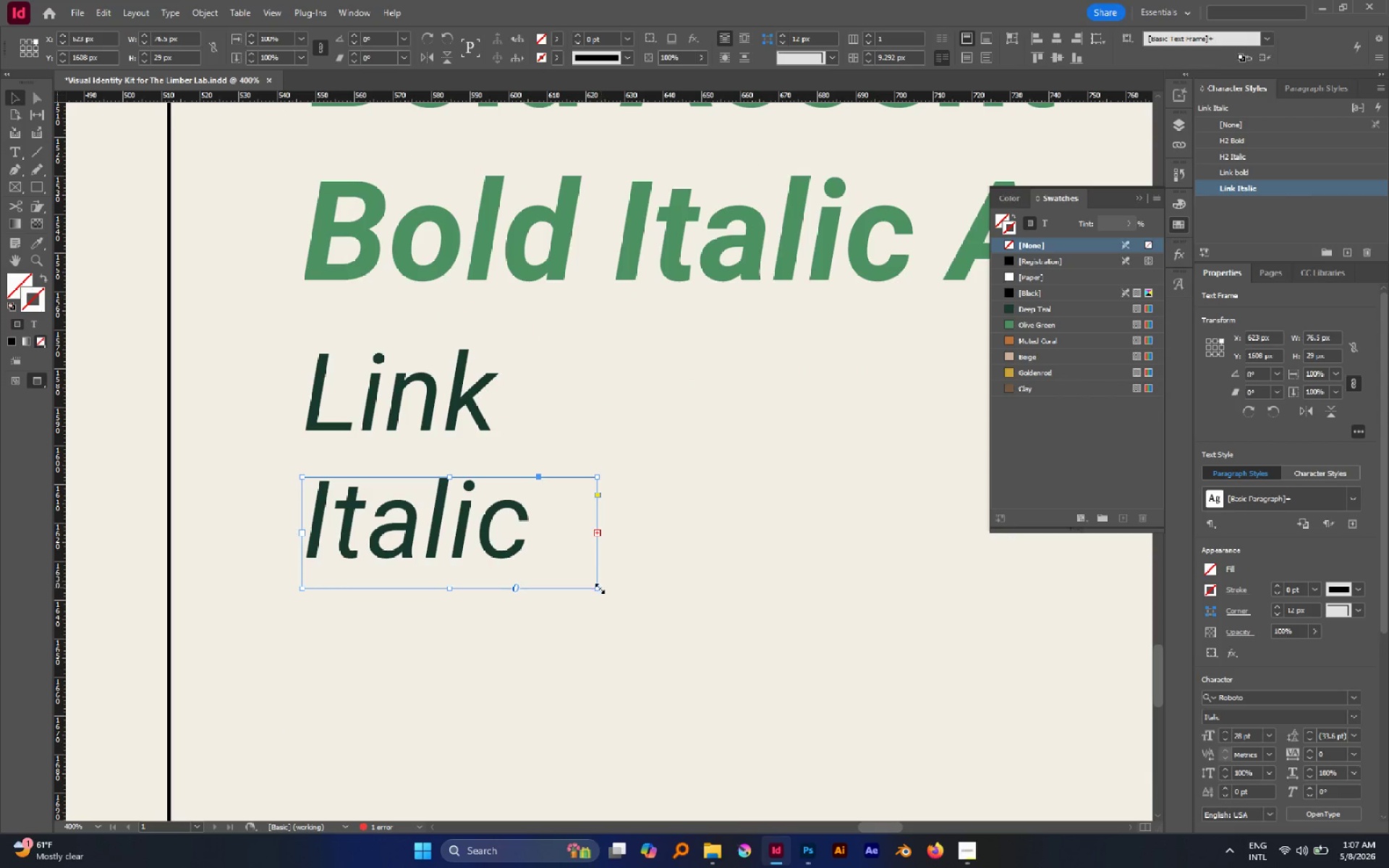 
left_click_drag(start_coordinate=[600, 588], to_coordinate=[834, 591])
 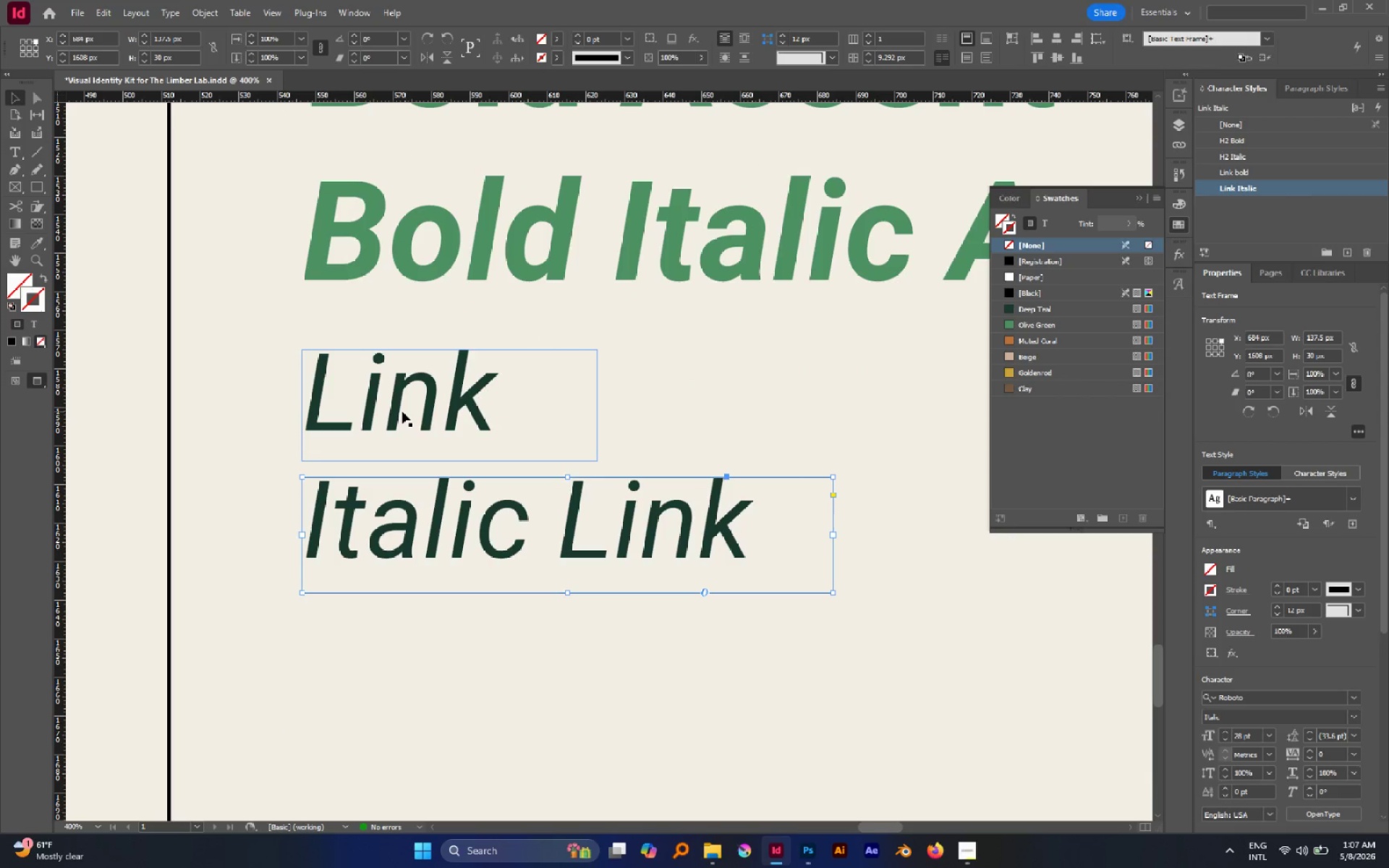 
left_click([402, 412])
 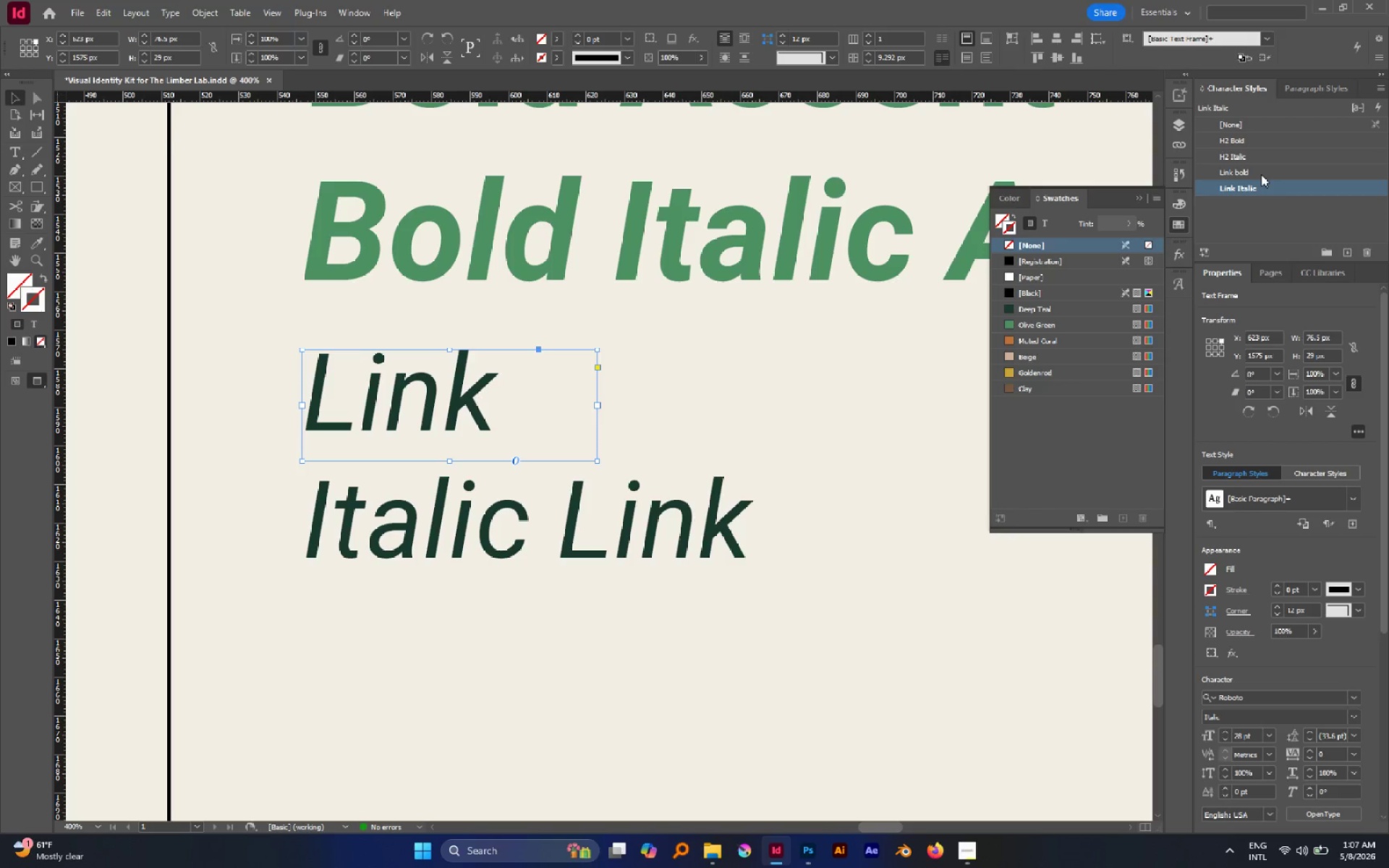 
left_click([1260, 174])
 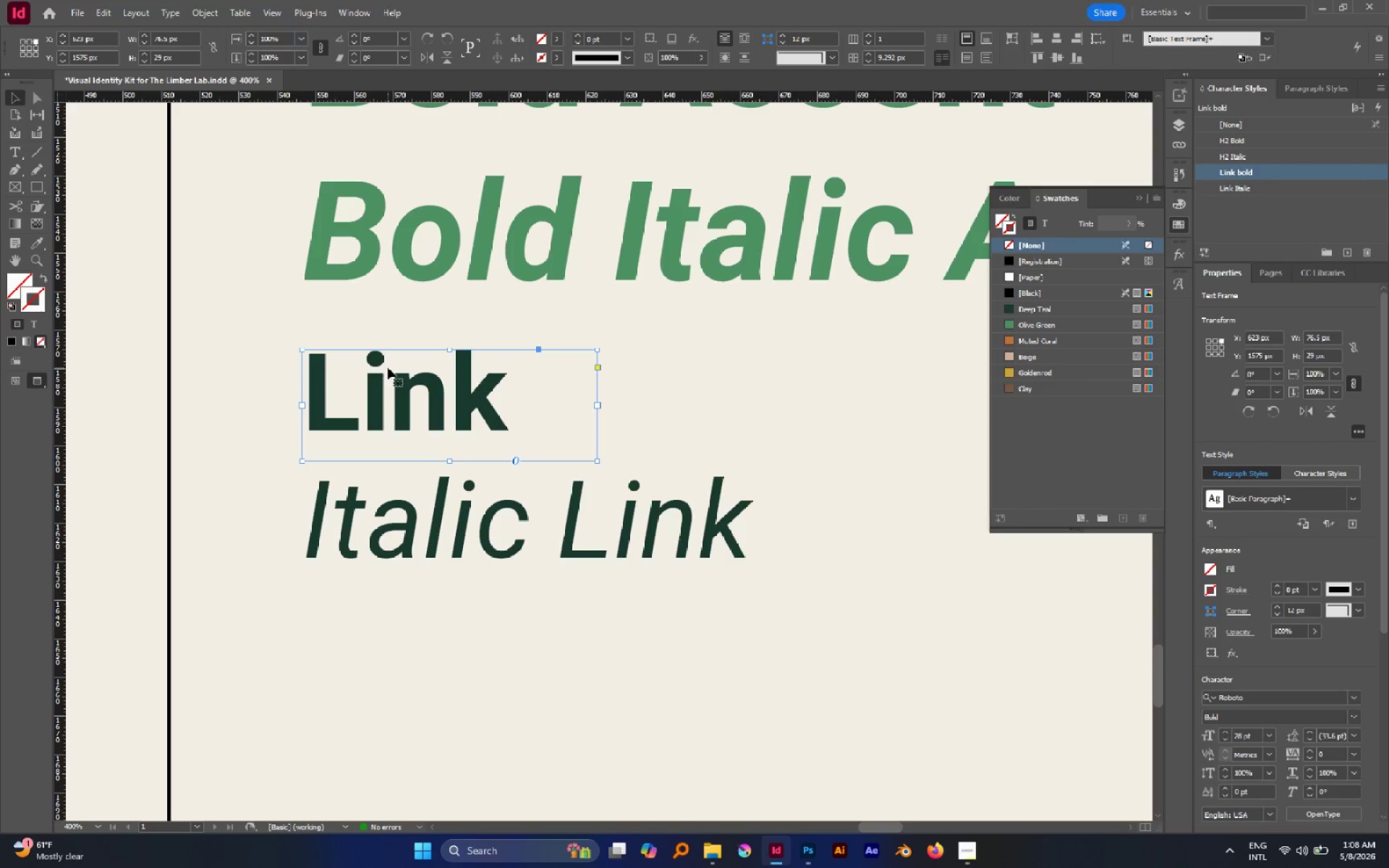 
double_click([361, 375])
 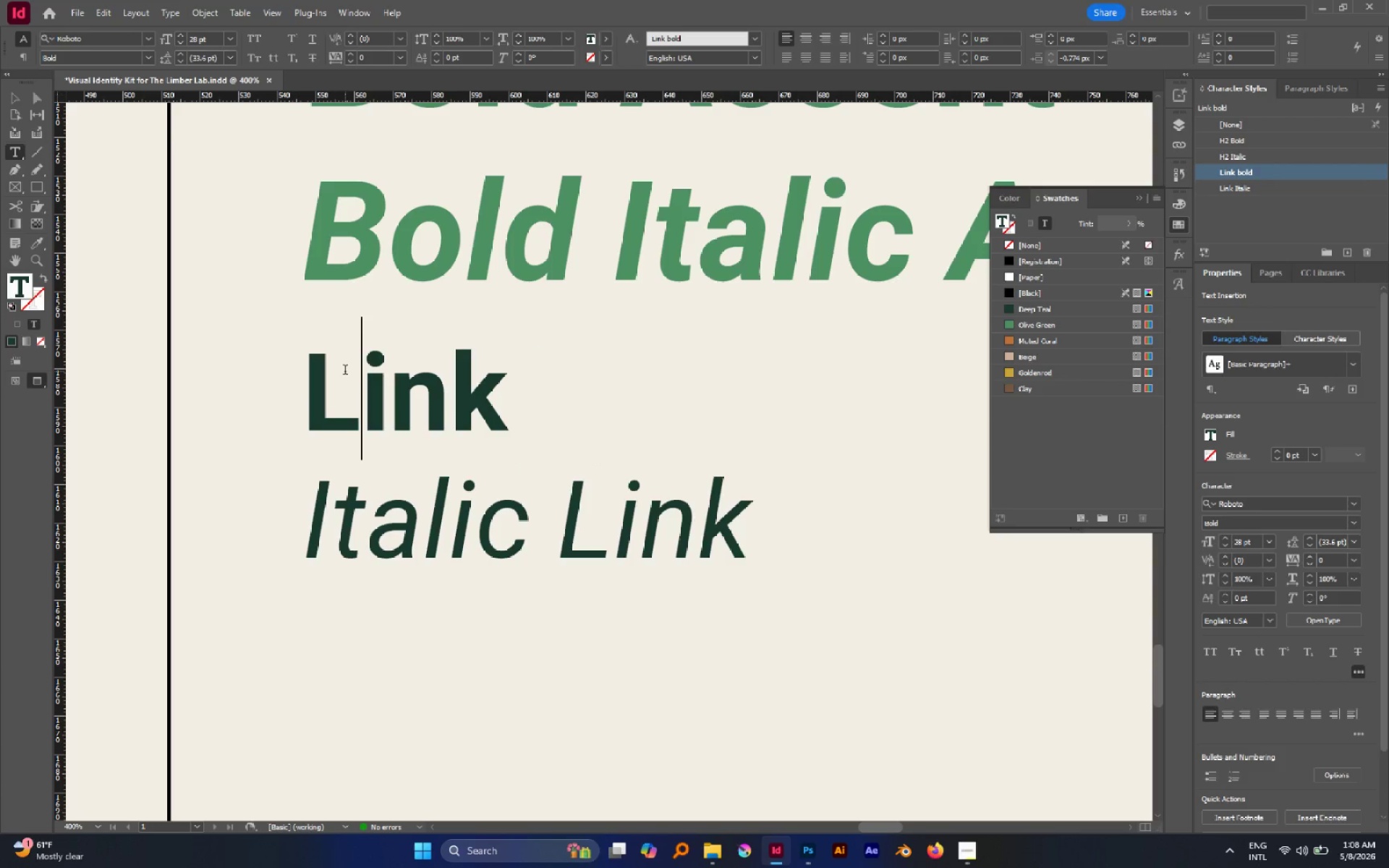 
key(ArrowLeft)
 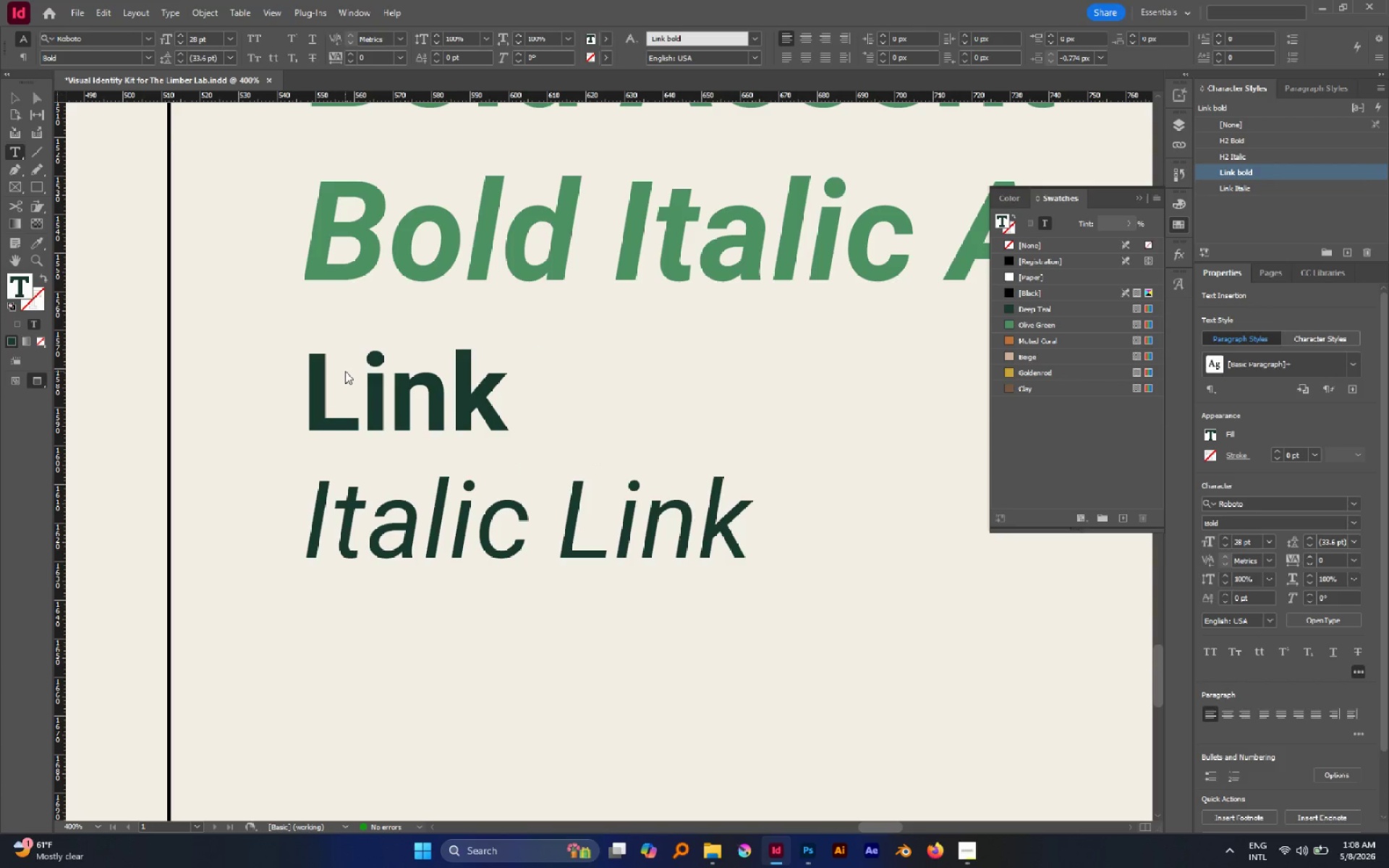 
type(Bold)
key(Escape)
 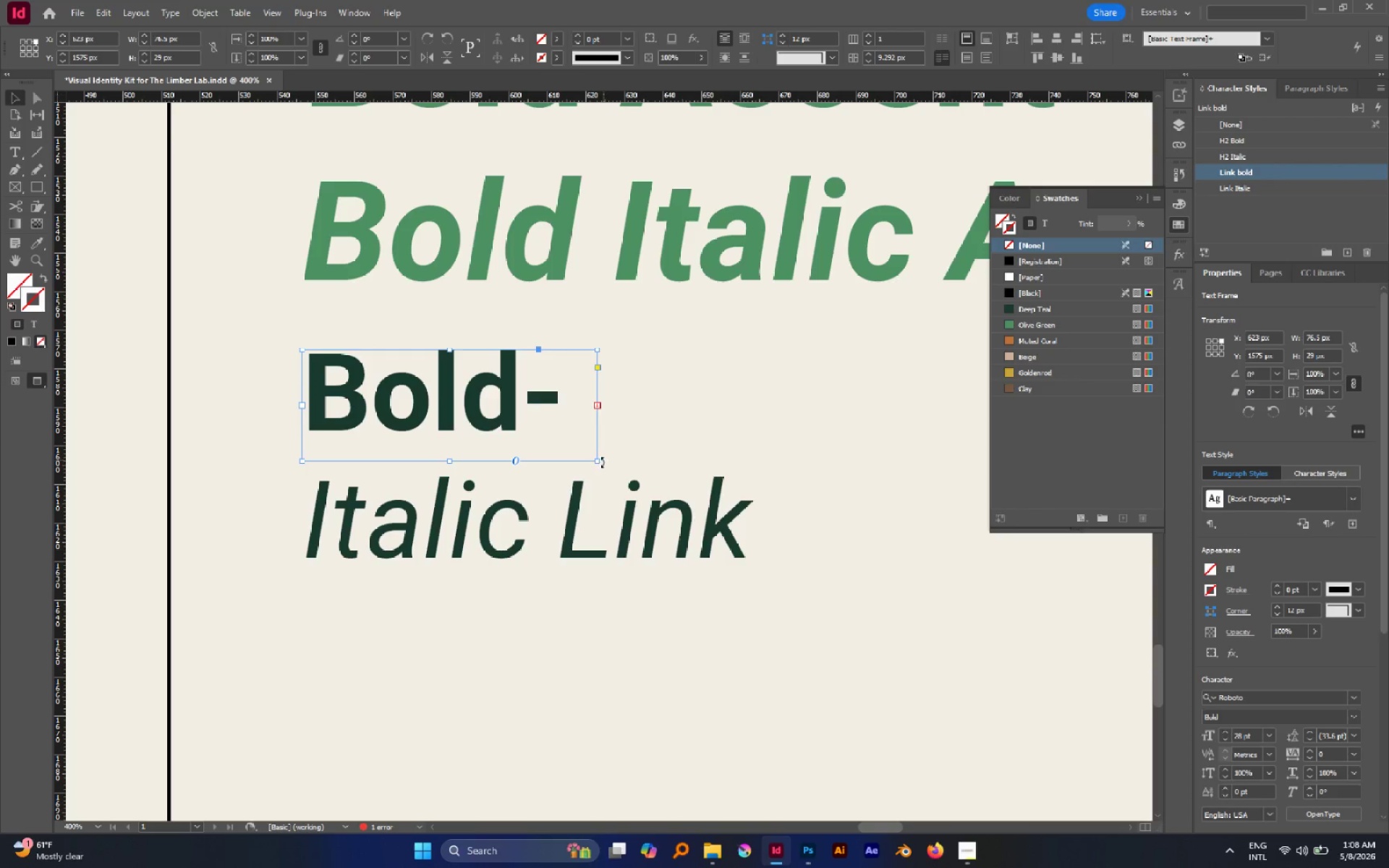 
left_click_drag(start_coordinate=[598, 461], to_coordinate=[807, 459])
 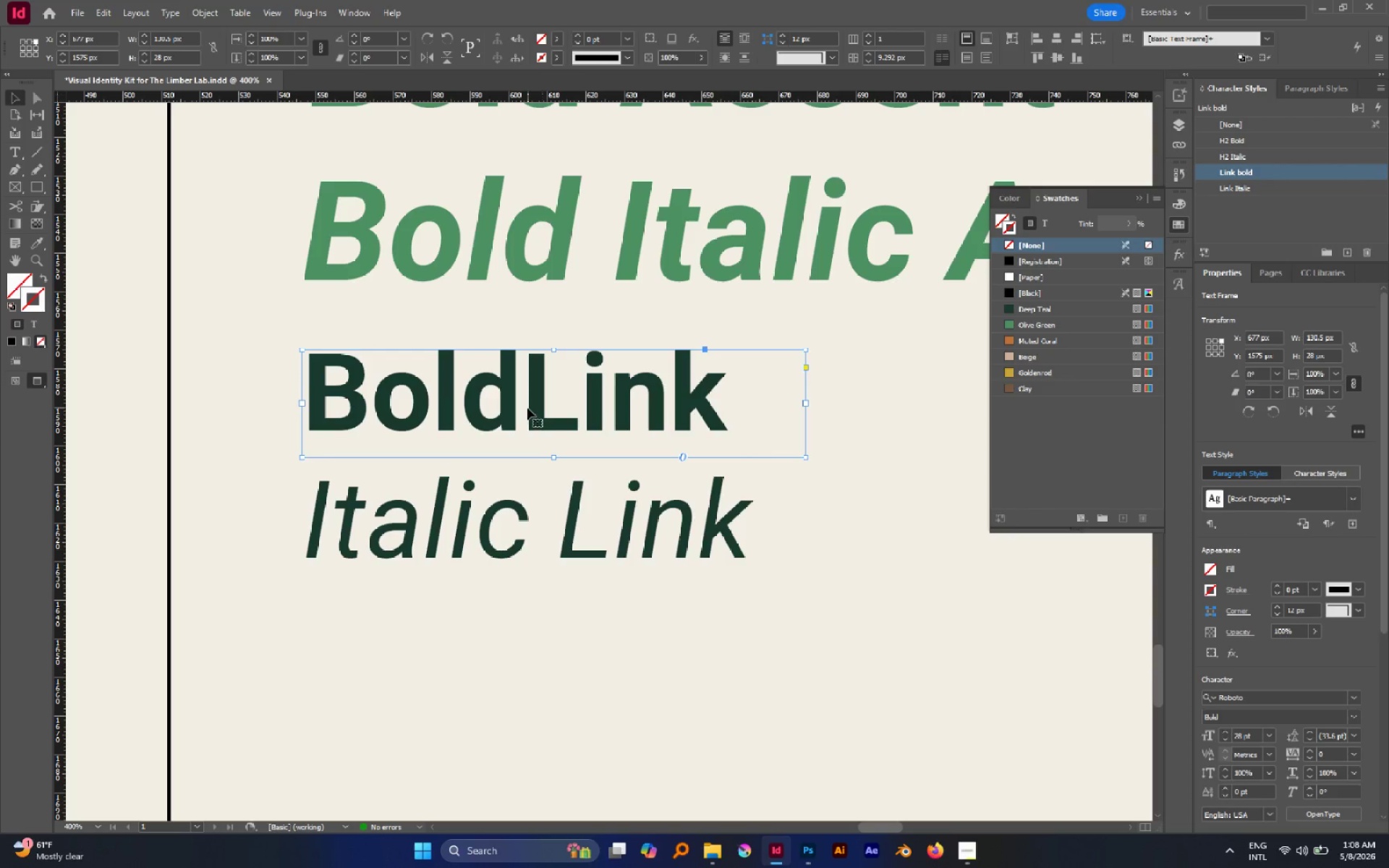 
double_click([527, 407])
 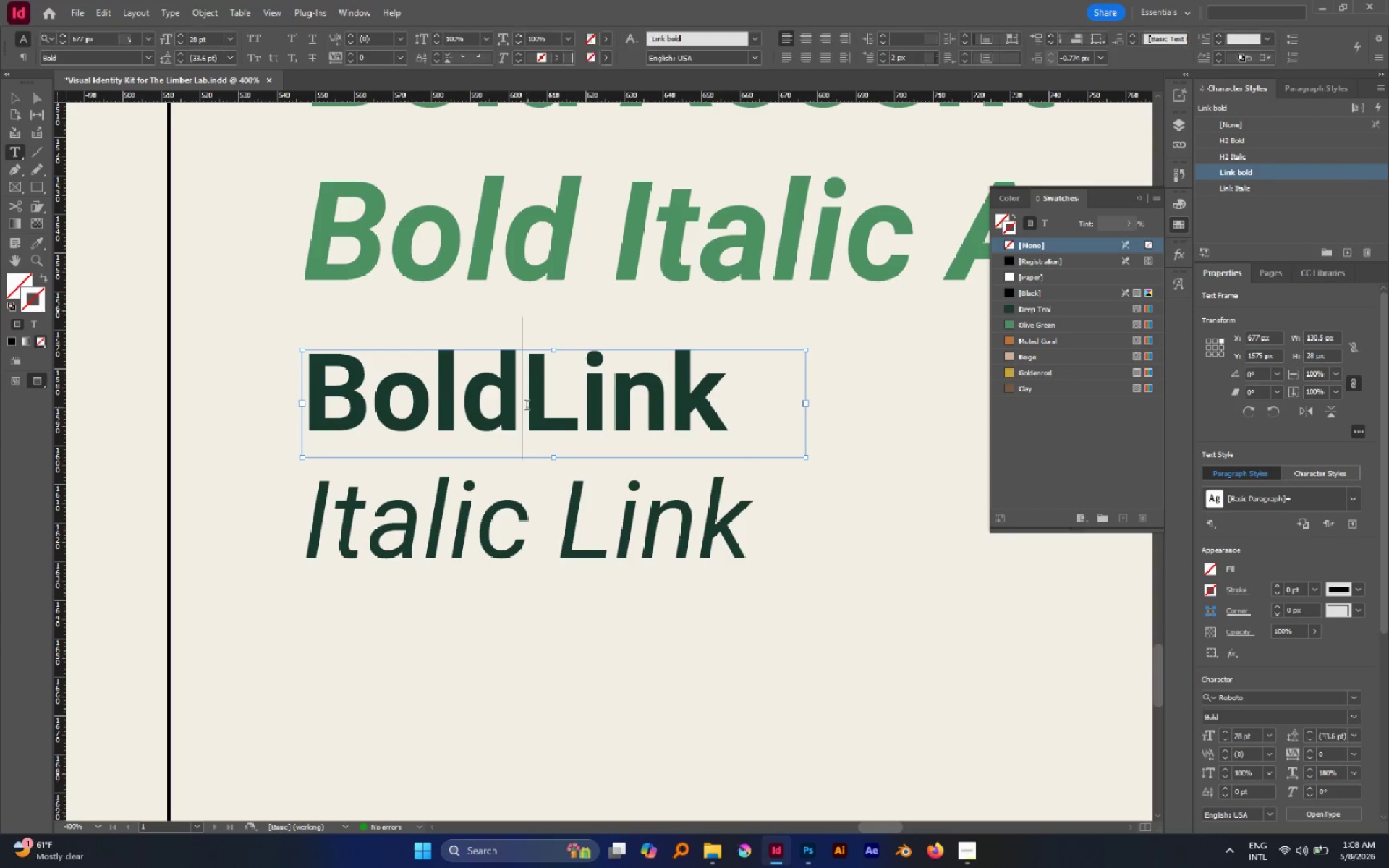 
key(Space)
 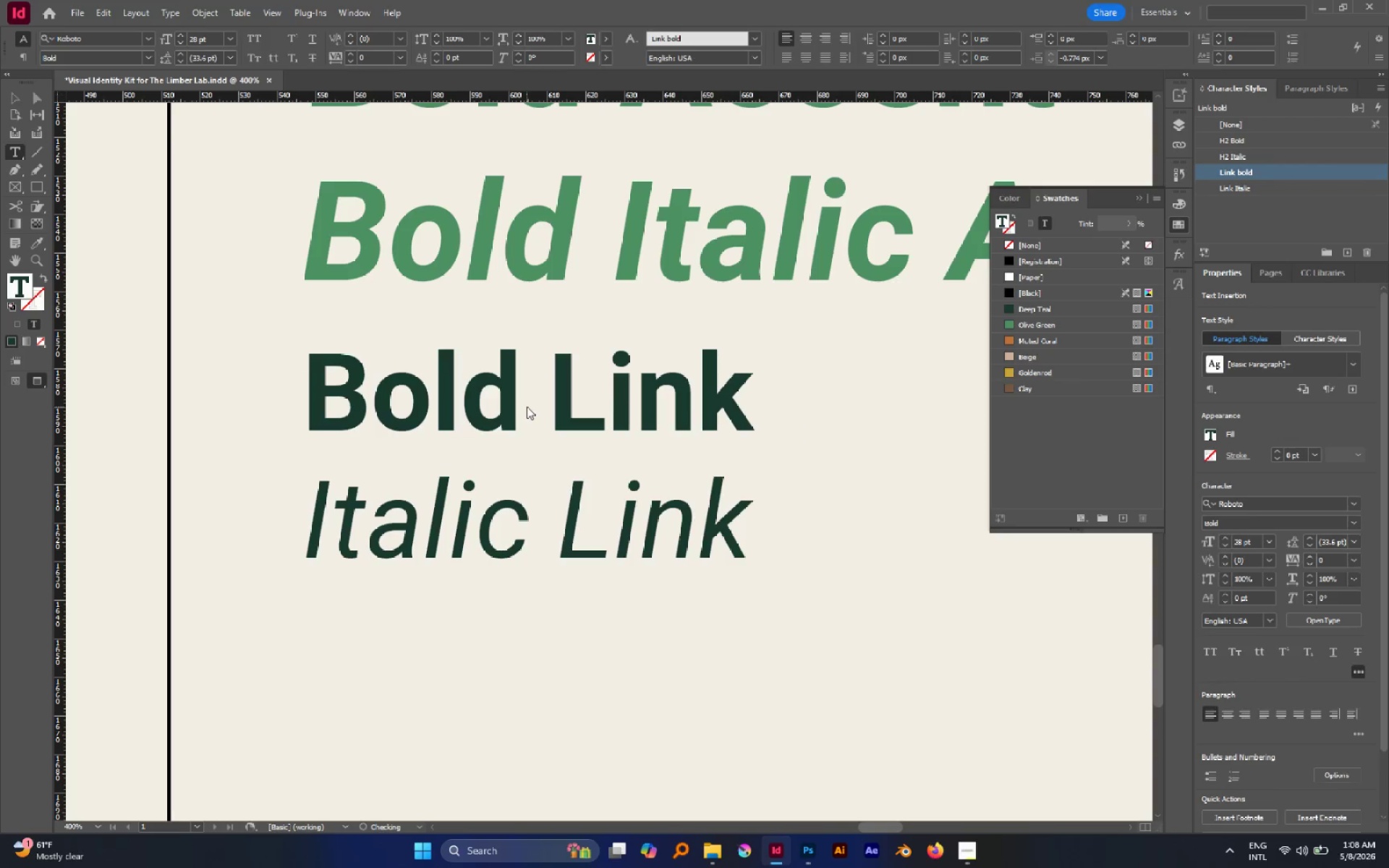 
key(Escape)
 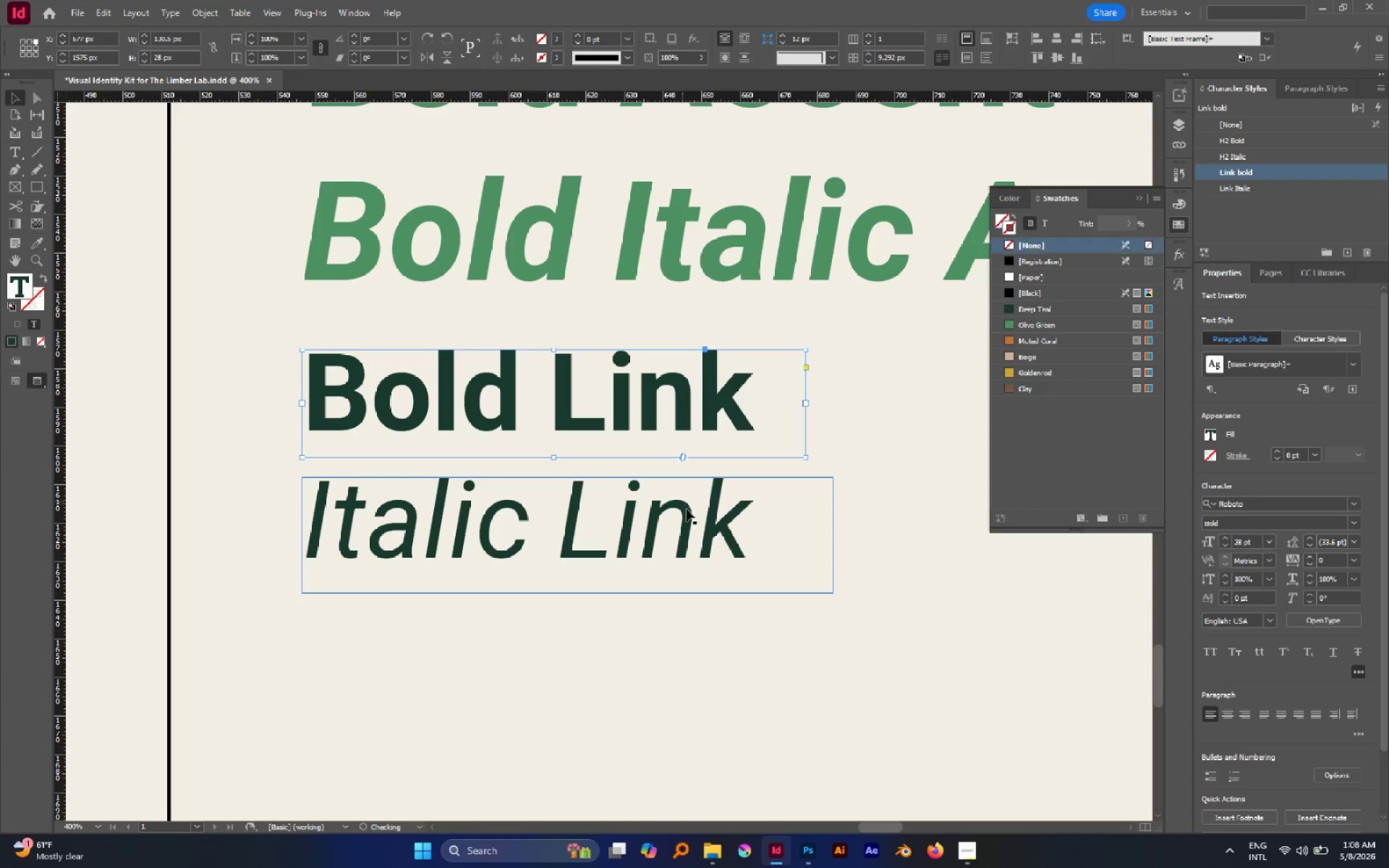 
key(Escape)
 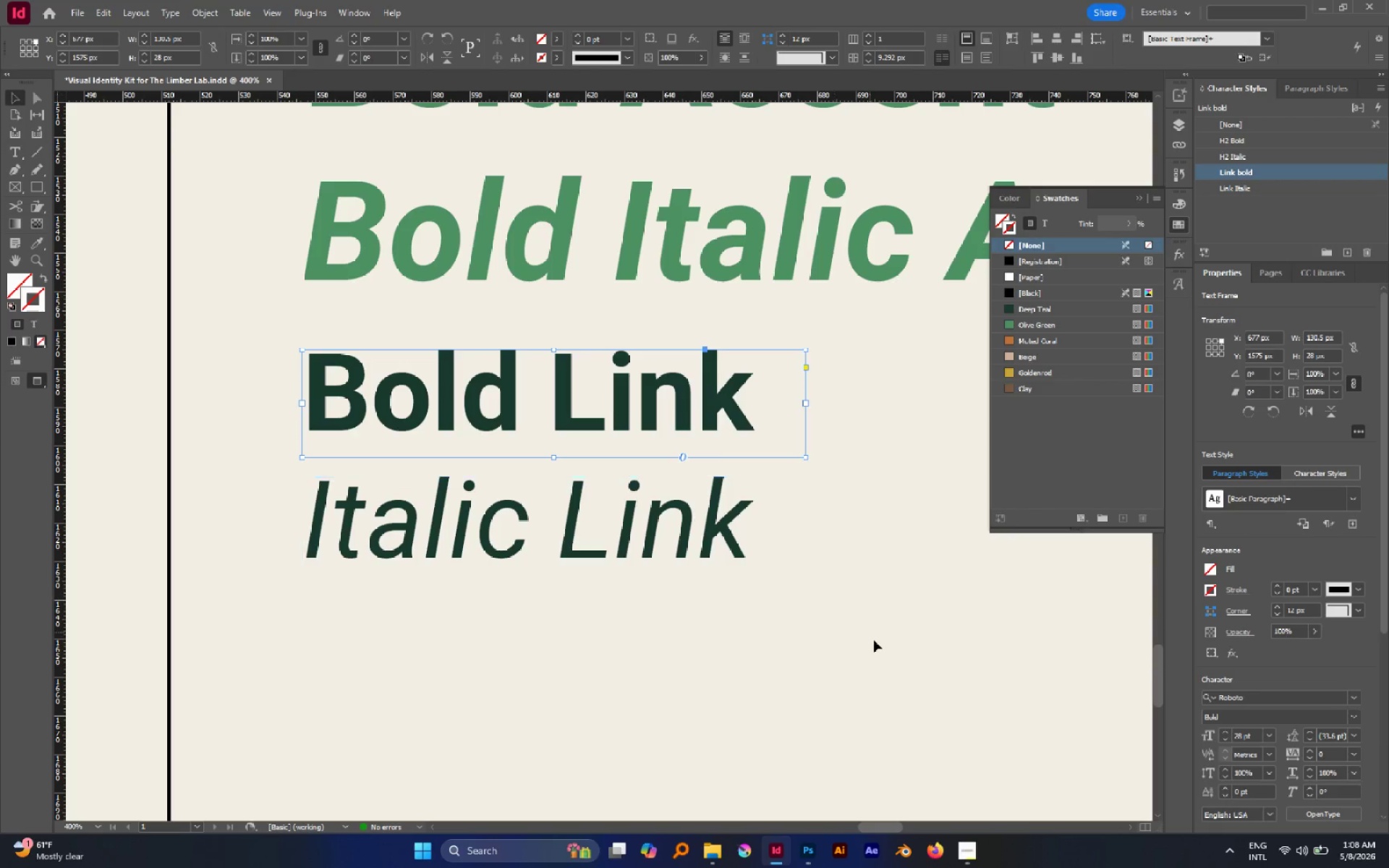 
left_click([874, 640])
 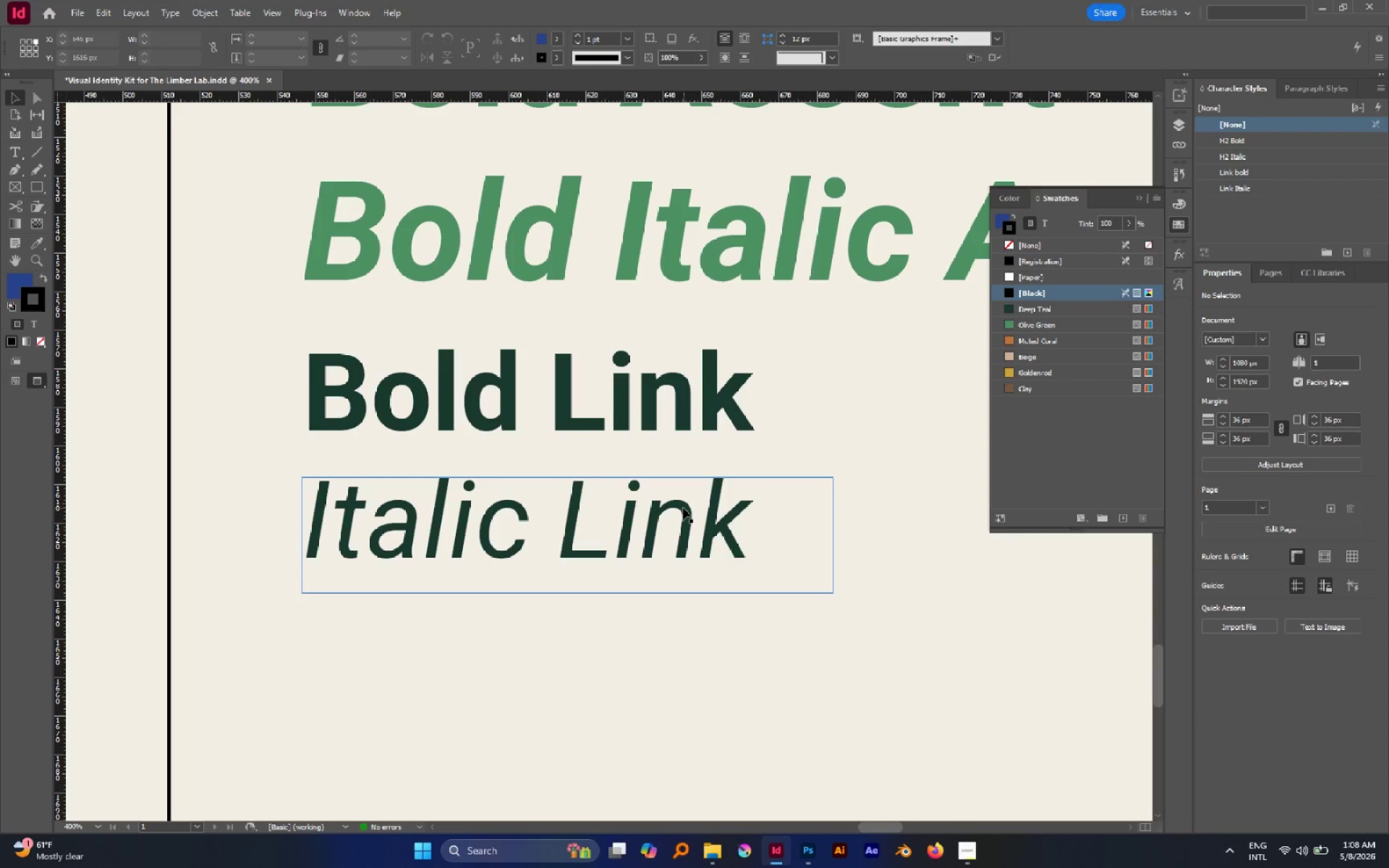 
hold_key(key=AltLeft, duration=0.88)
scroll: coordinate [676, 495], scroll_direction: down, amount: 6.0
 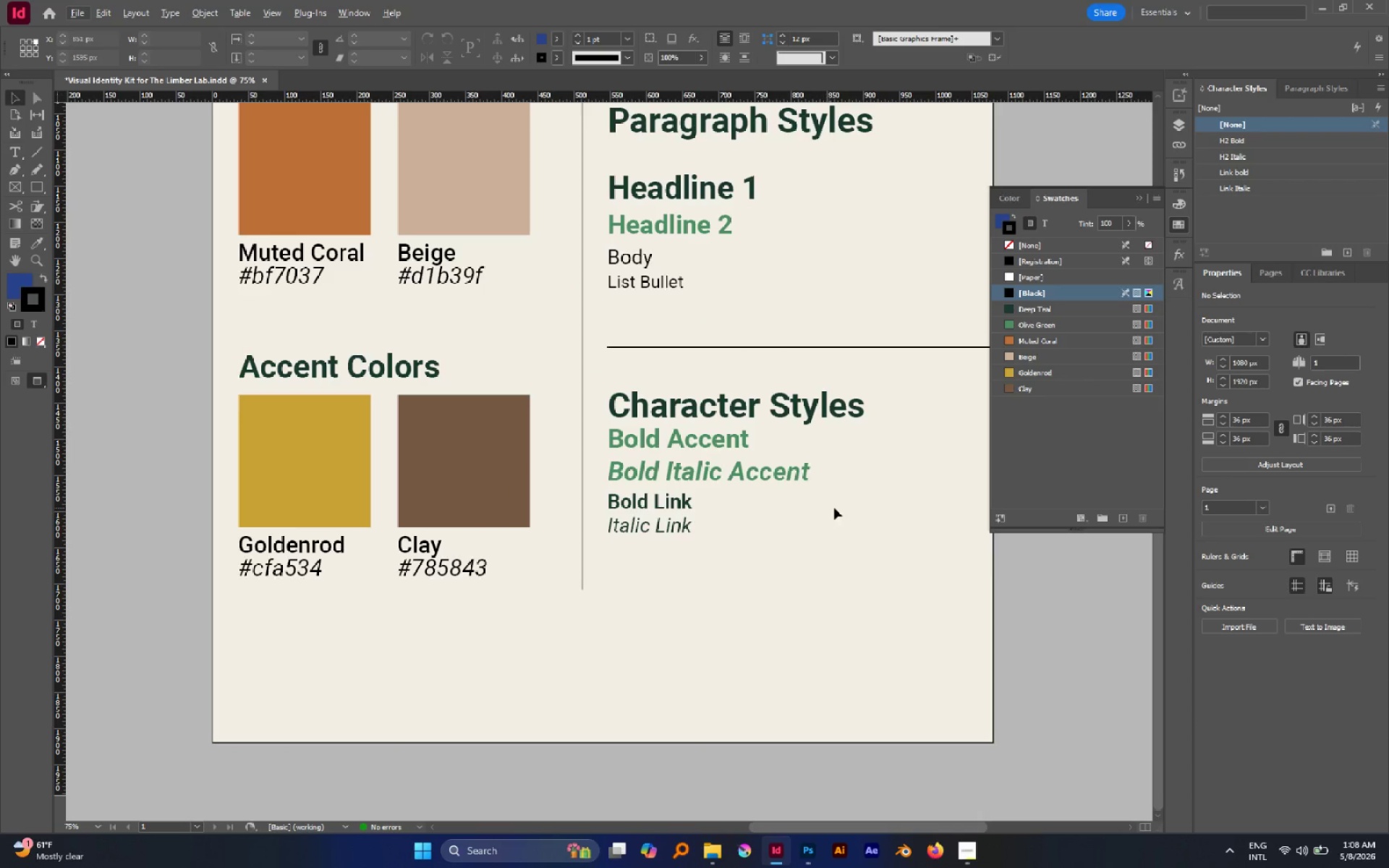 
hold_key(key=Space, duration=0.47)
 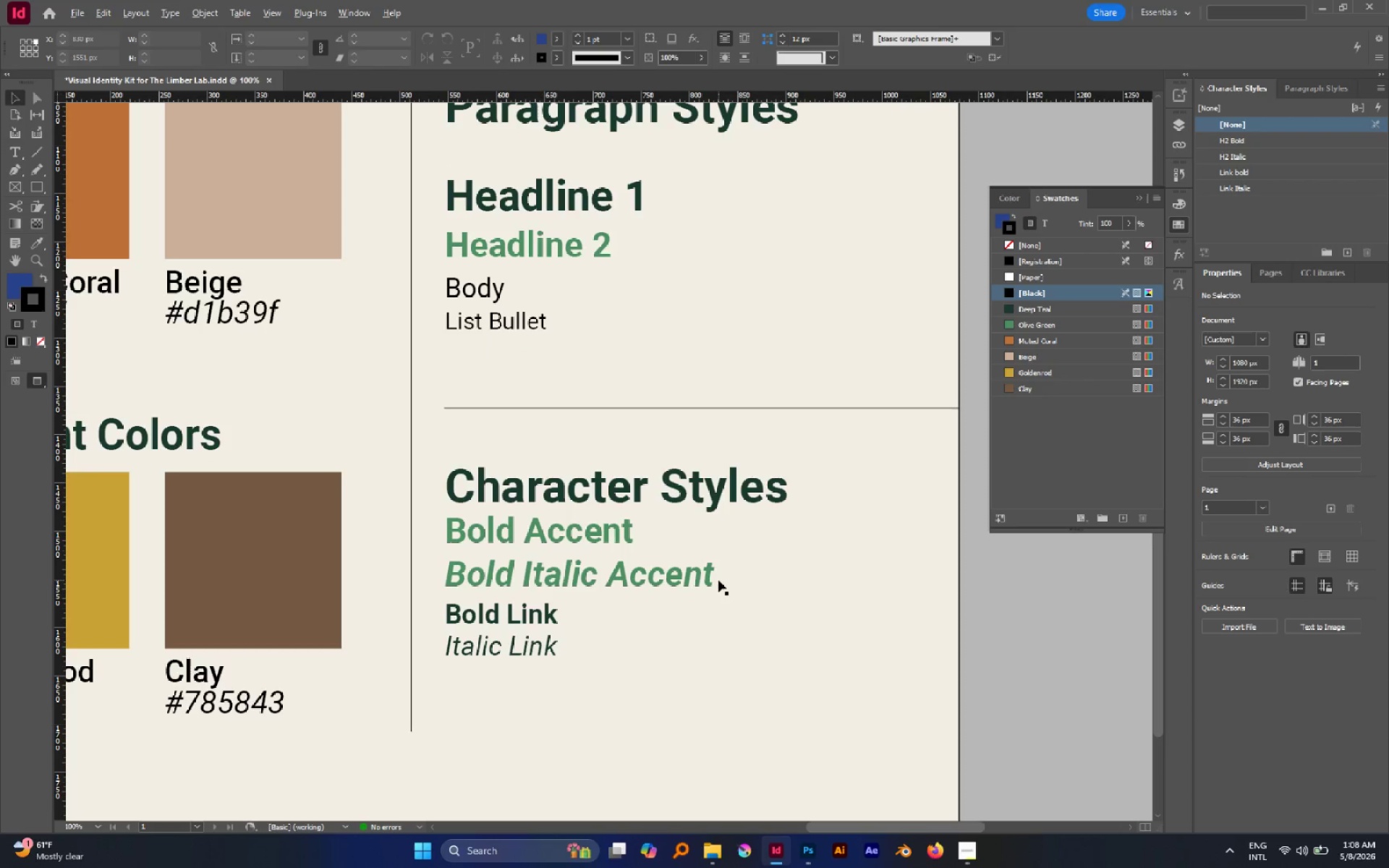 
left_click_drag(start_coordinate=[837, 506], to_coordinate=[744, 610])
 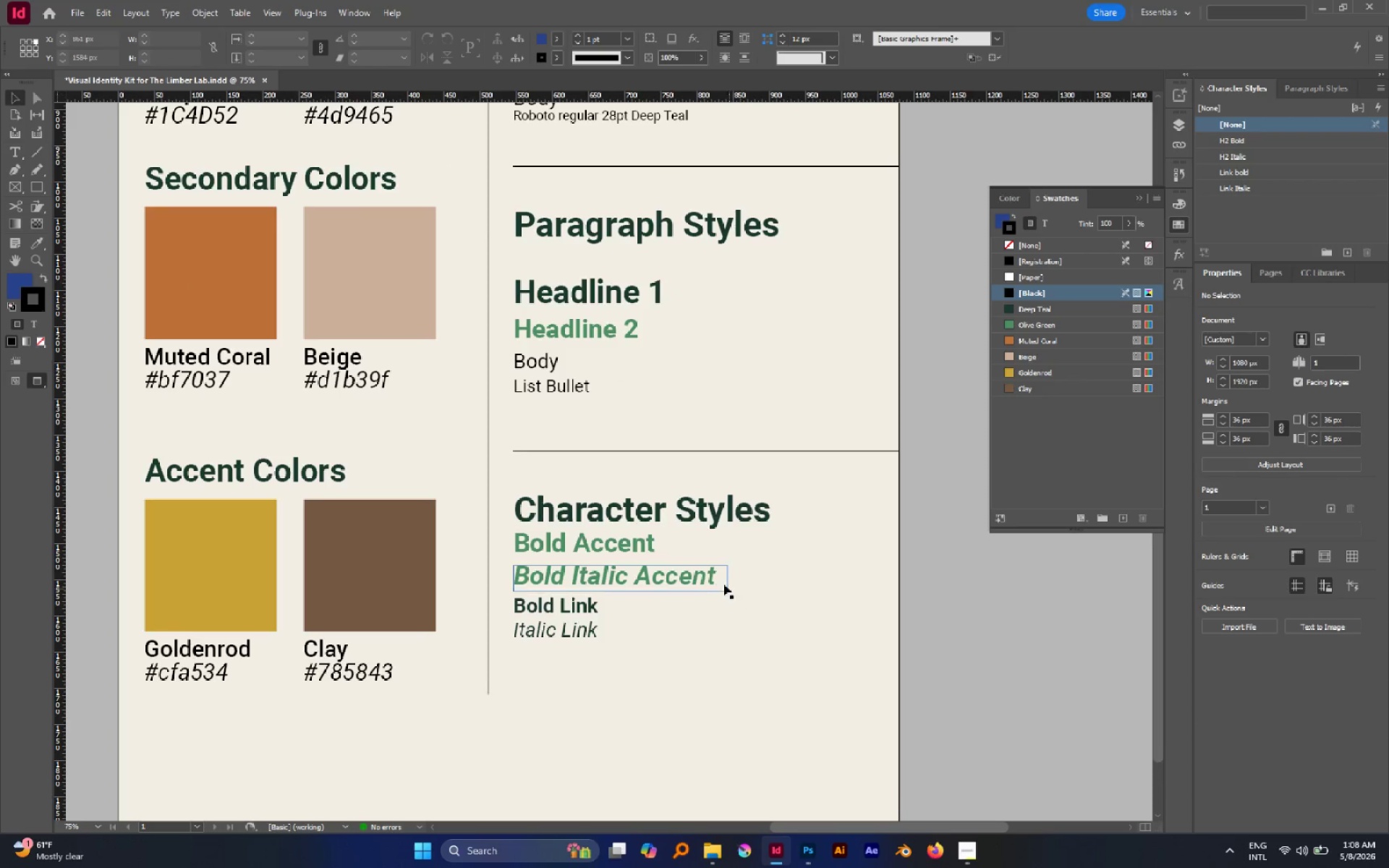 
hold_key(key=AltLeft, duration=1.69)
scroll: coordinate [717, 579], scroll_direction: down, amount: 1.0
 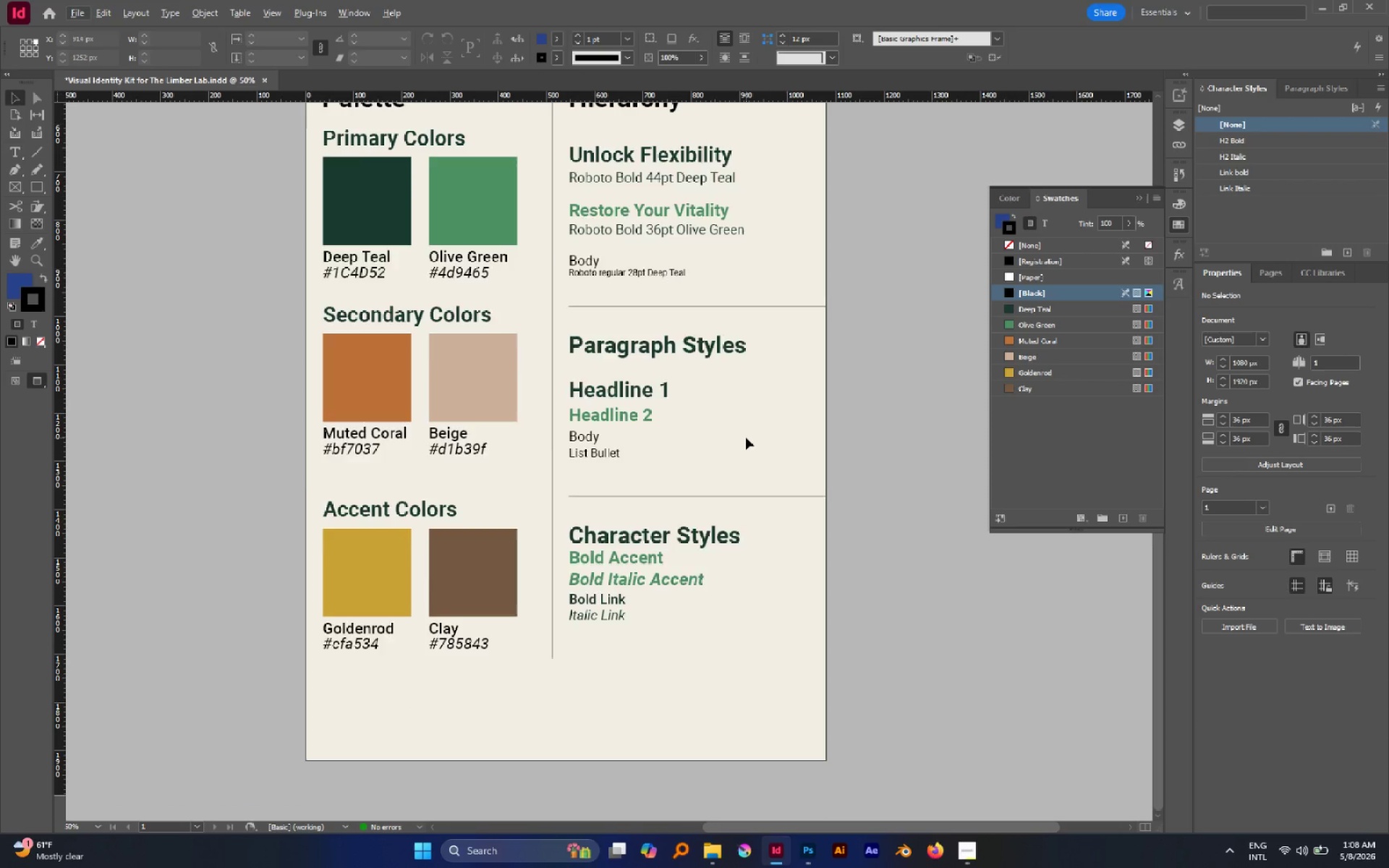 
scroll: coordinate [745, 436], scroll_direction: up, amount: 2.0
 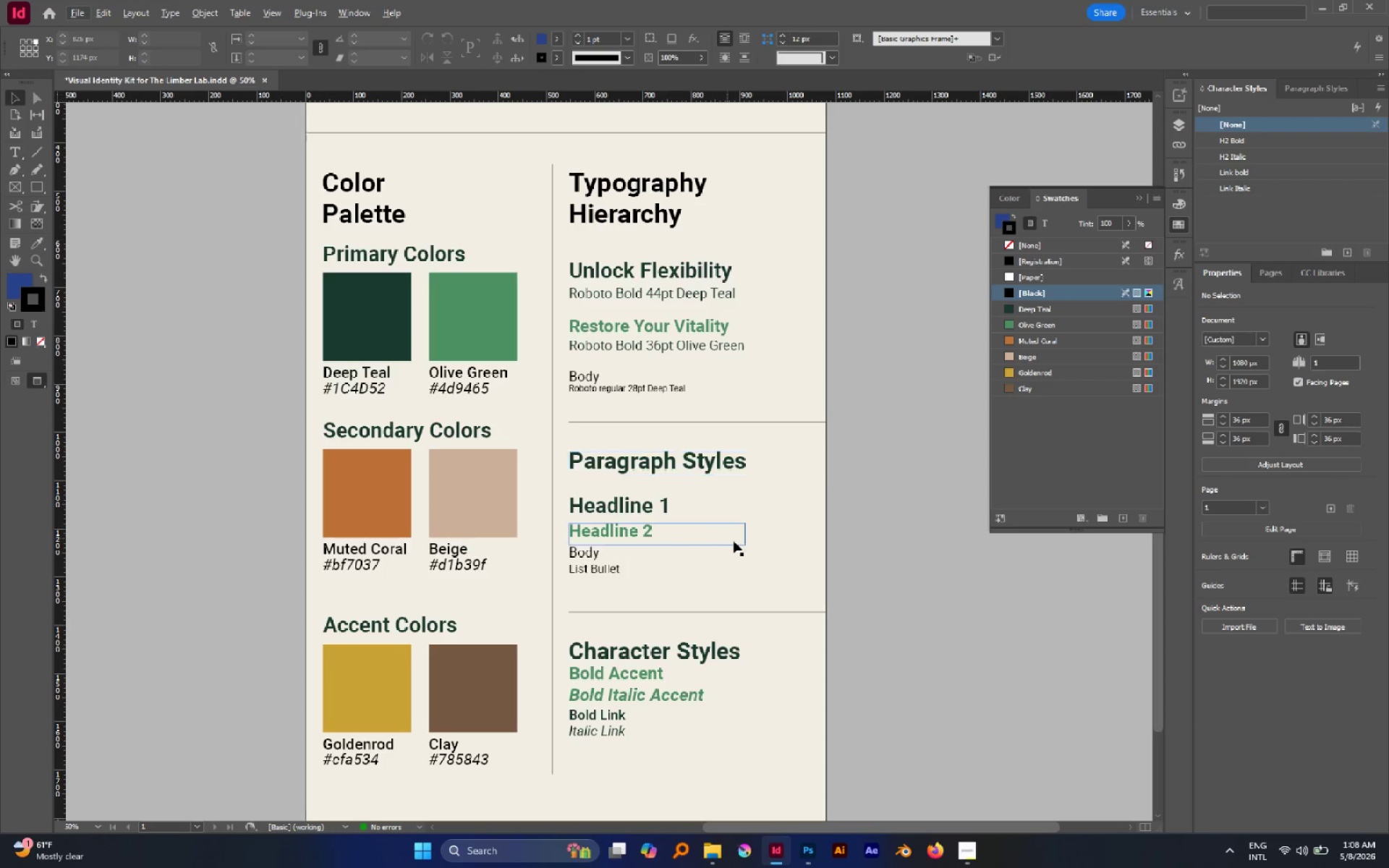 
hold_key(key=AltLeft, duration=0.67)
scroll: coordinate [736, 542], scroll_direction: down, amount: 1.0
 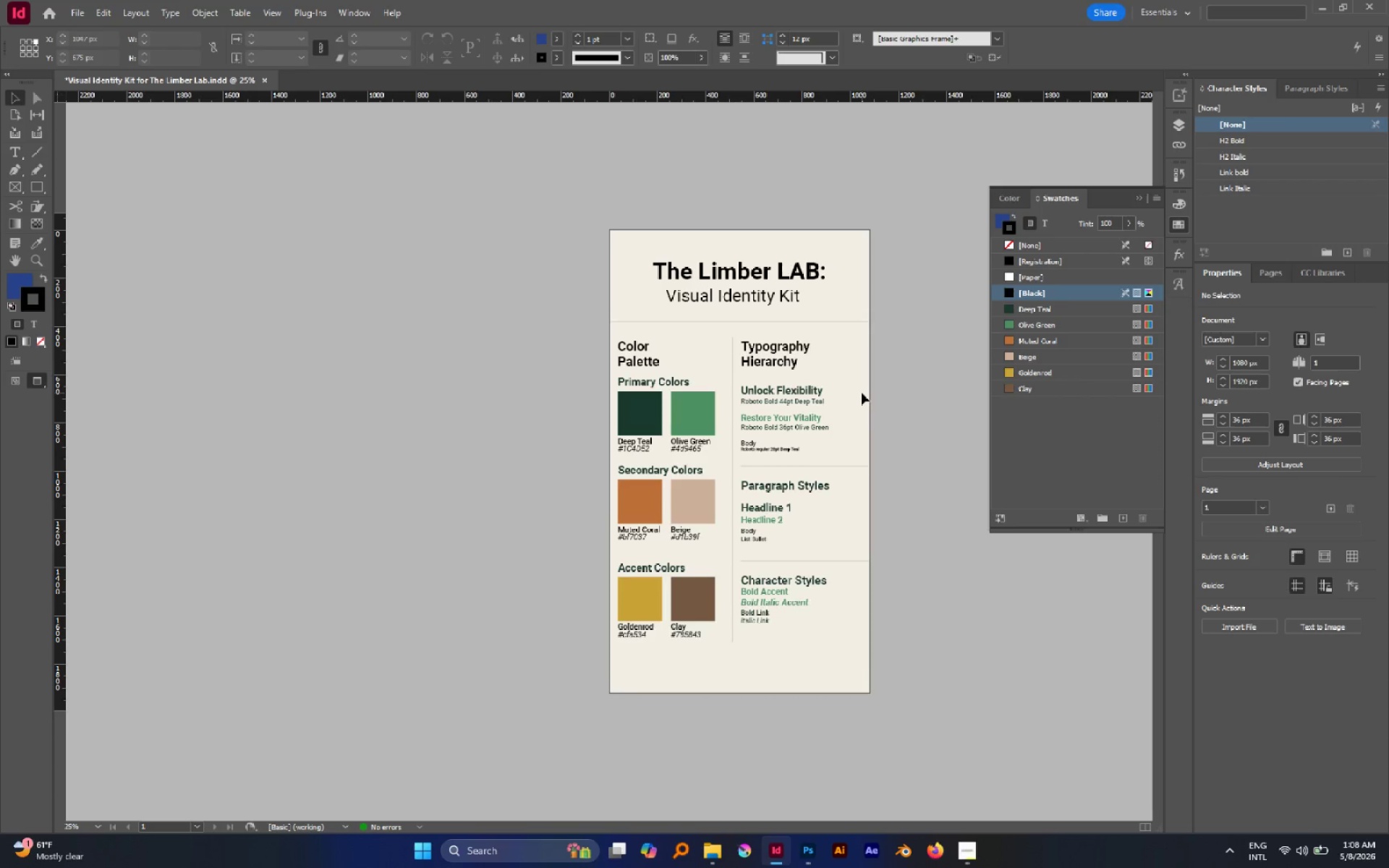 
wait(10.49)
 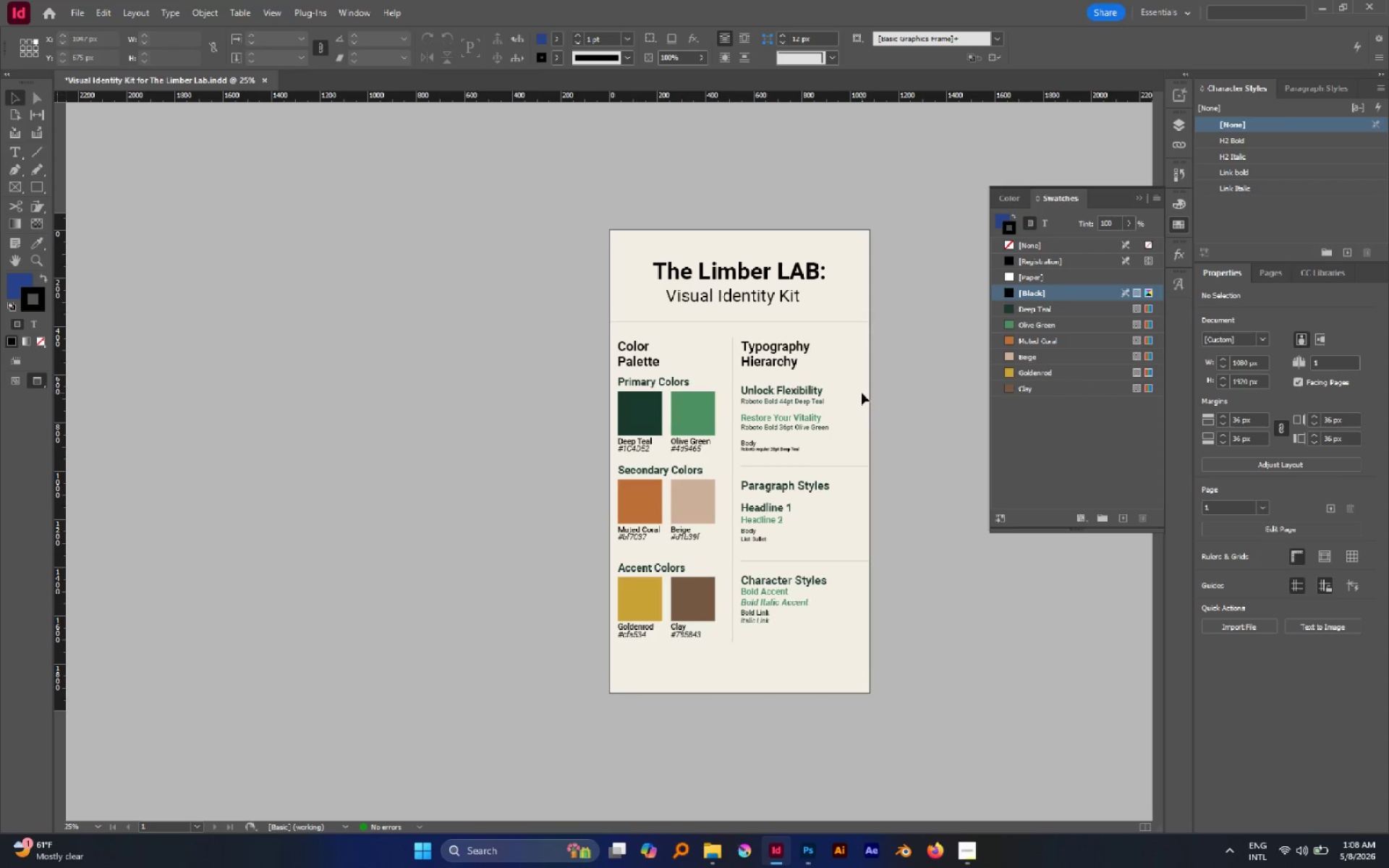 
left_click([1301, 90])
 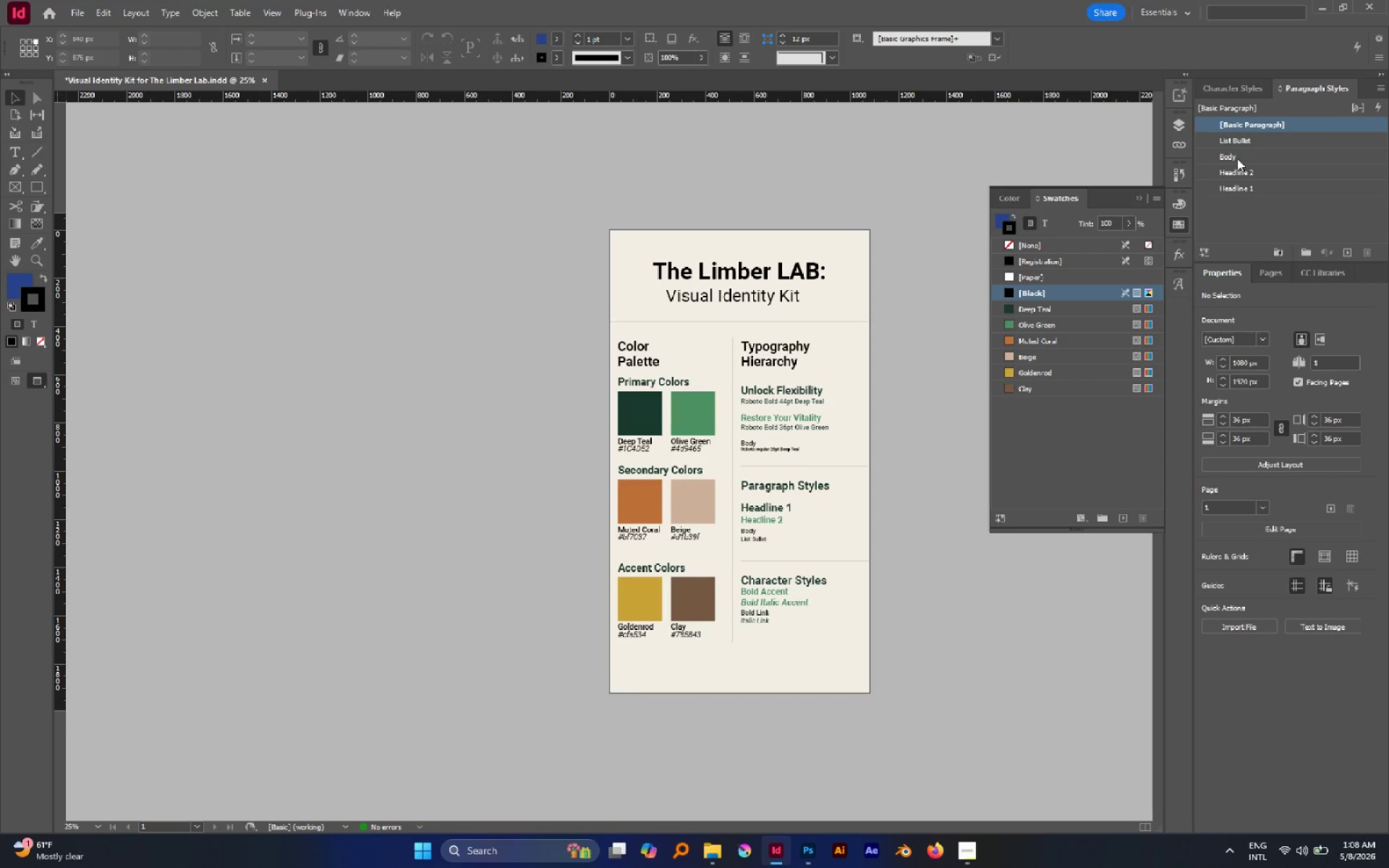 
left_click([1237, 158])
 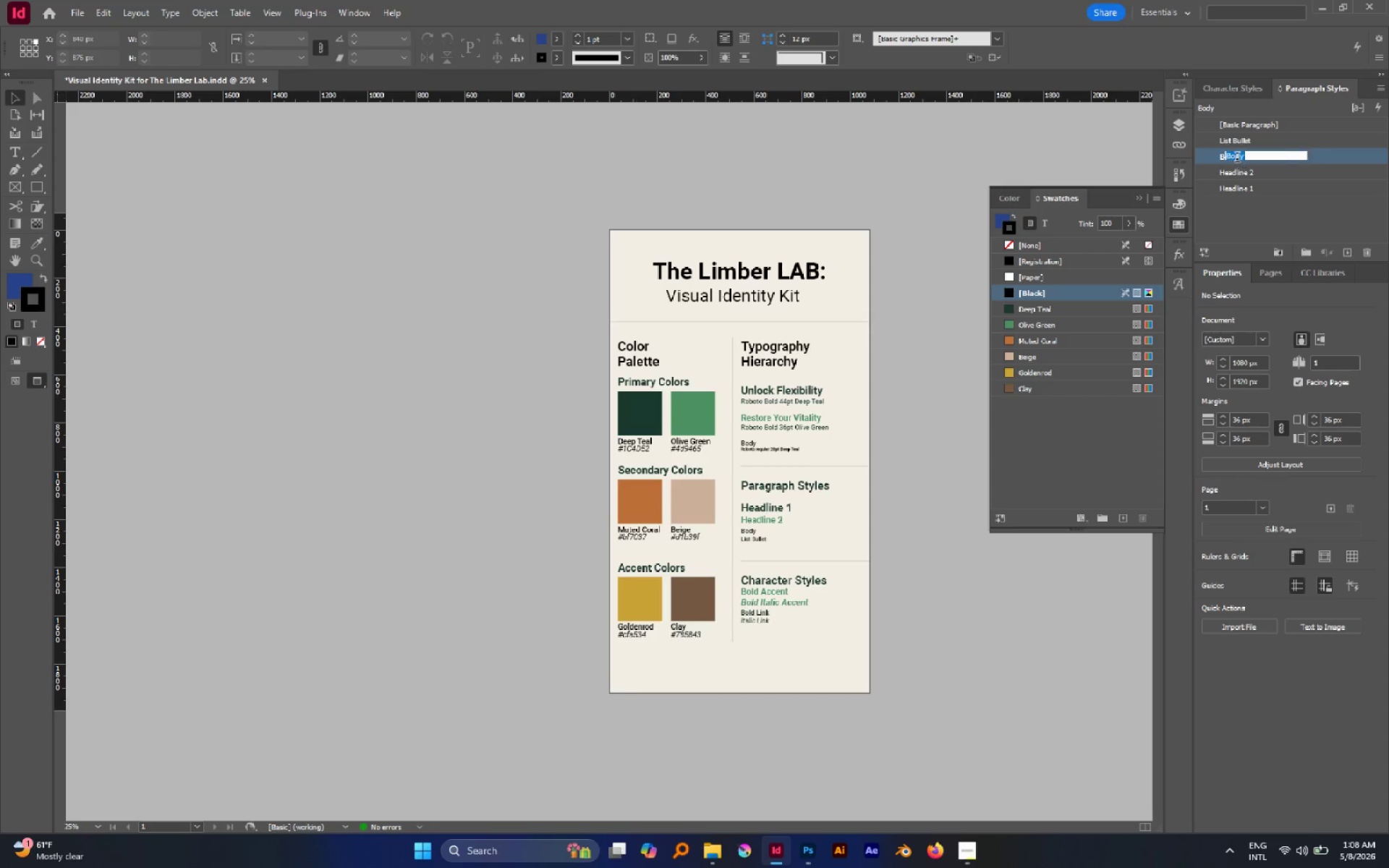 
double_click([1237, 158])
 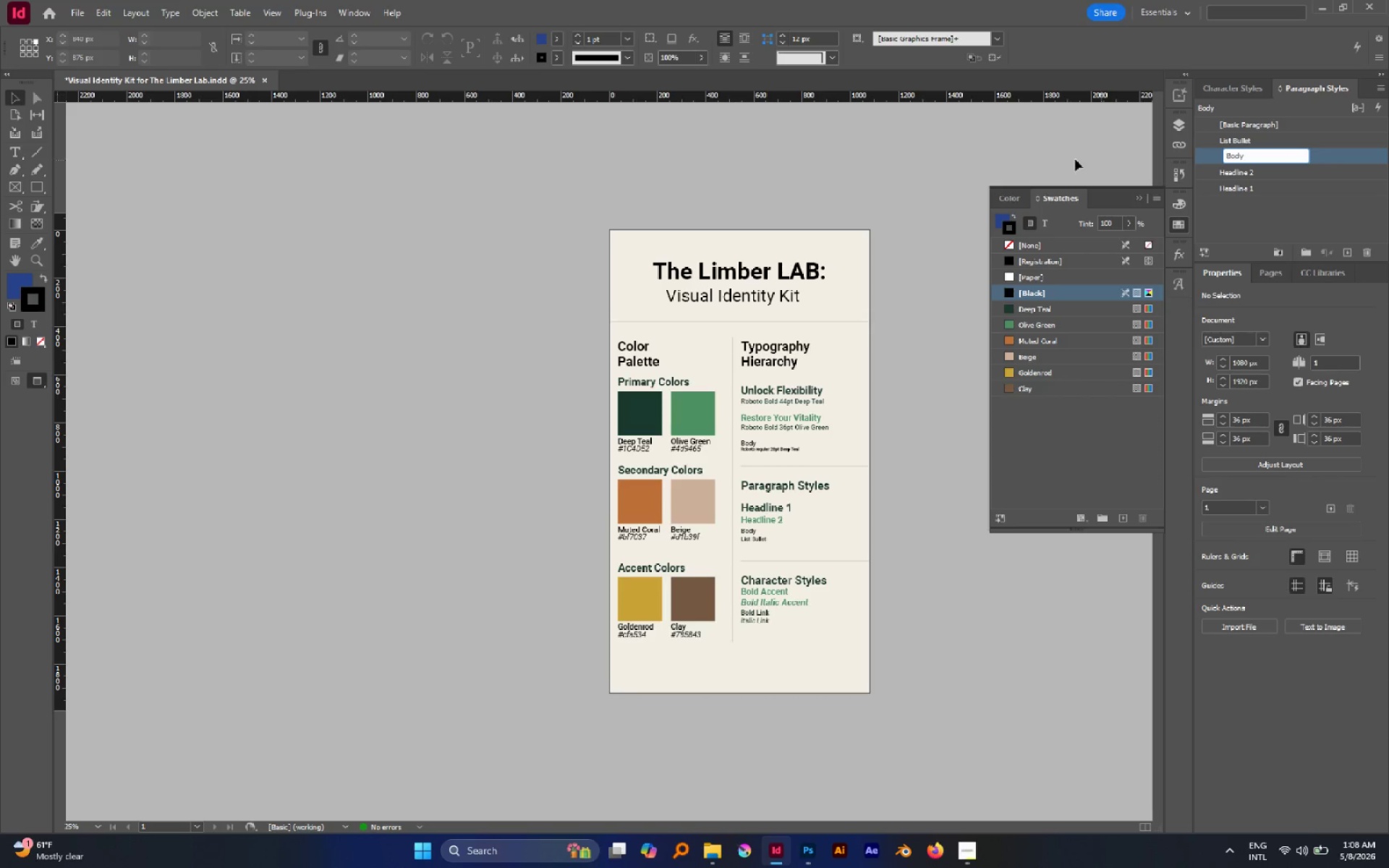 
left_click([1040, 154])
 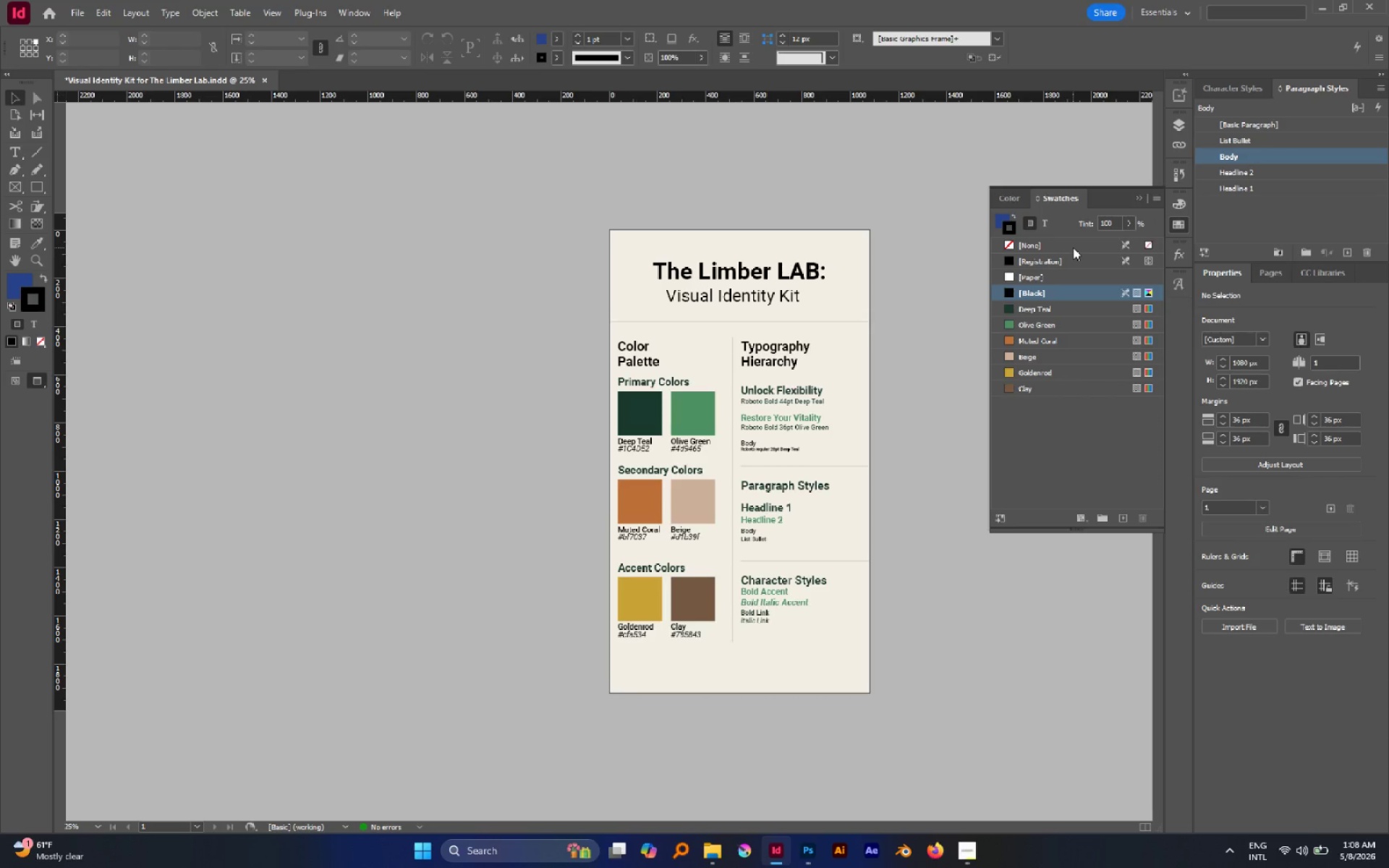 
wait(6.56)
 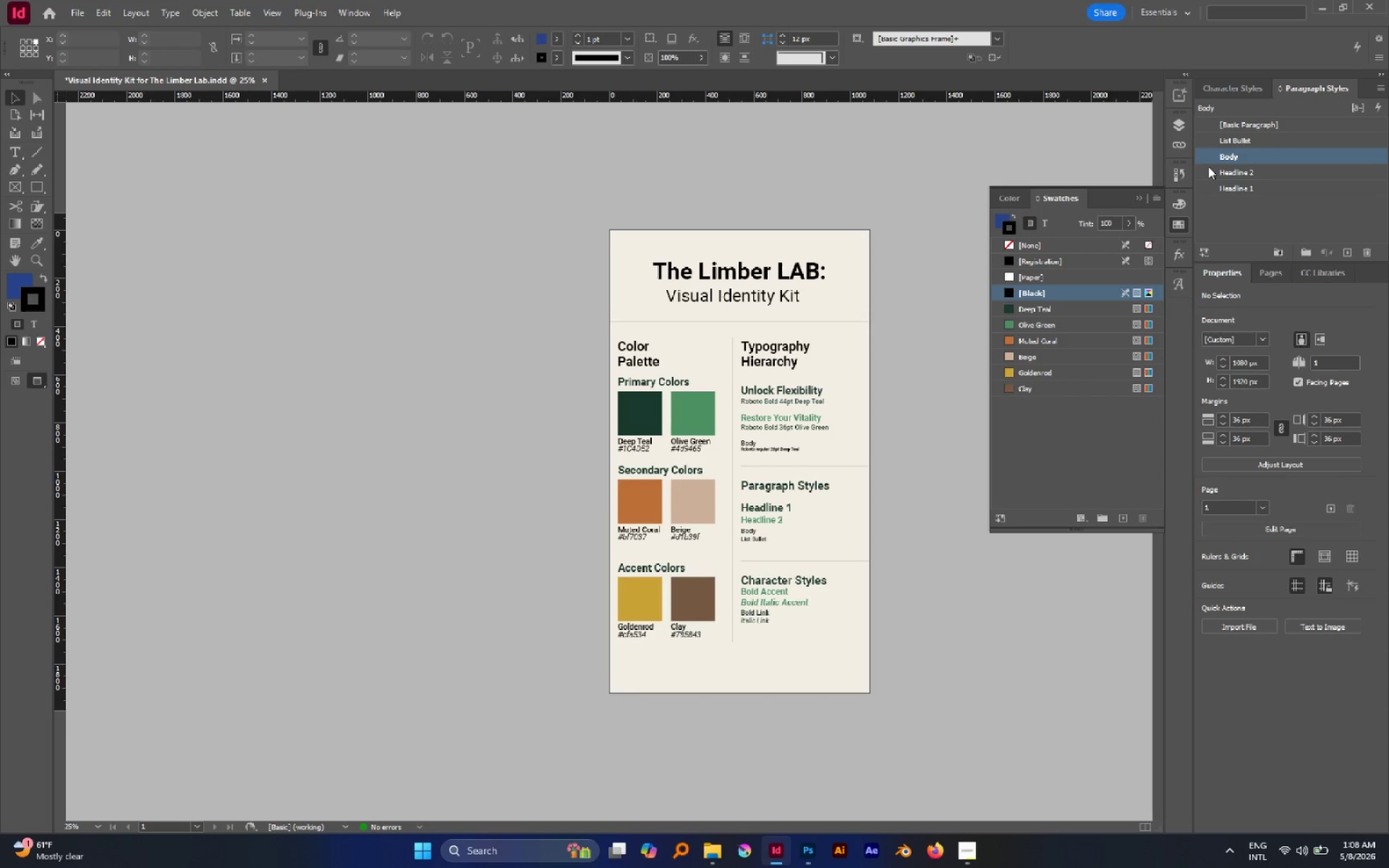 
left_click_drag(start_coordinate=[687, 242], to_coordinate=[774, 320])
 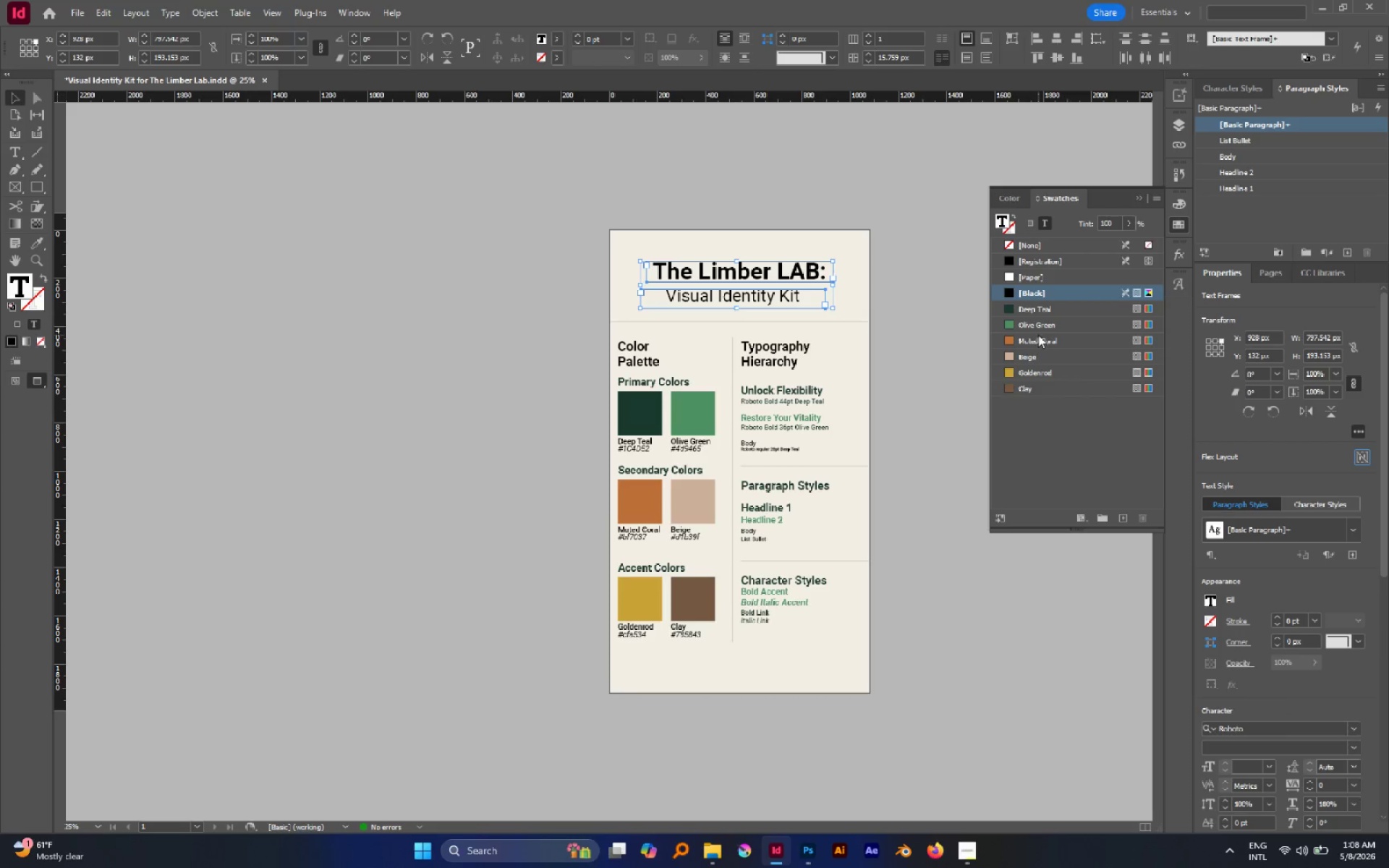 
left_click([1036, 387])
 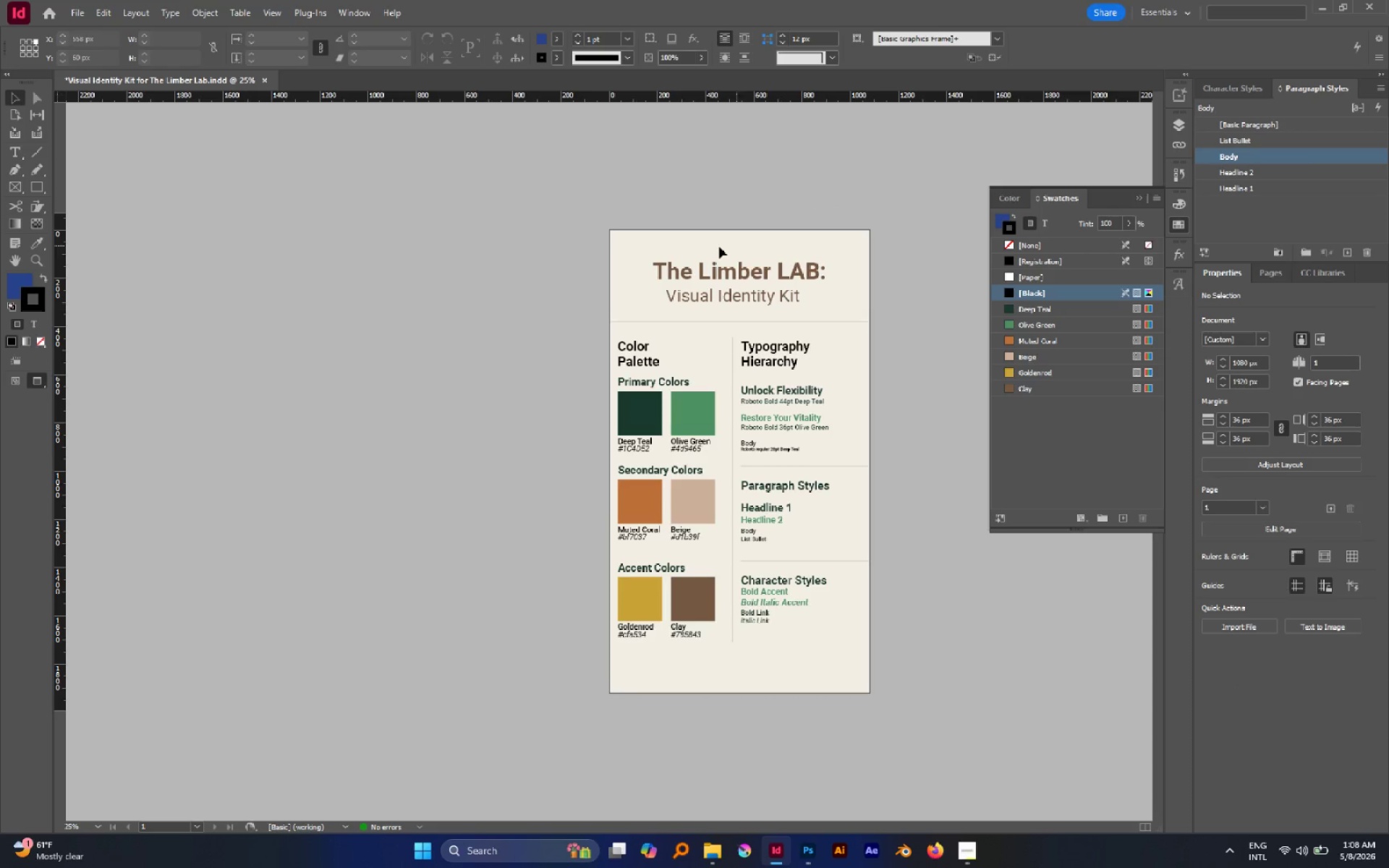 
wait(7.7)
 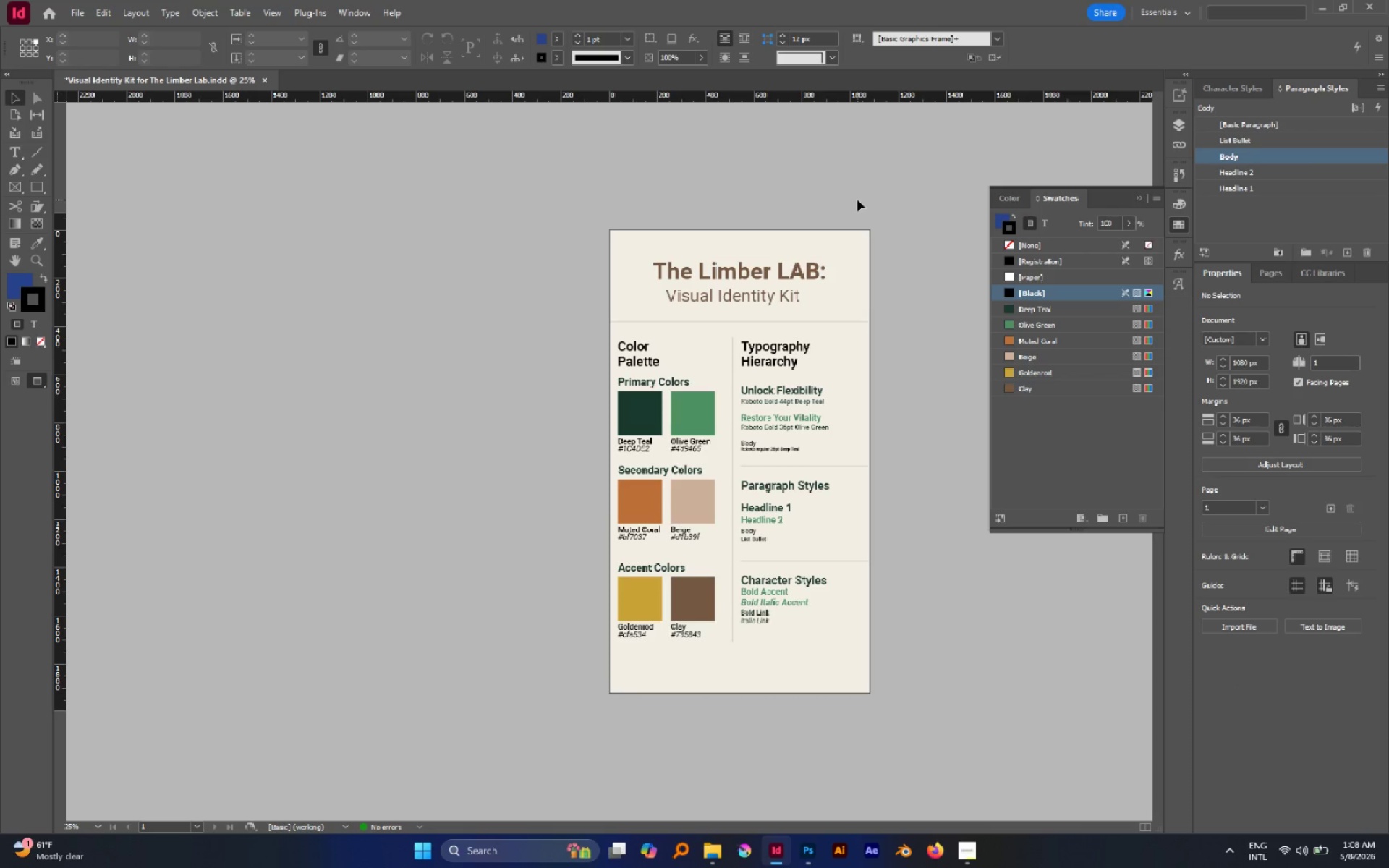 
key(Control+S)
 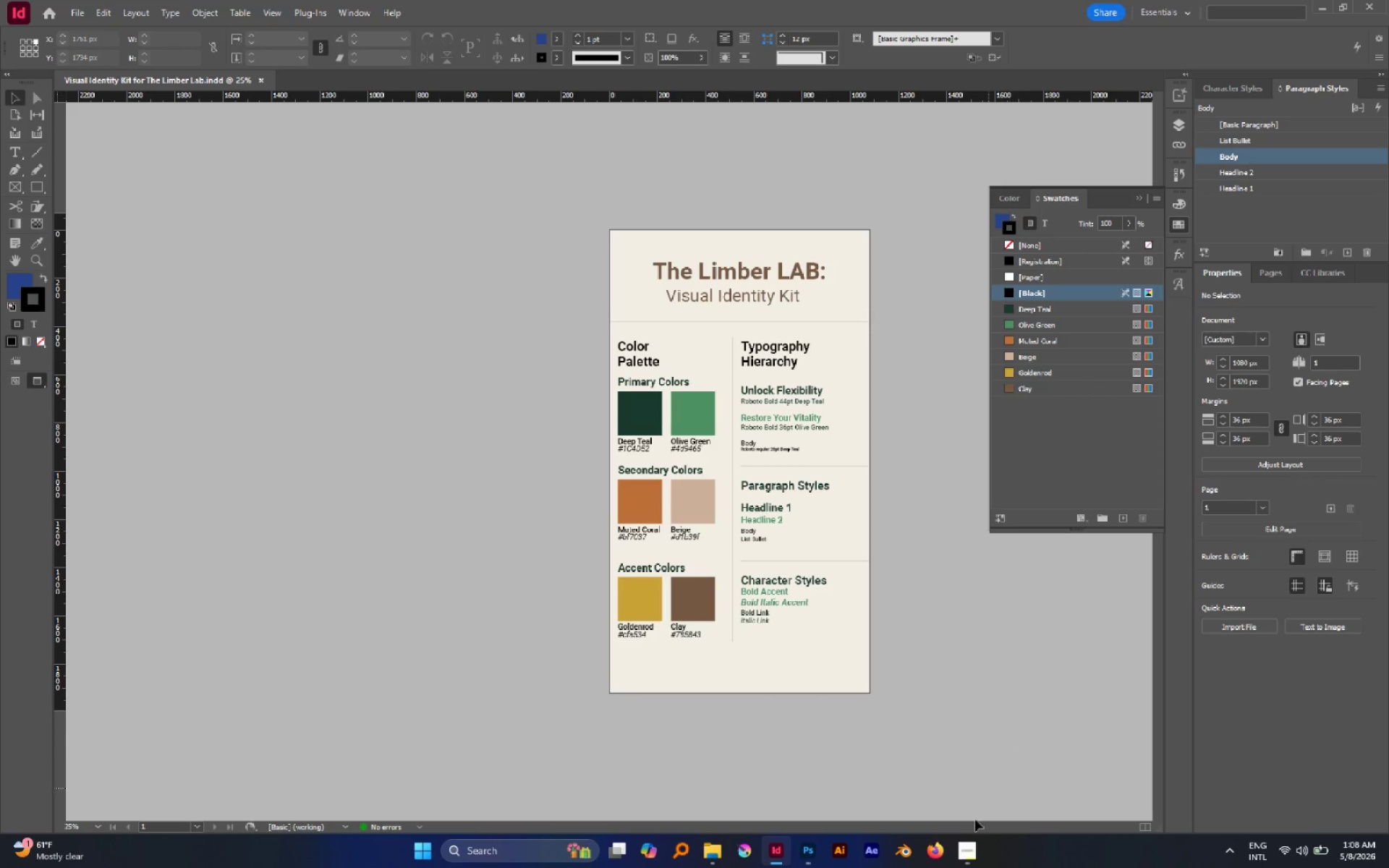 
left_click([965, 862])